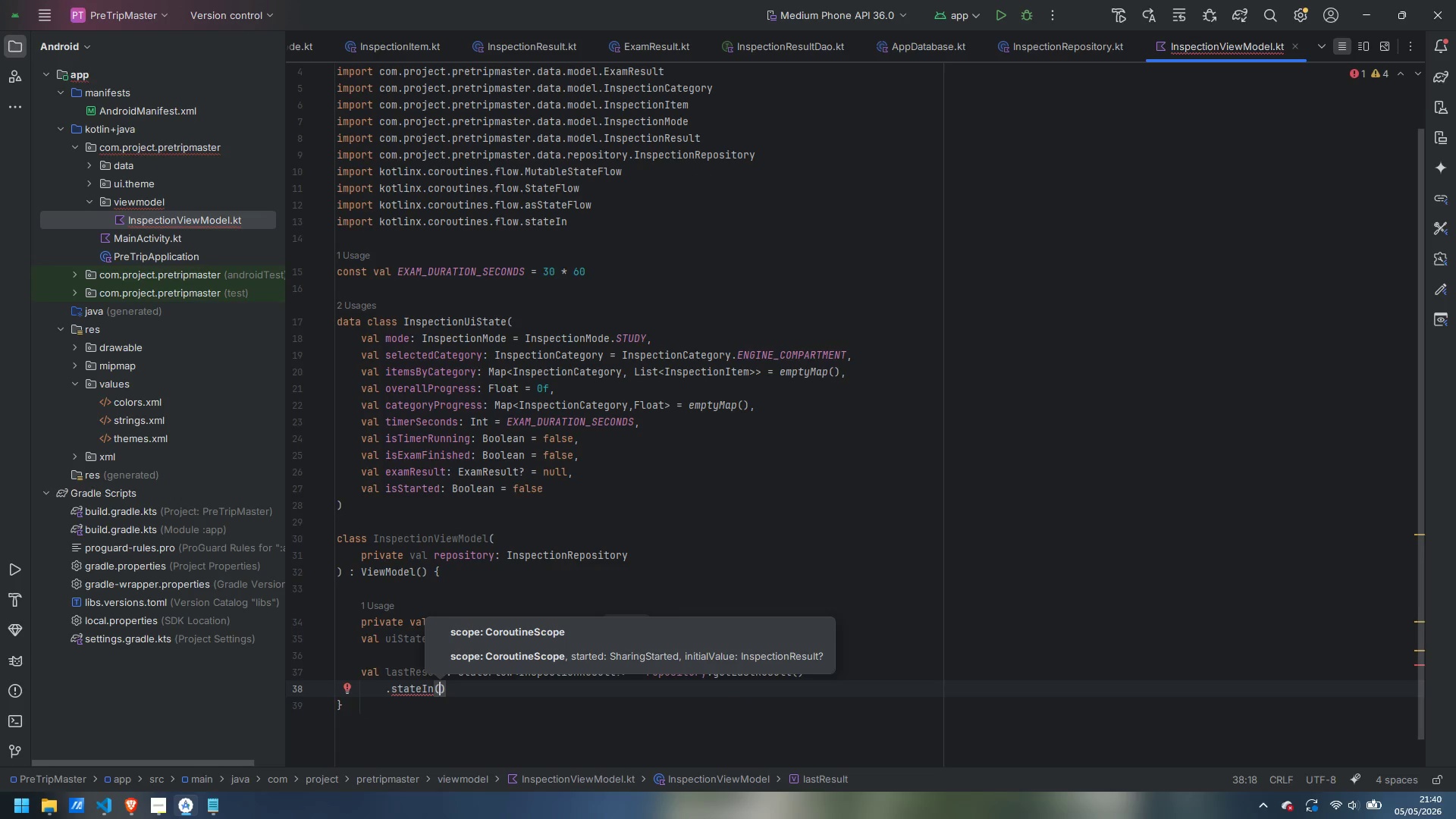 
type(viewModelScope, SharingStarted)
 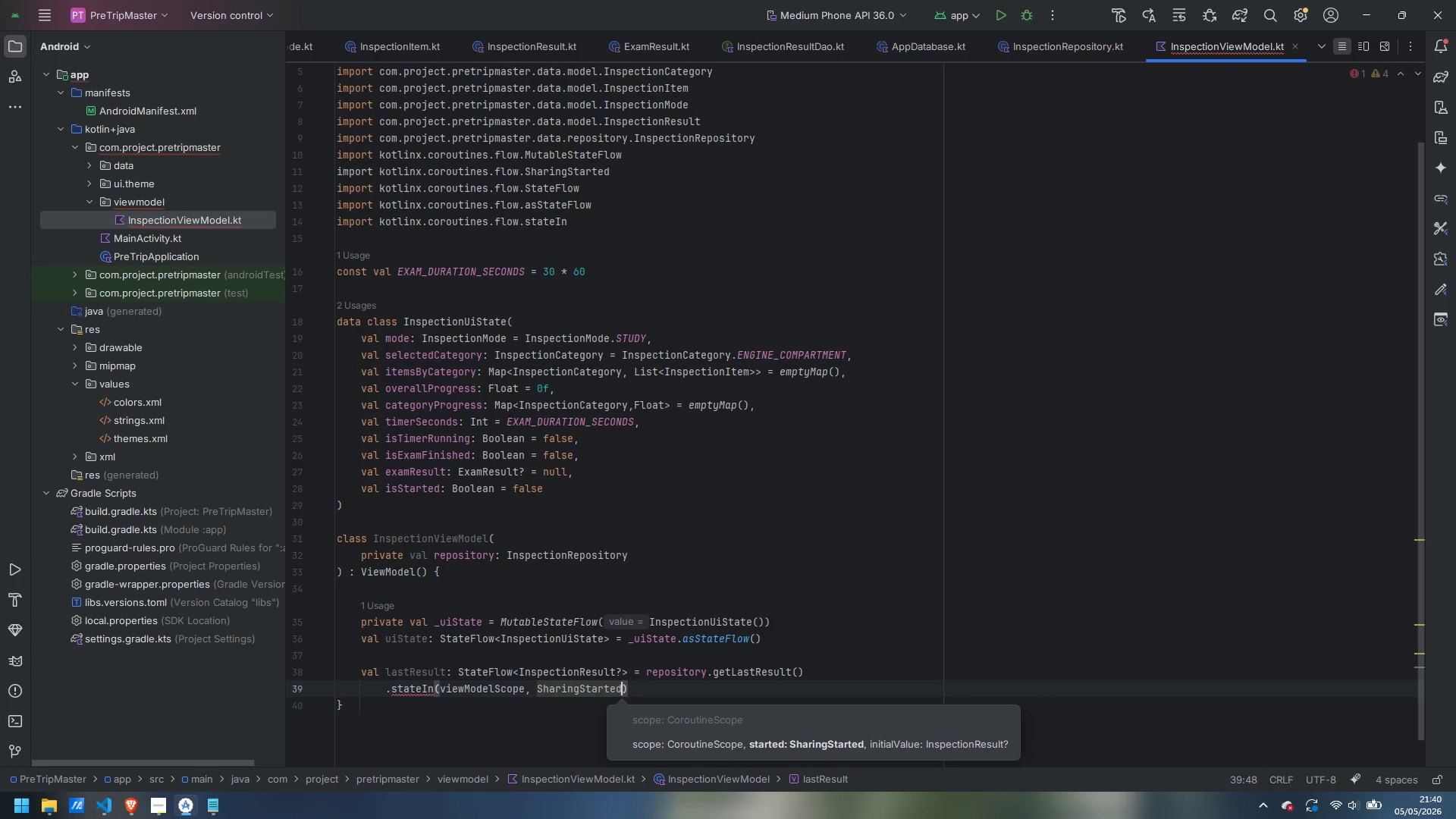 
 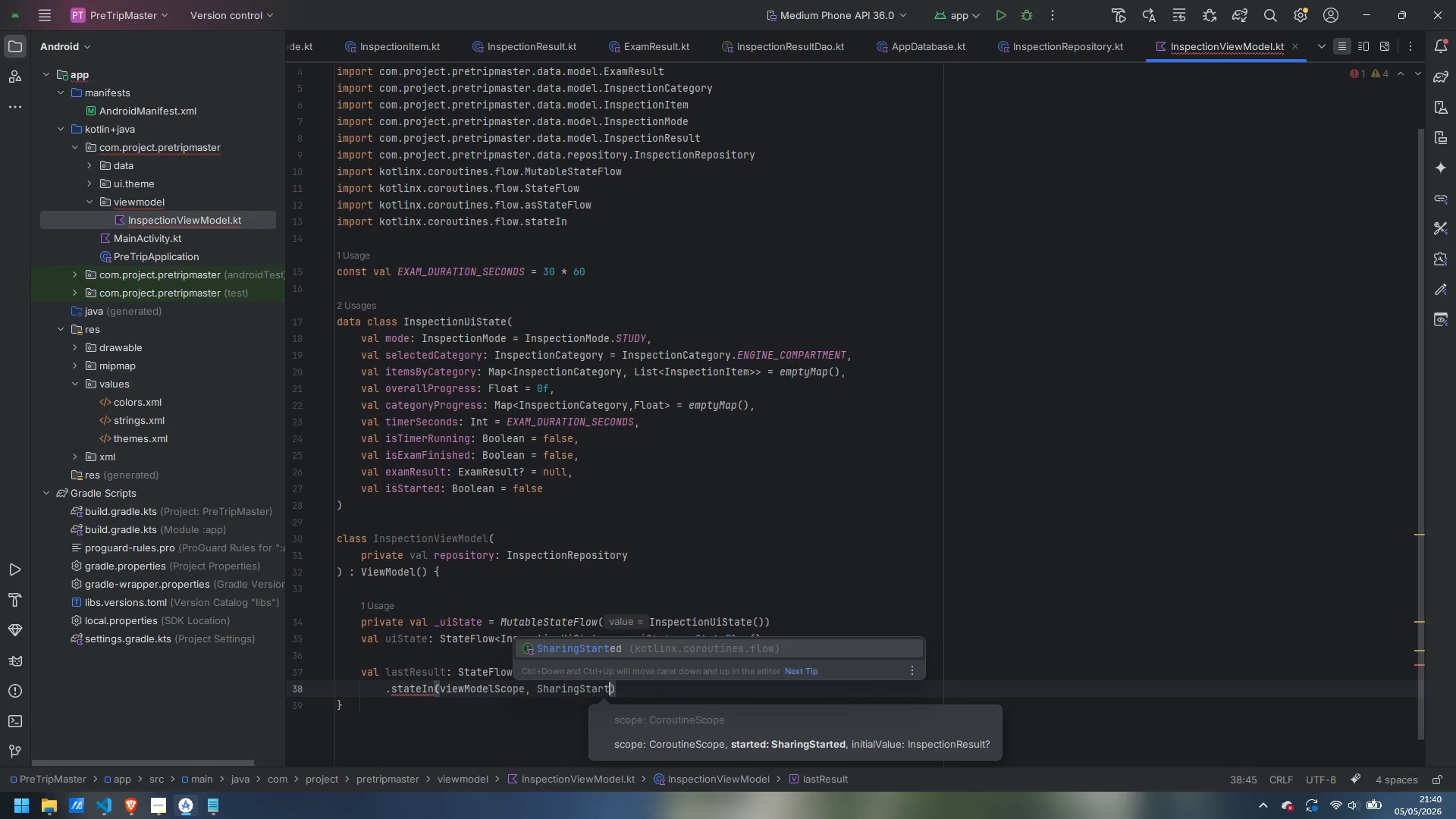 
key(Enter)
 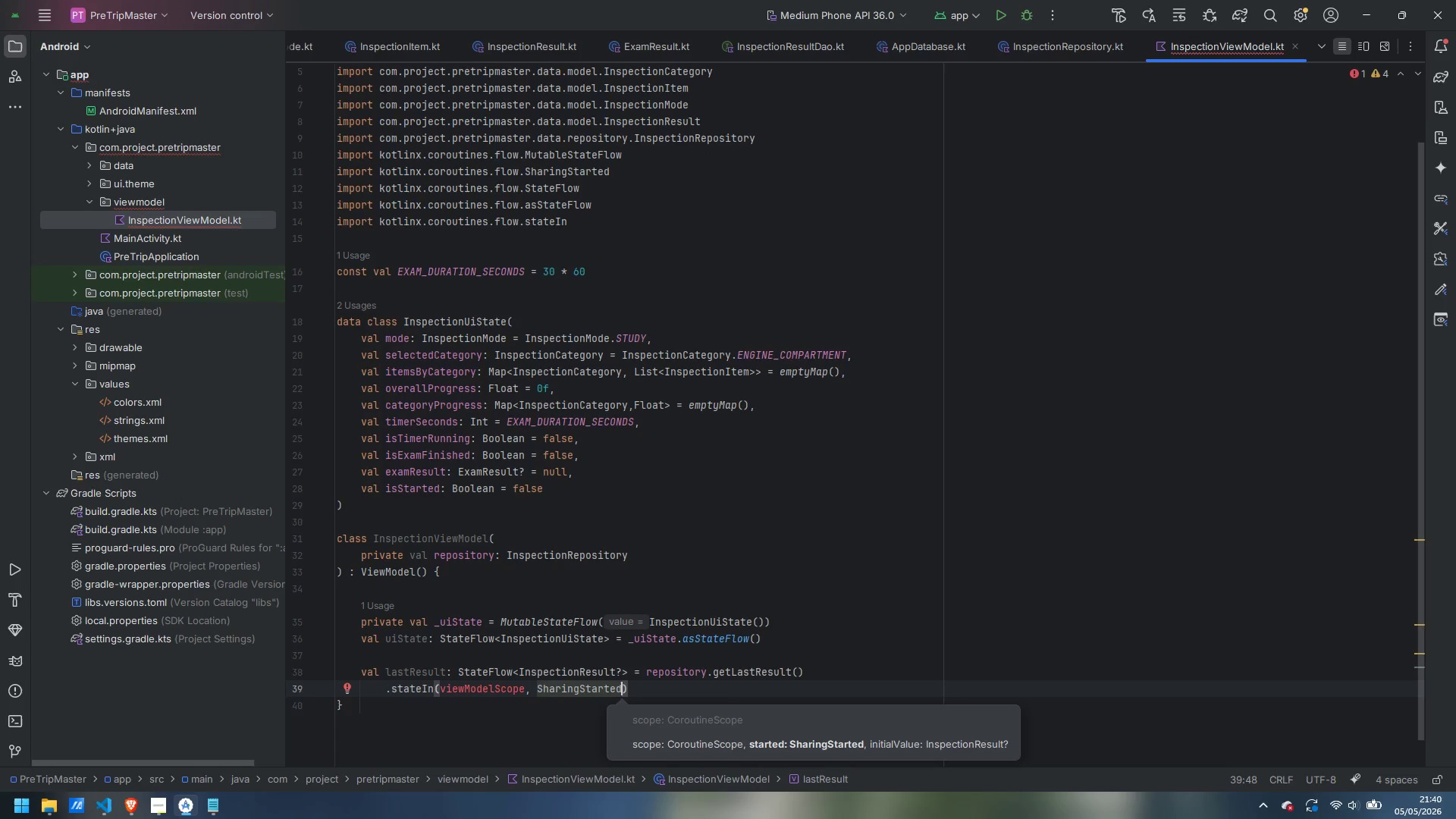 
type(.WhileSuyb)
key(Backspace)
key(Backspace)
type(bscribed)
 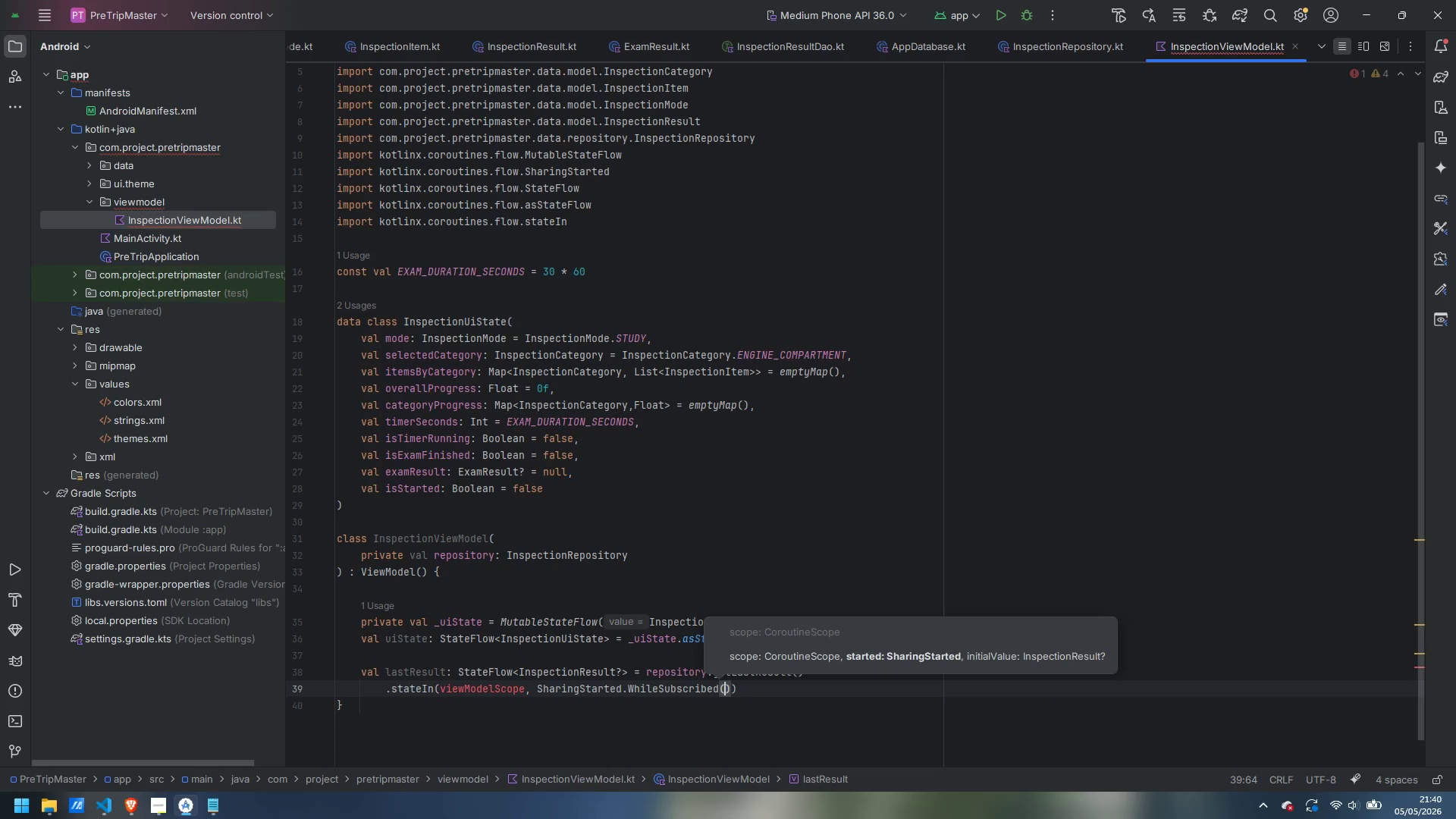 
 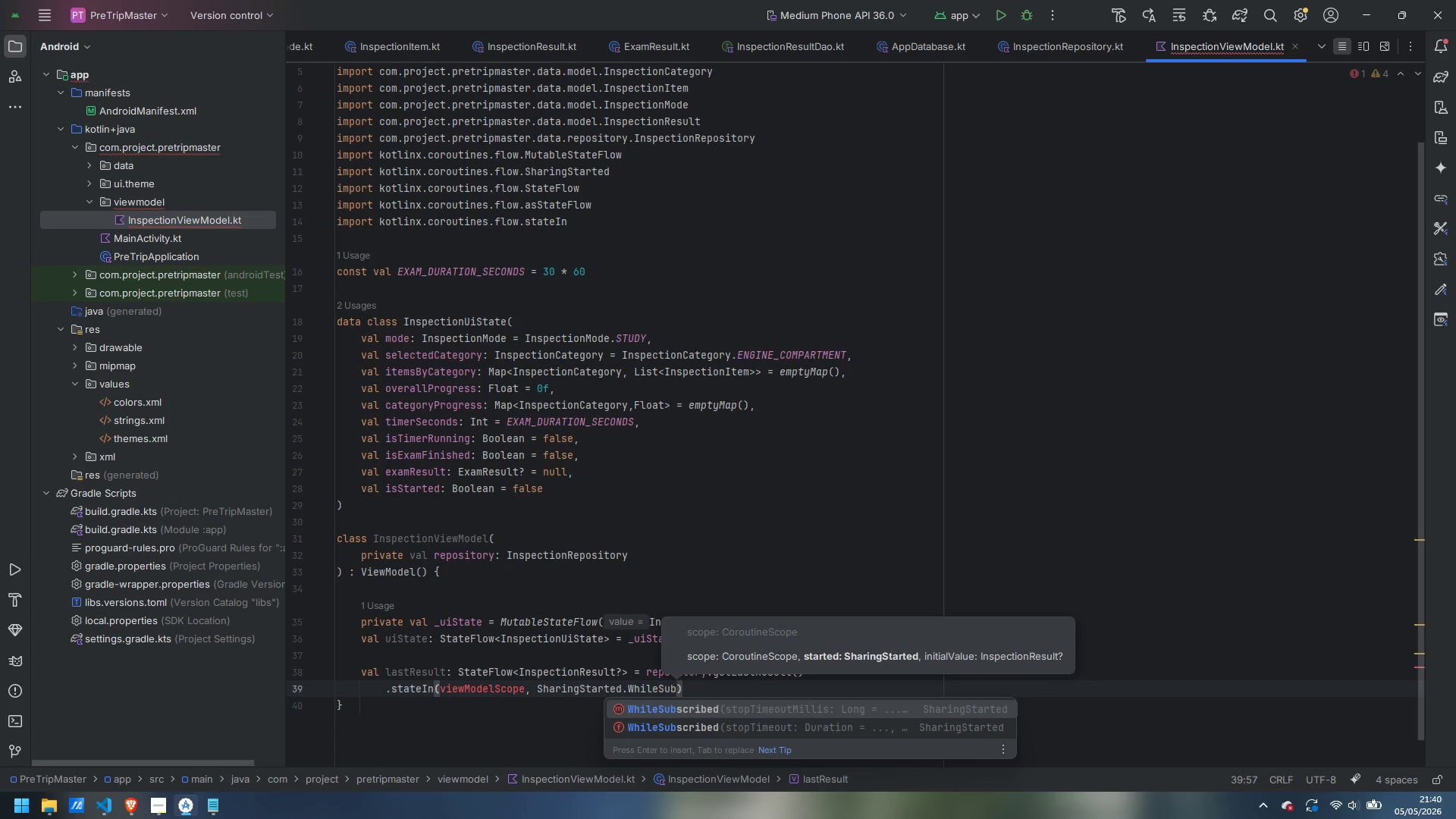 
key(Enter)
 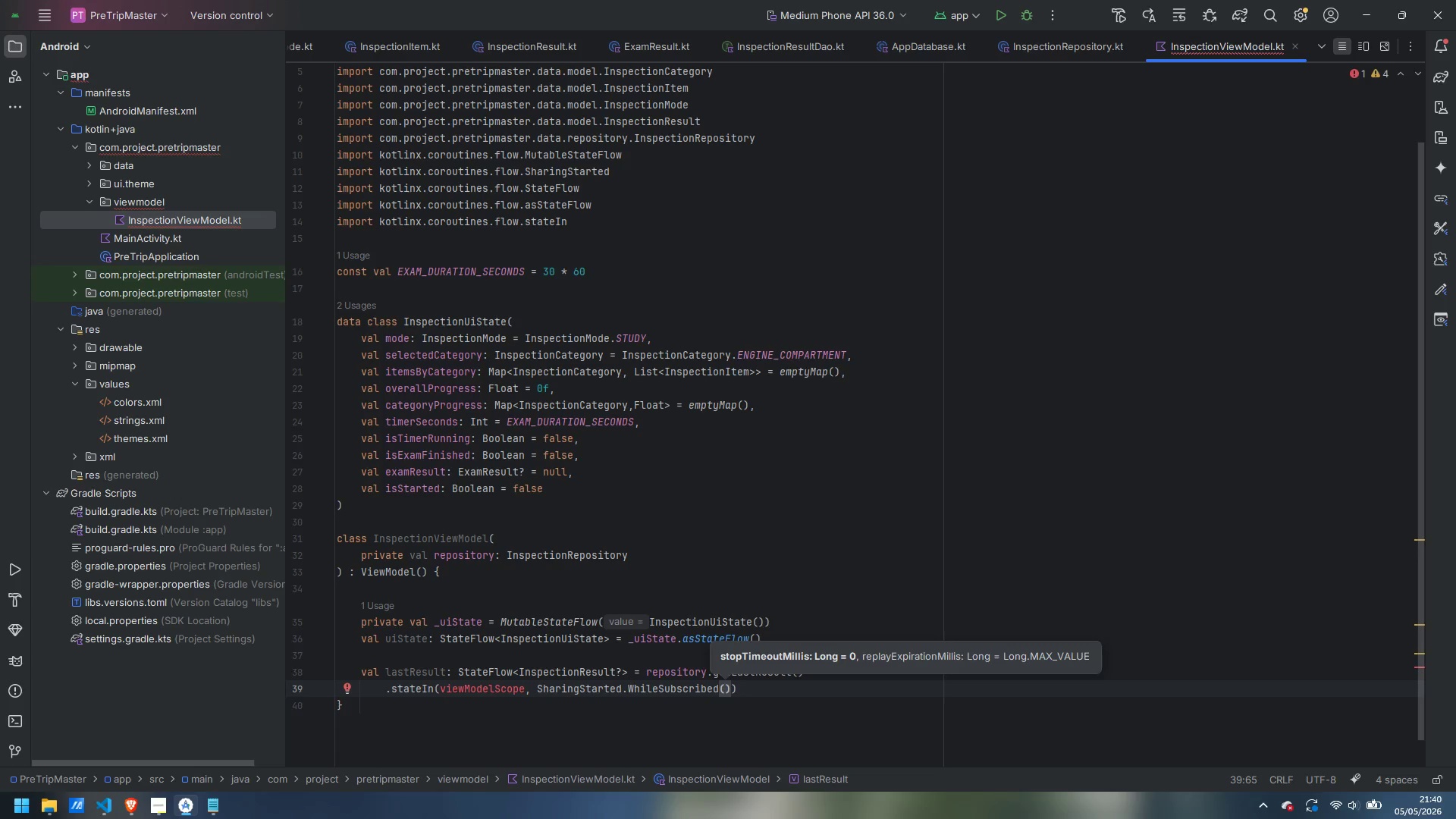 
type(5000)
 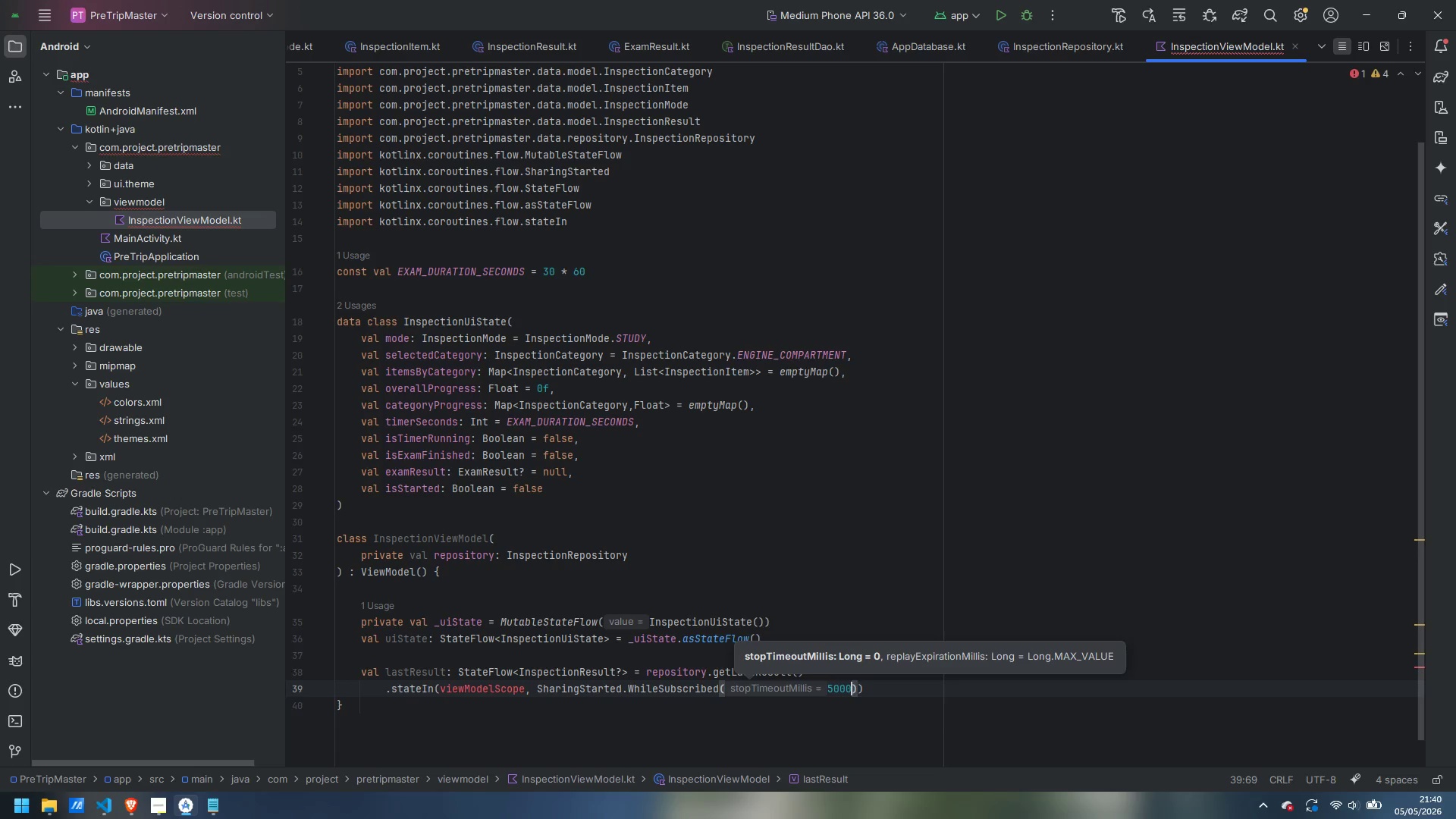 
key(ArrowRight)
 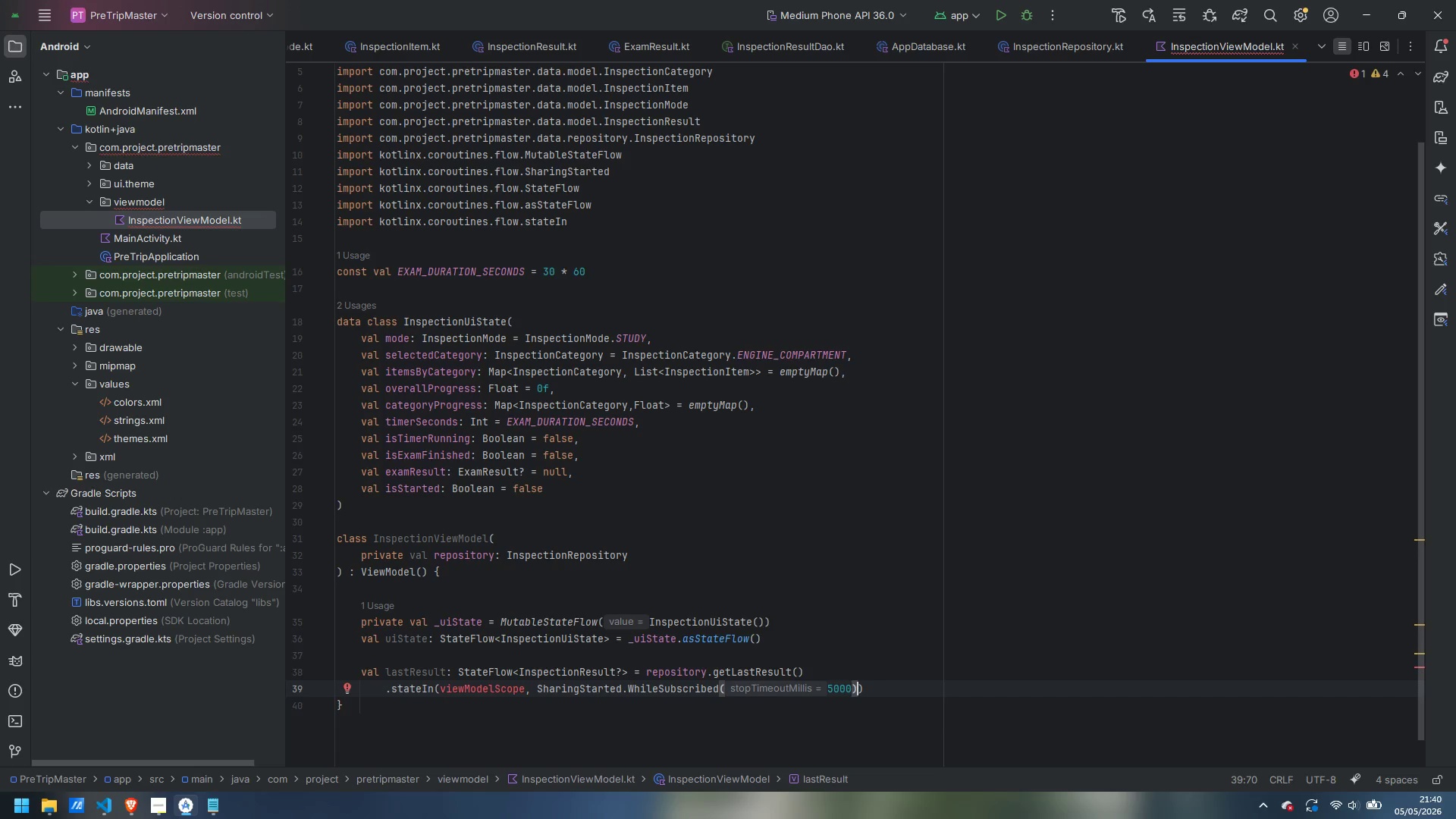 
type(, null)
 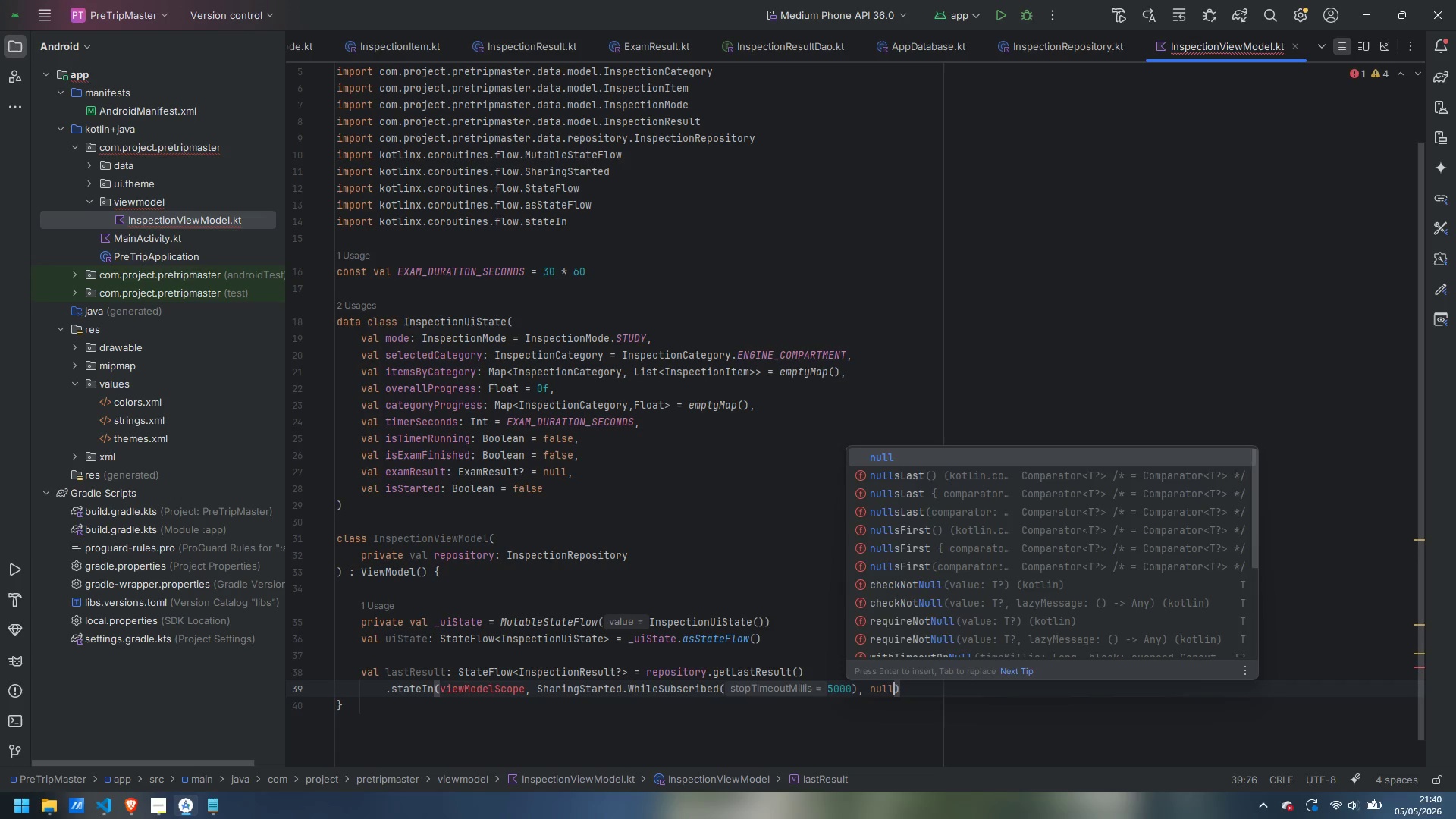 
key(Enter)
 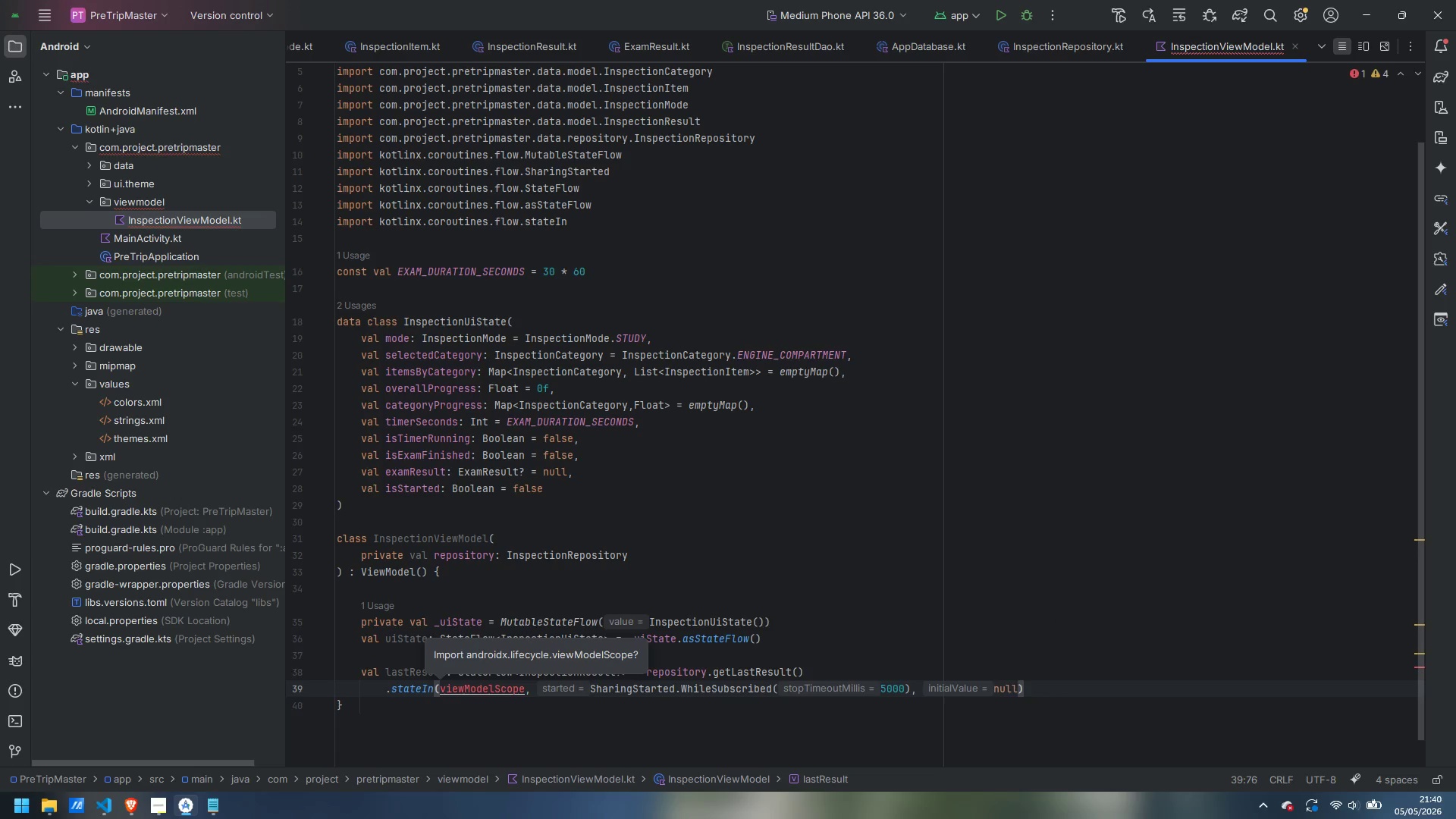 
key(Alt+Enter)
 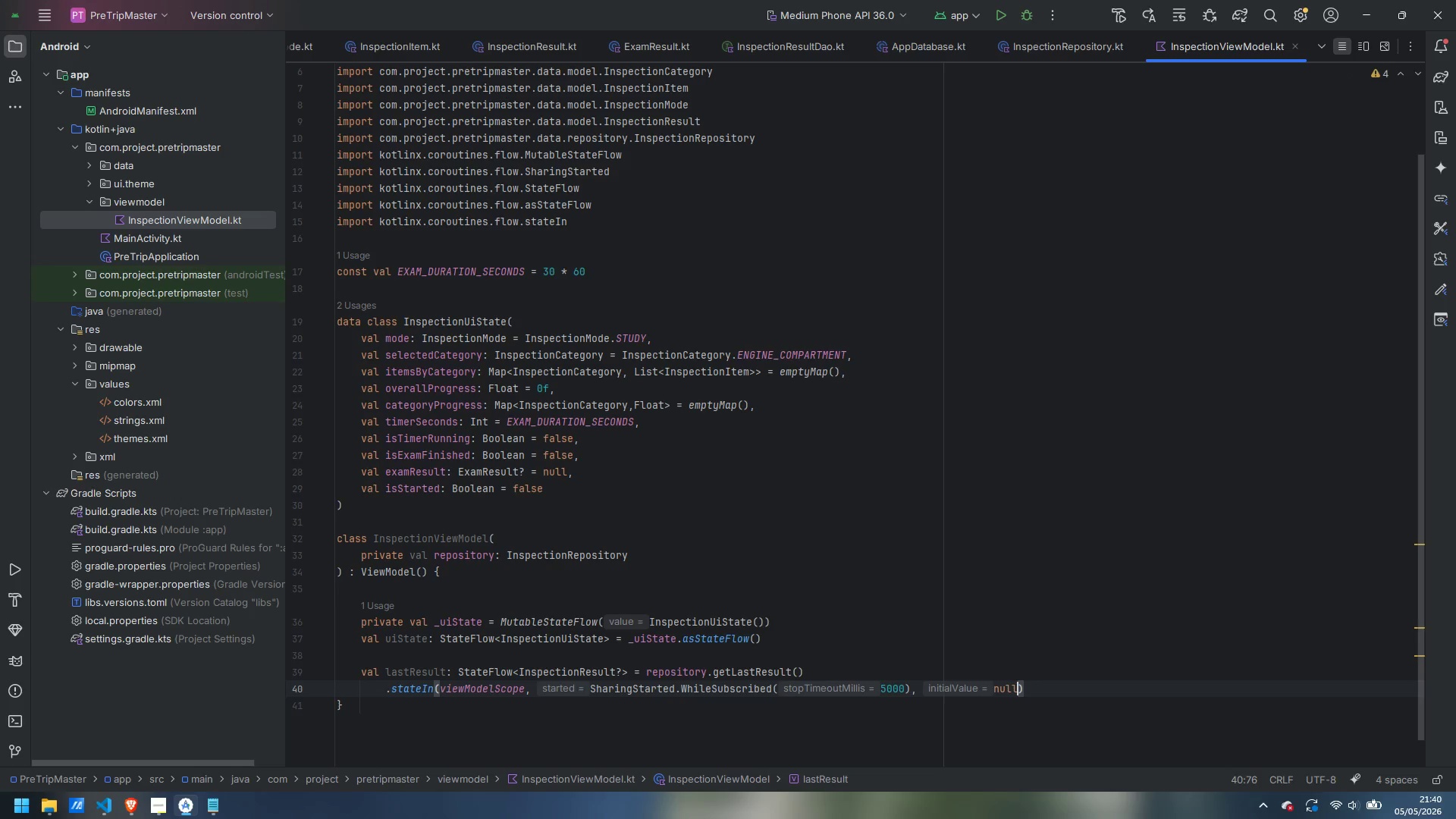 
key(ArrowRight)
 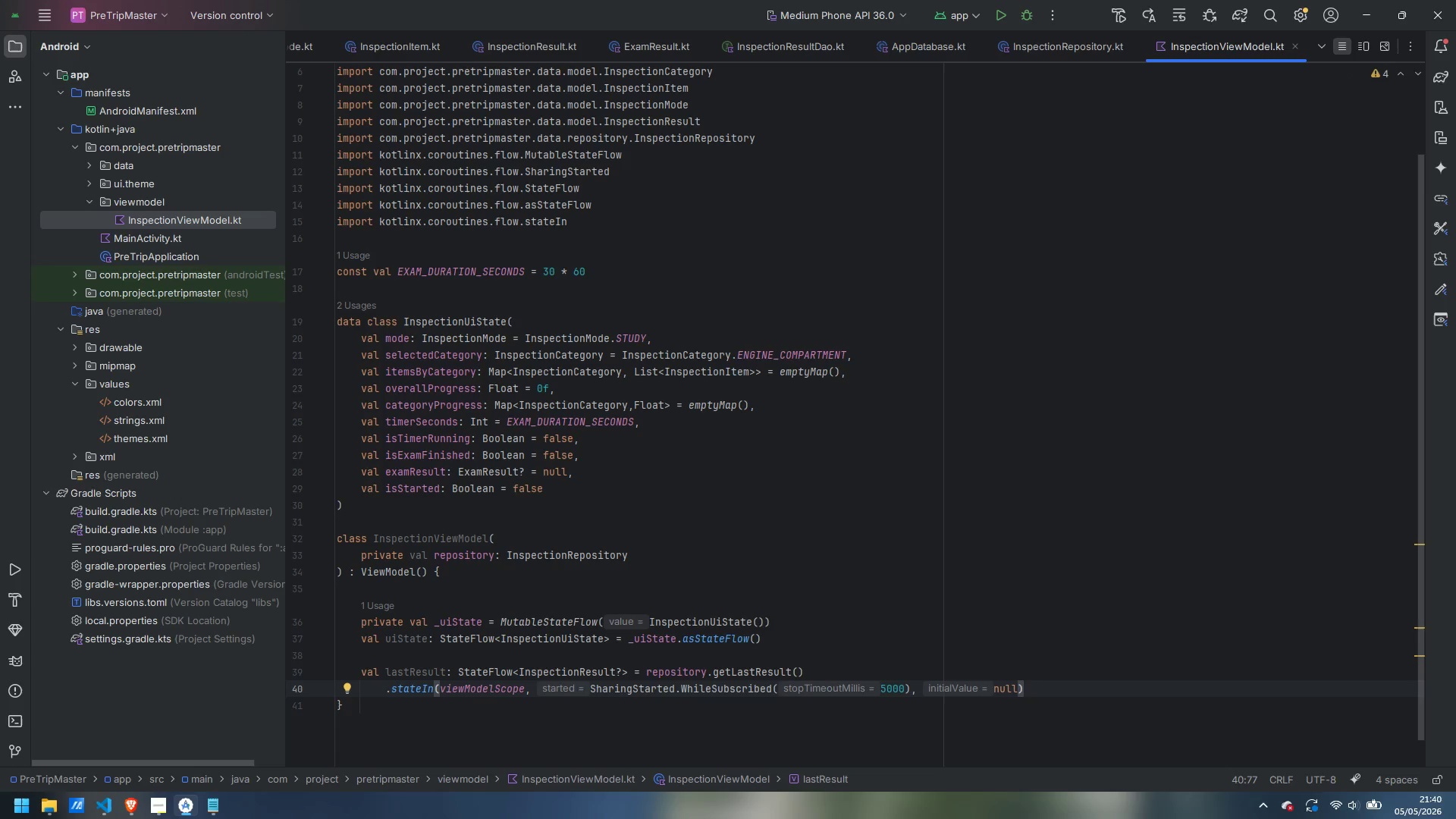 
key(Enter)
 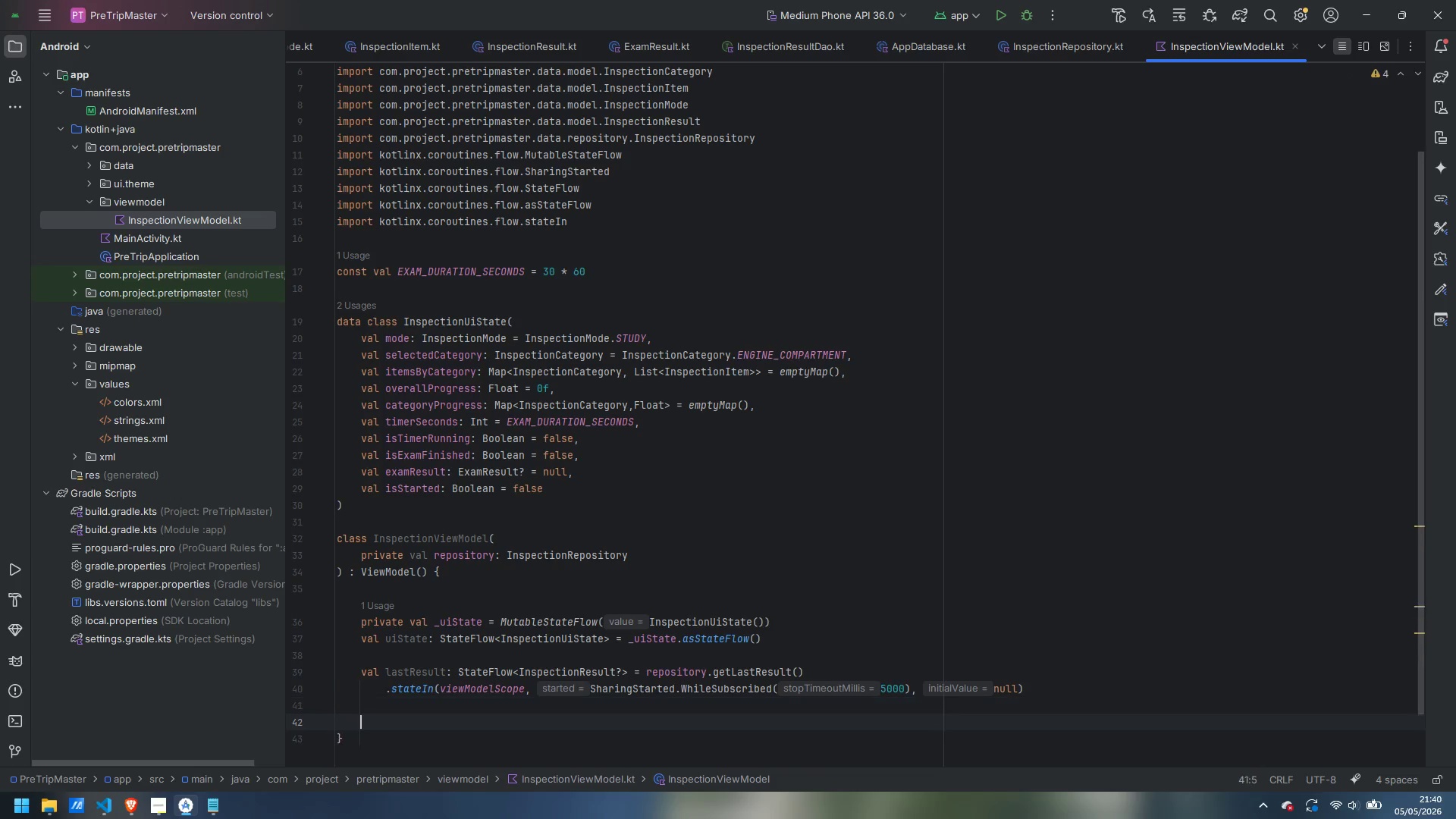 
key(Enter)
 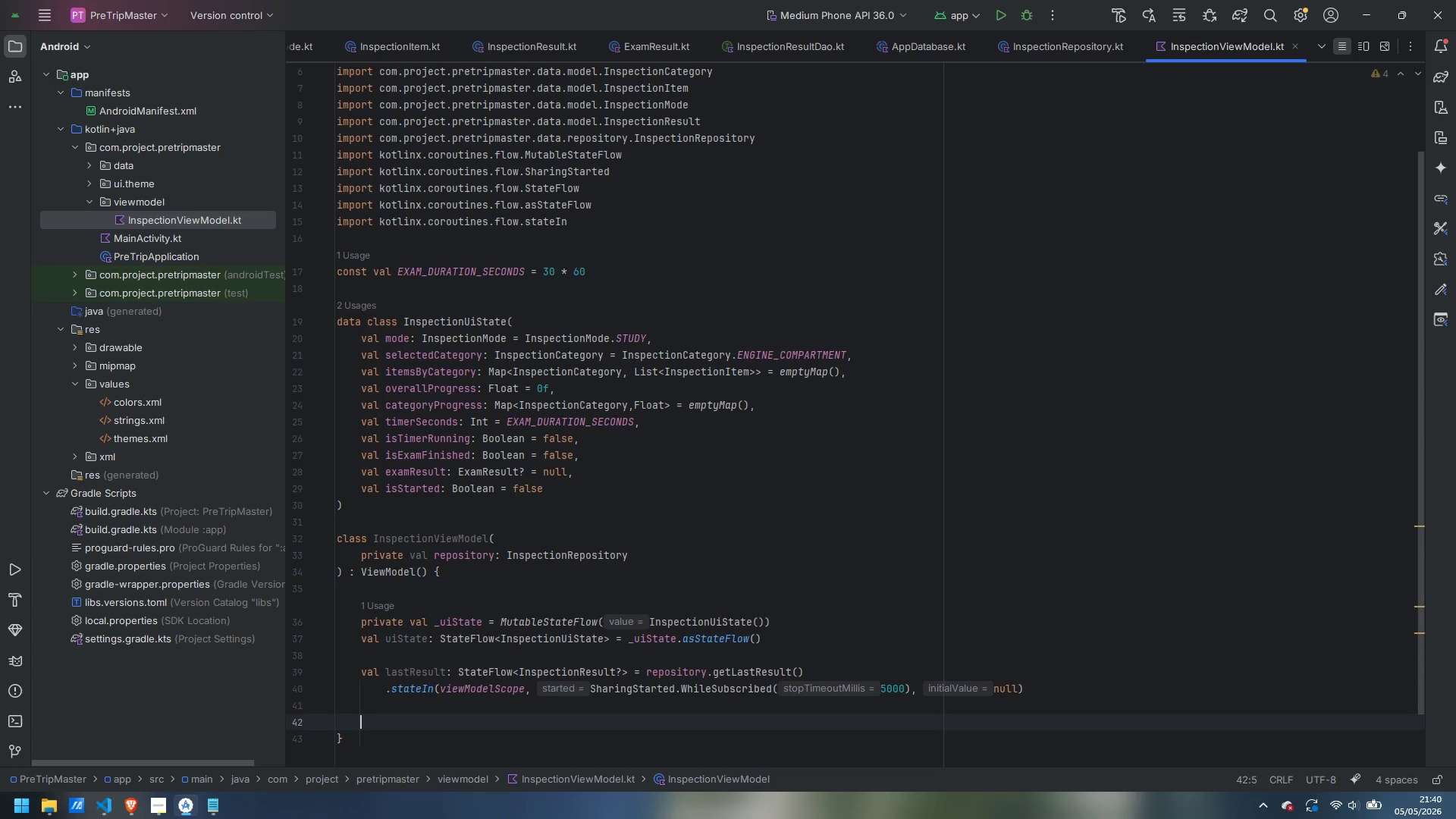 
type(private var timeJob)
key(Backspace)
key(Backspace)
key(Backspace)
type(rJob =)
key(Backspace)
key(Backspace)
type(: Job)
 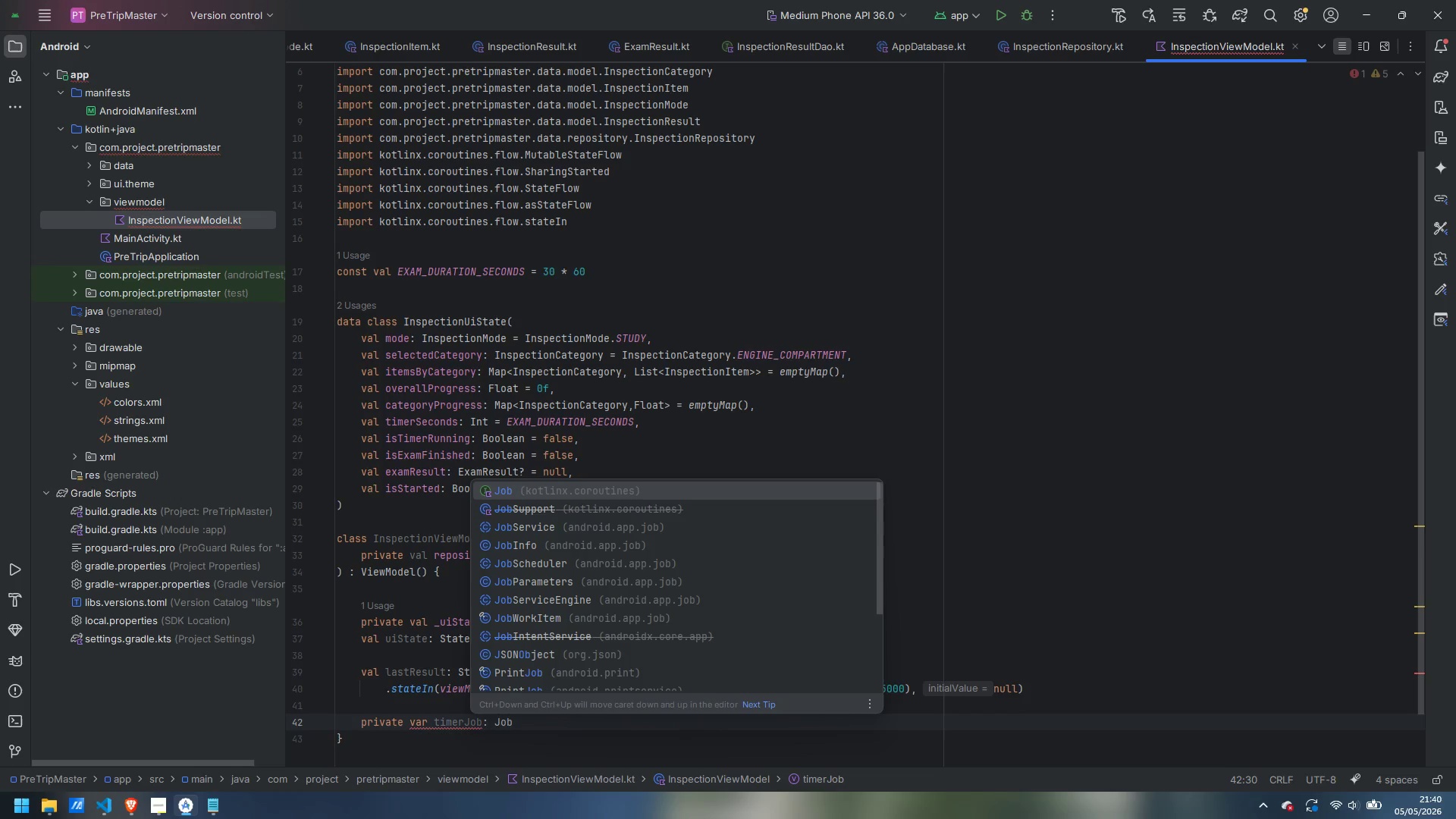 
key(Enter)
 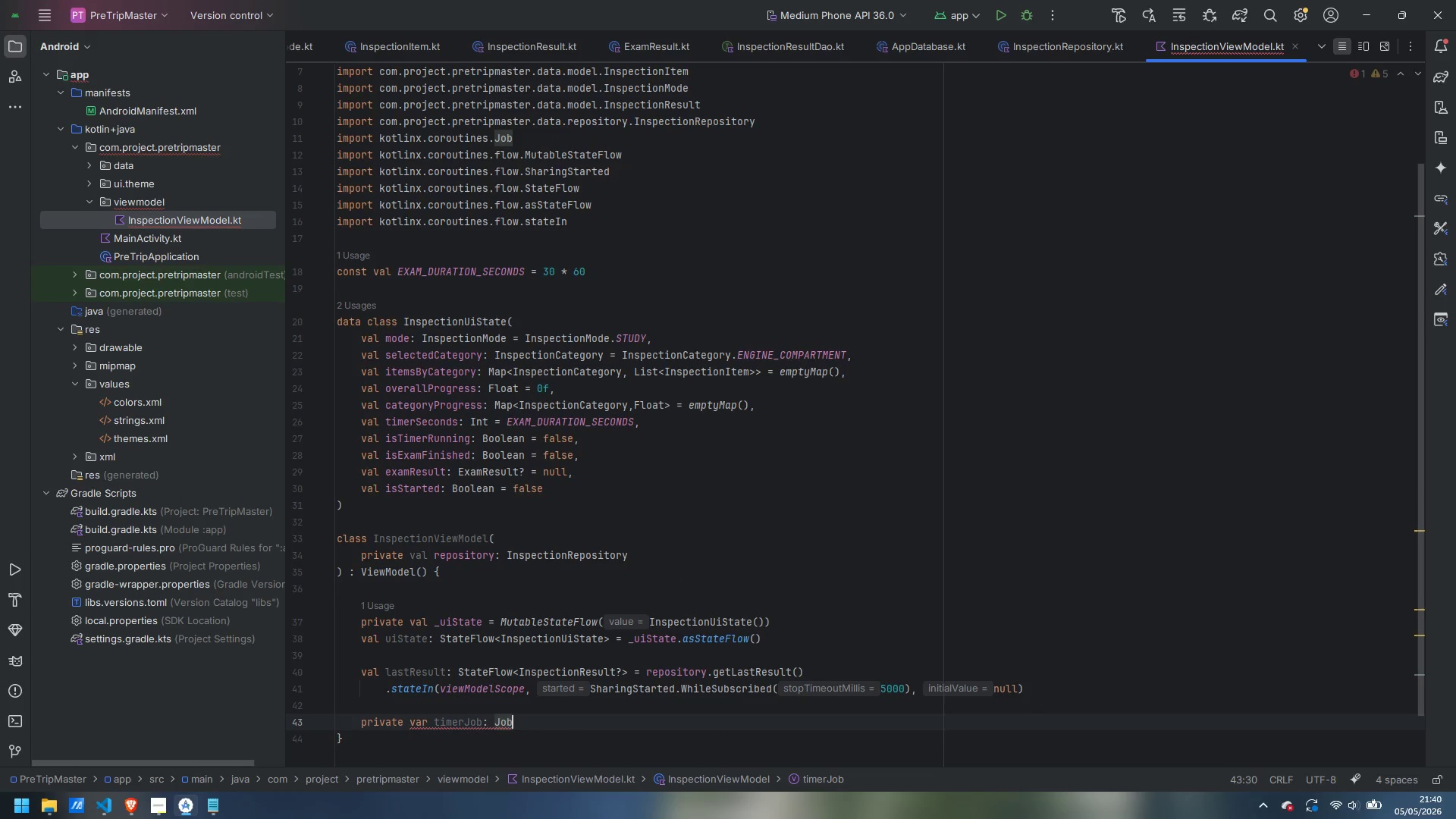 
type(? = null)
 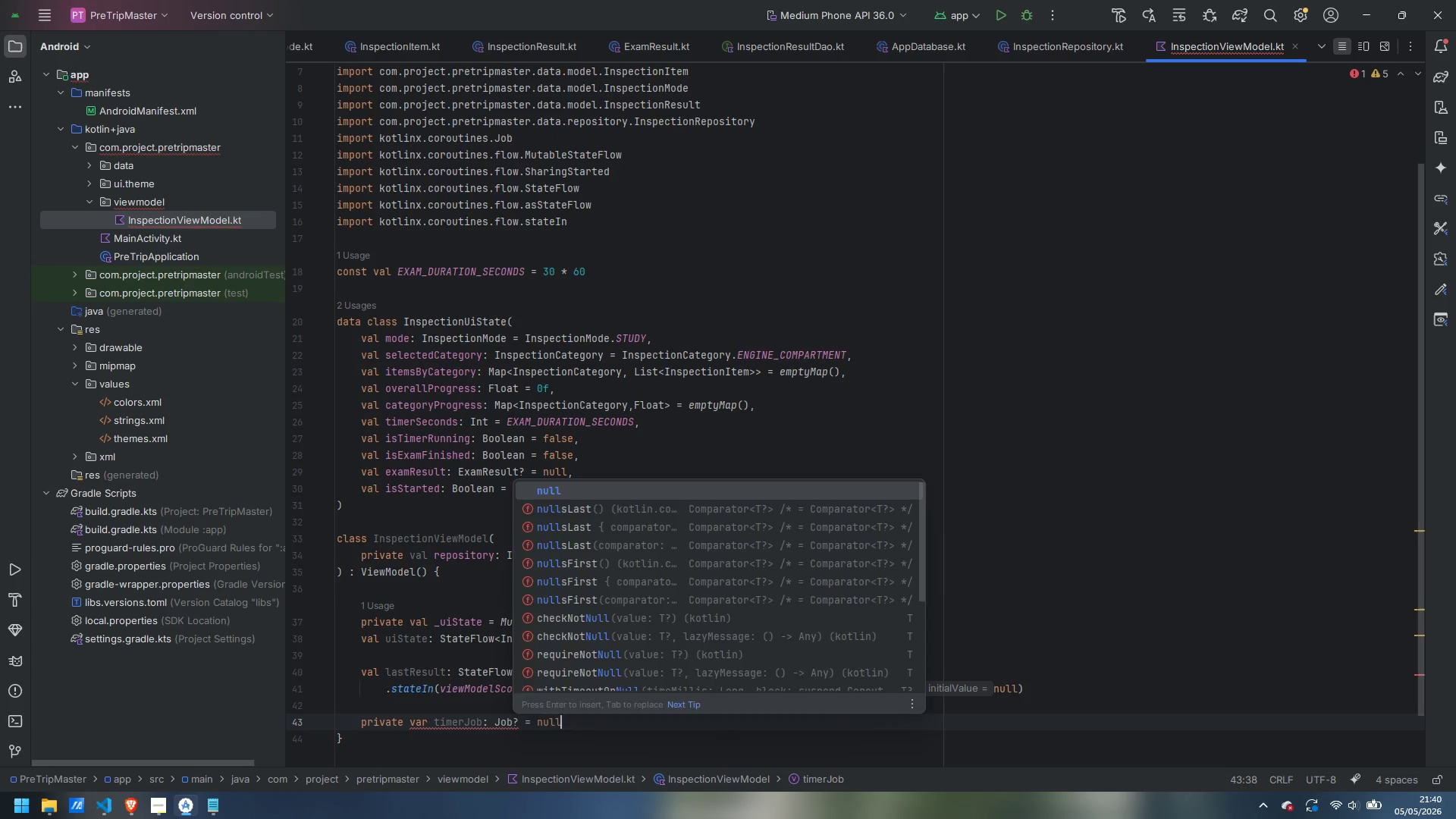 
key(Enter)
 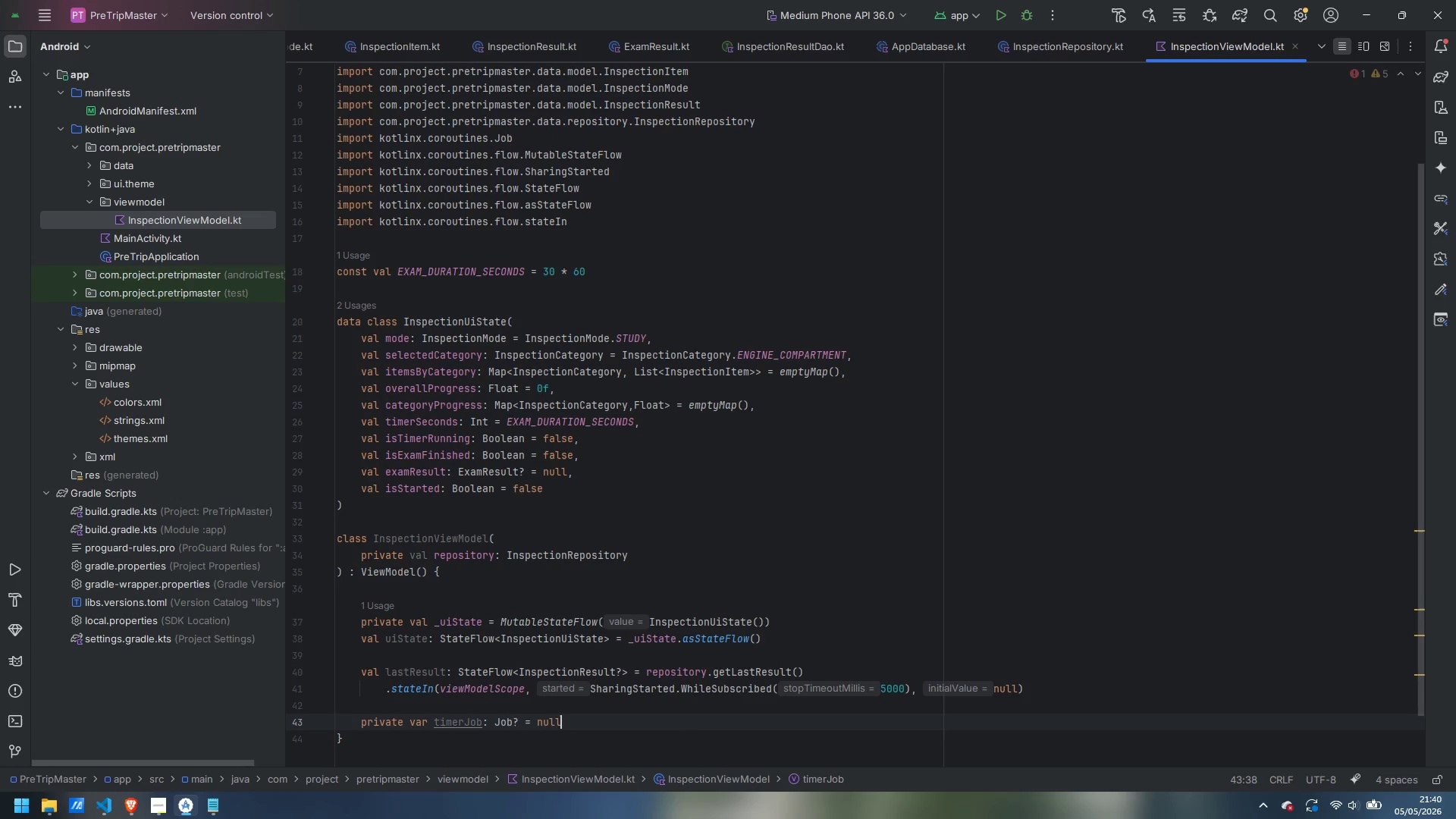 
key(Enter)
 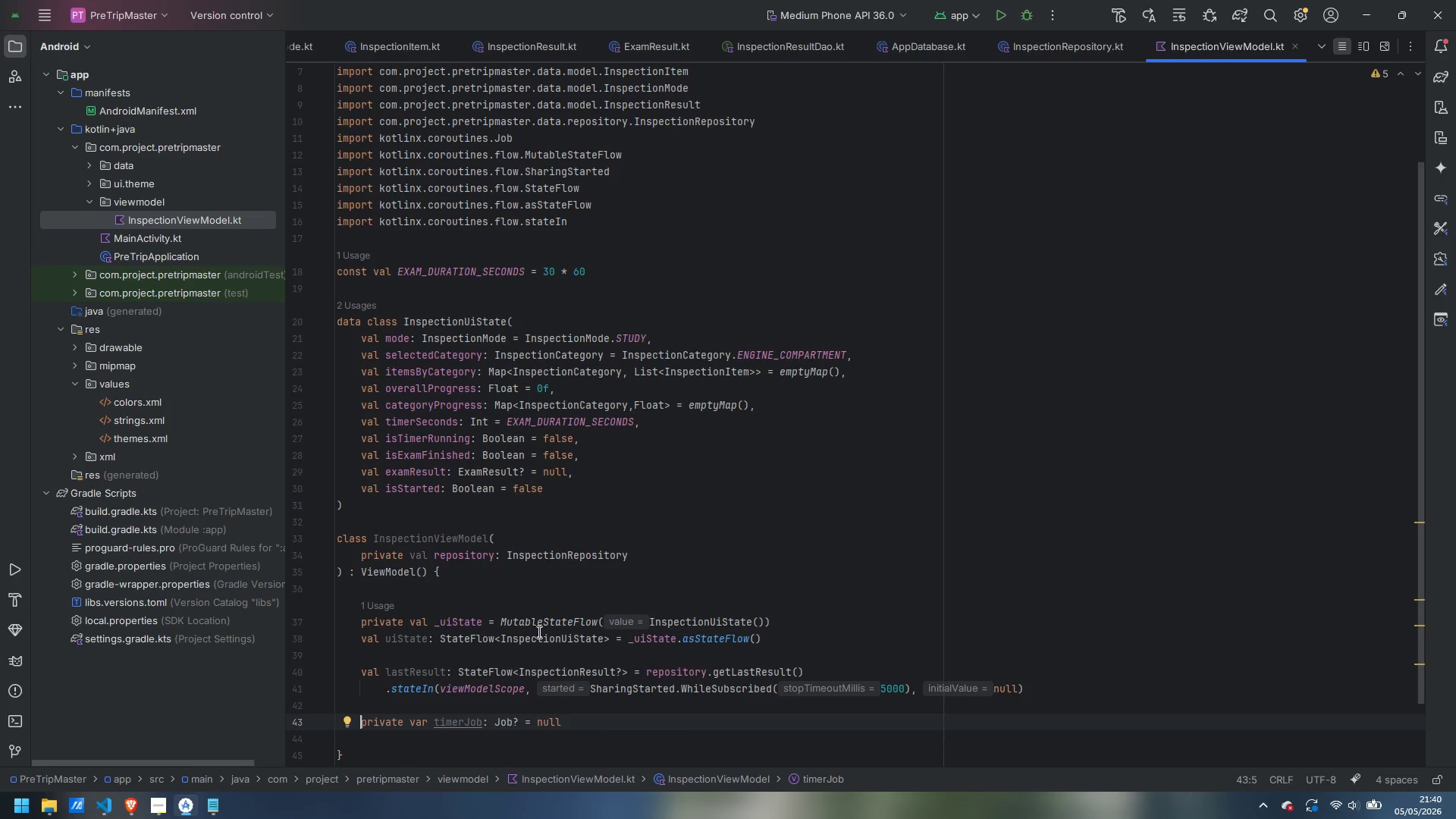 
key(ArrowUp)
 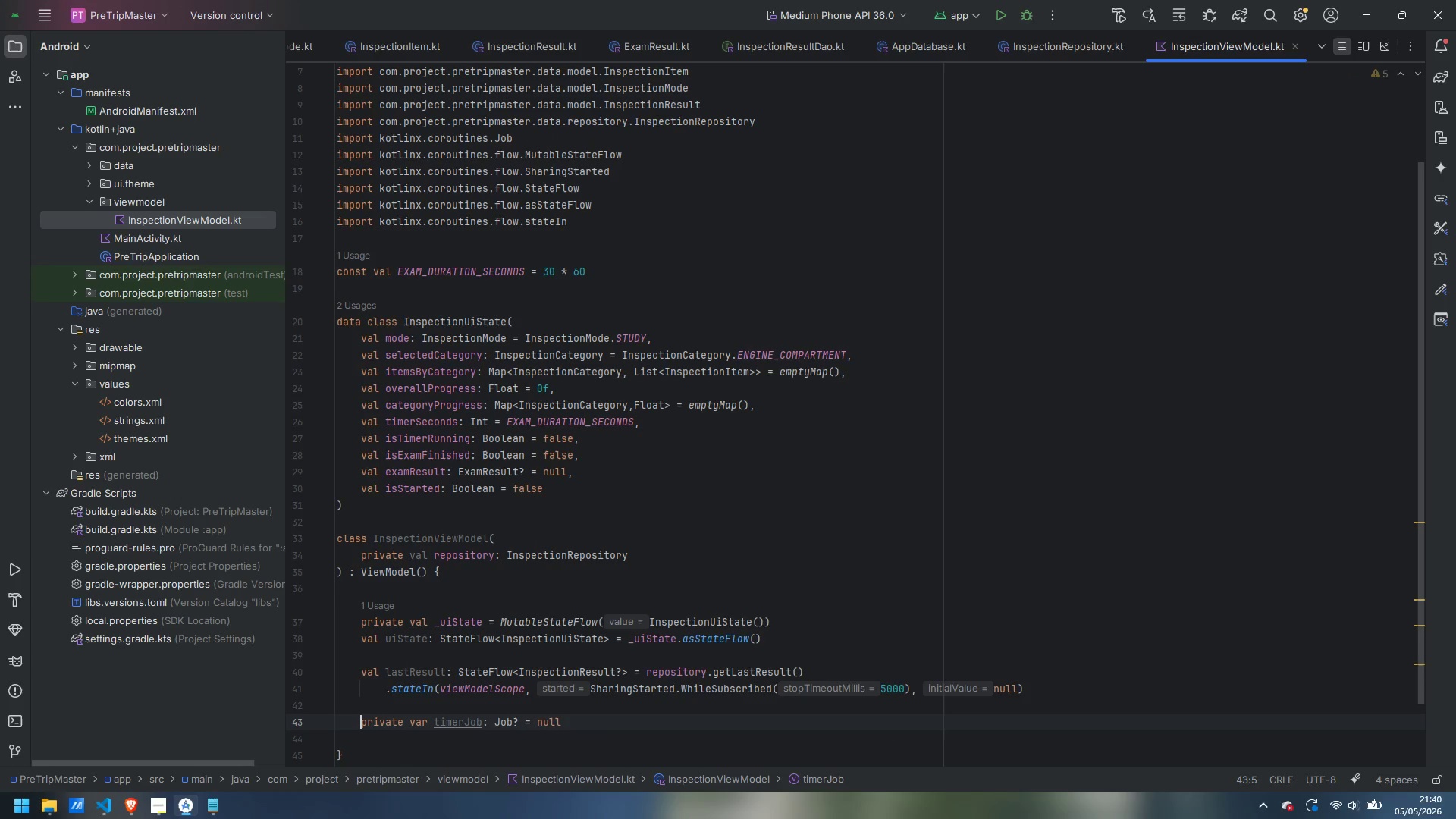 
left_click([604, 716])
 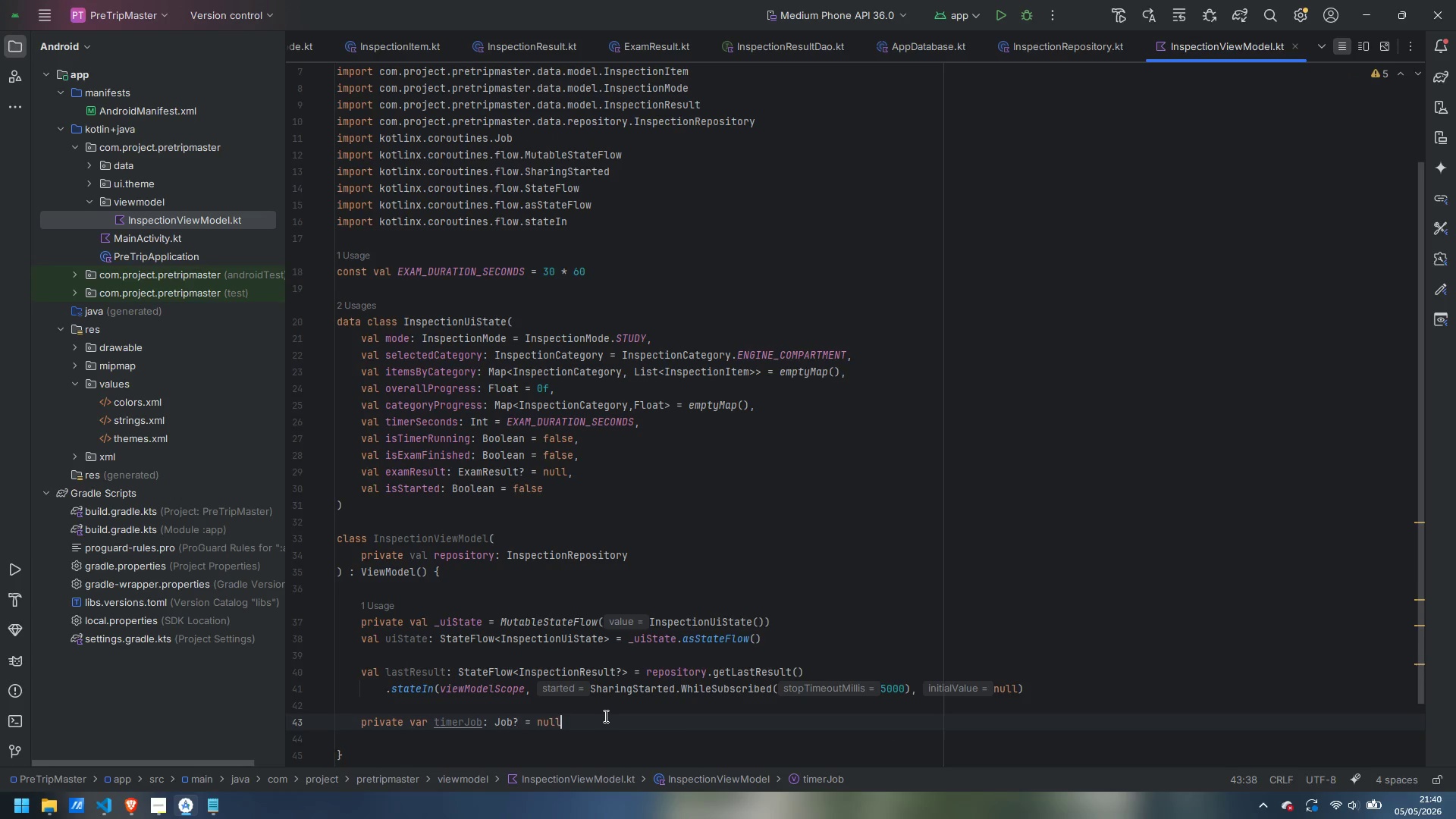 
key(Enter)
 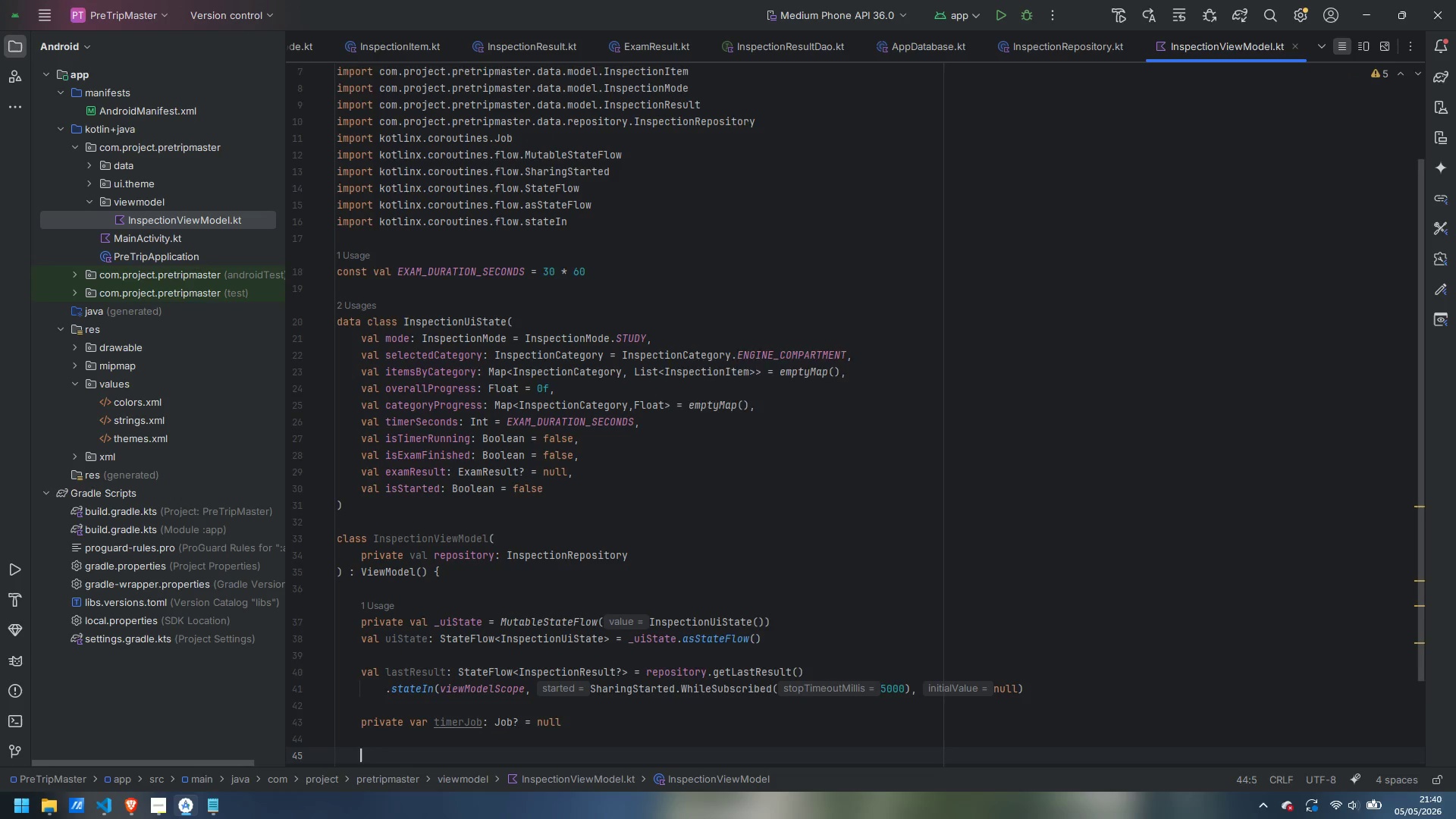 
key(Enter)
 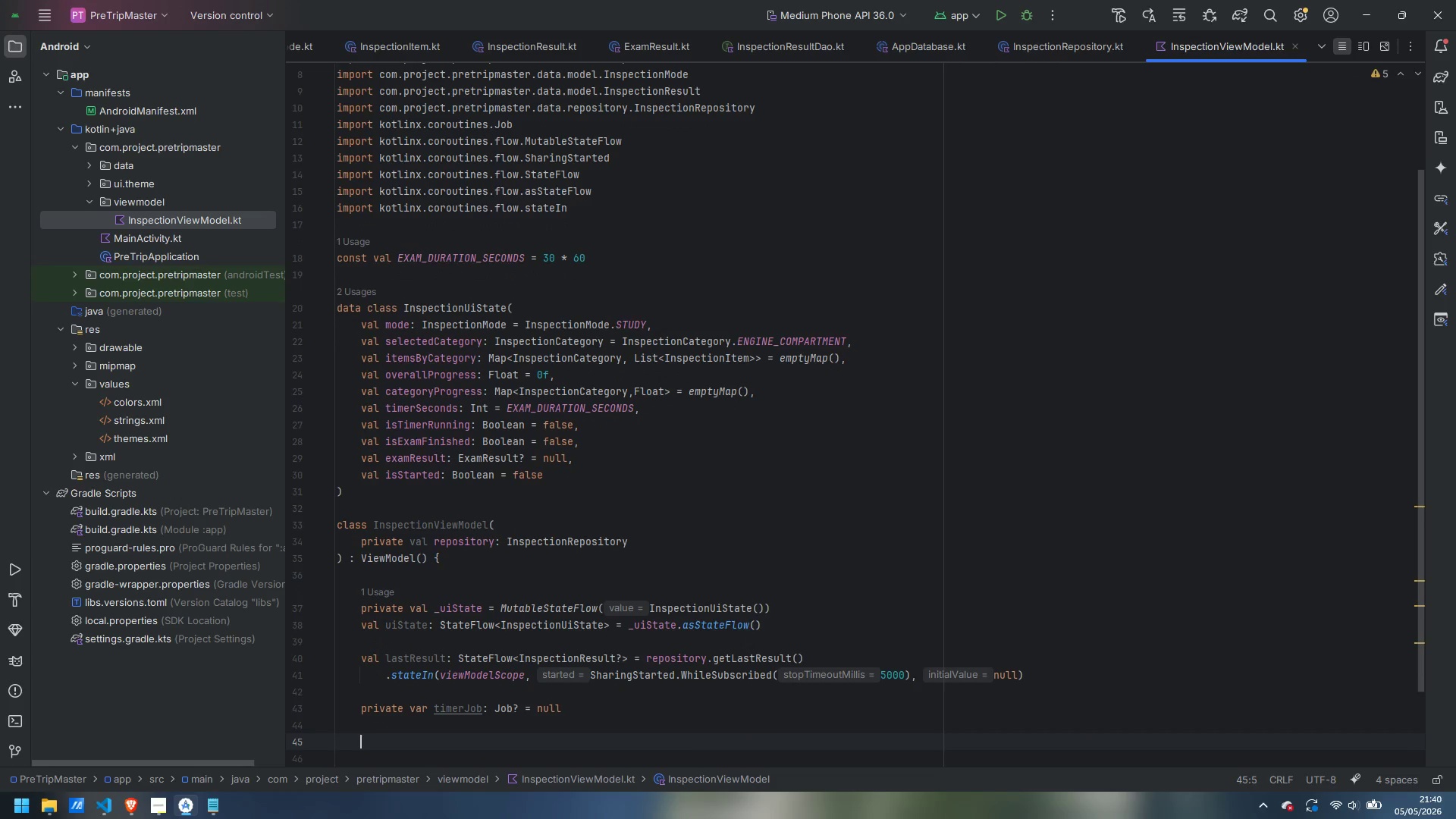 
type(fun startSession(mode: InspectionMode)
 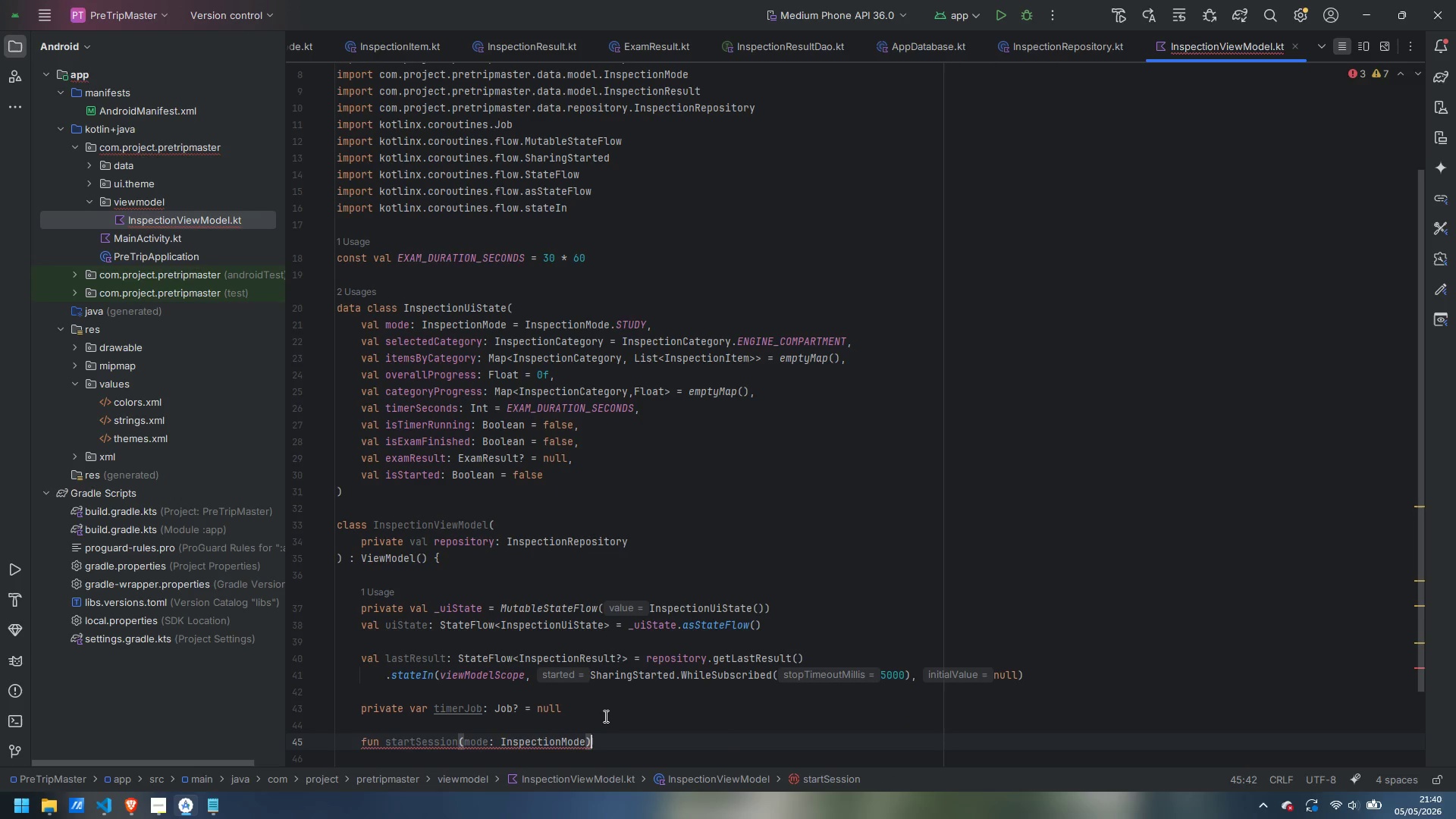 
 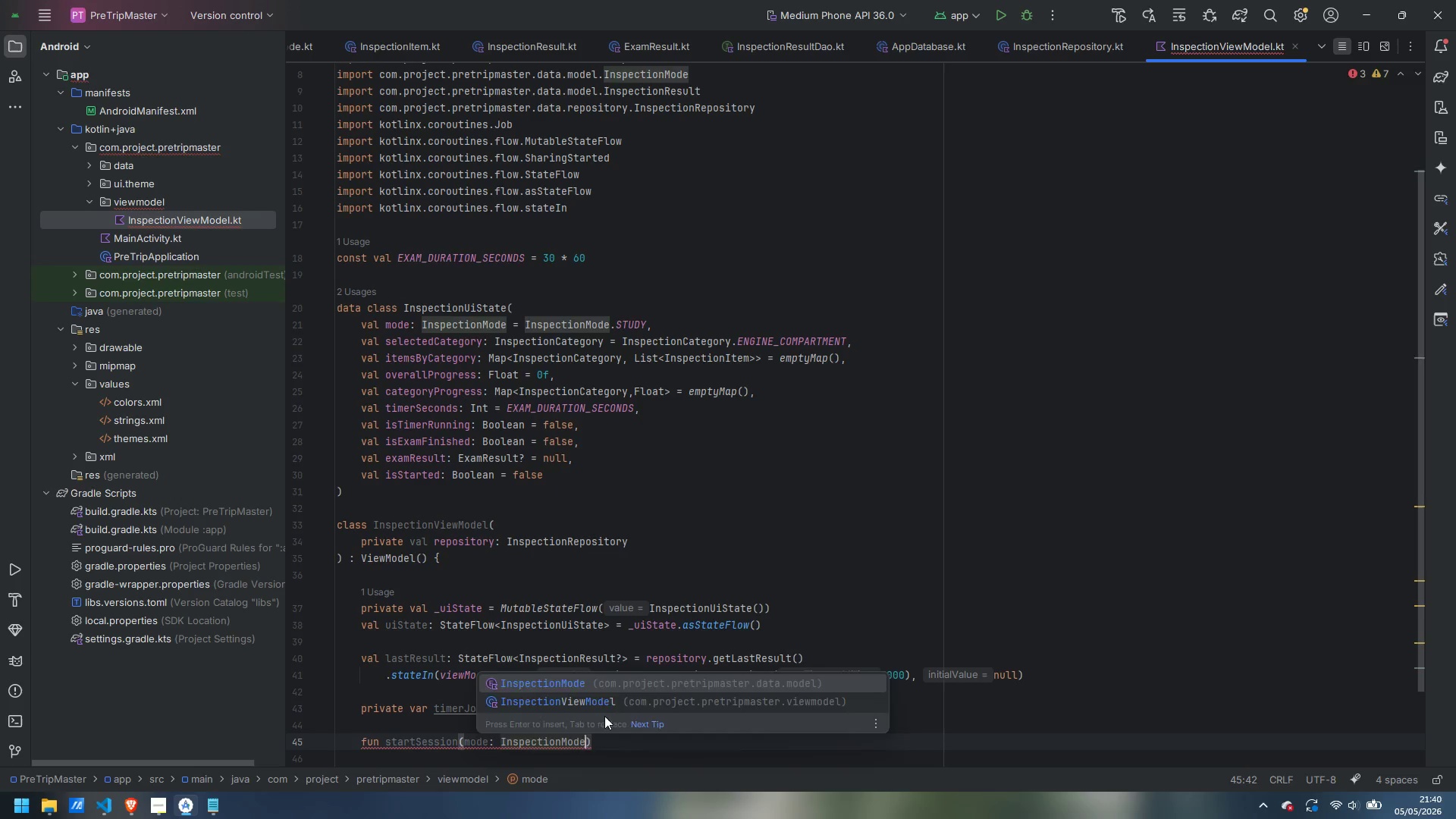 
key(ArrowRight)
 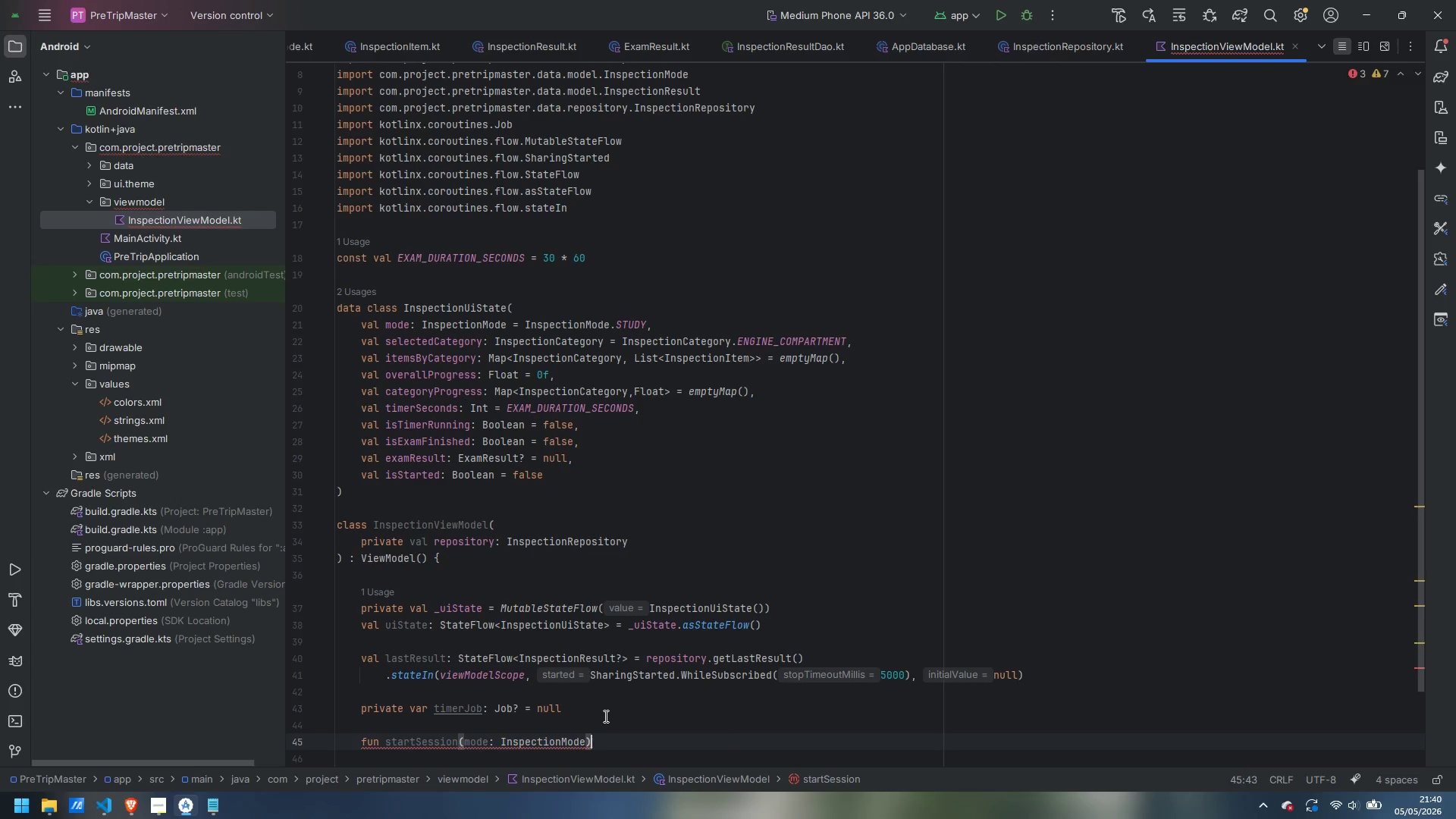 
key(Space)
 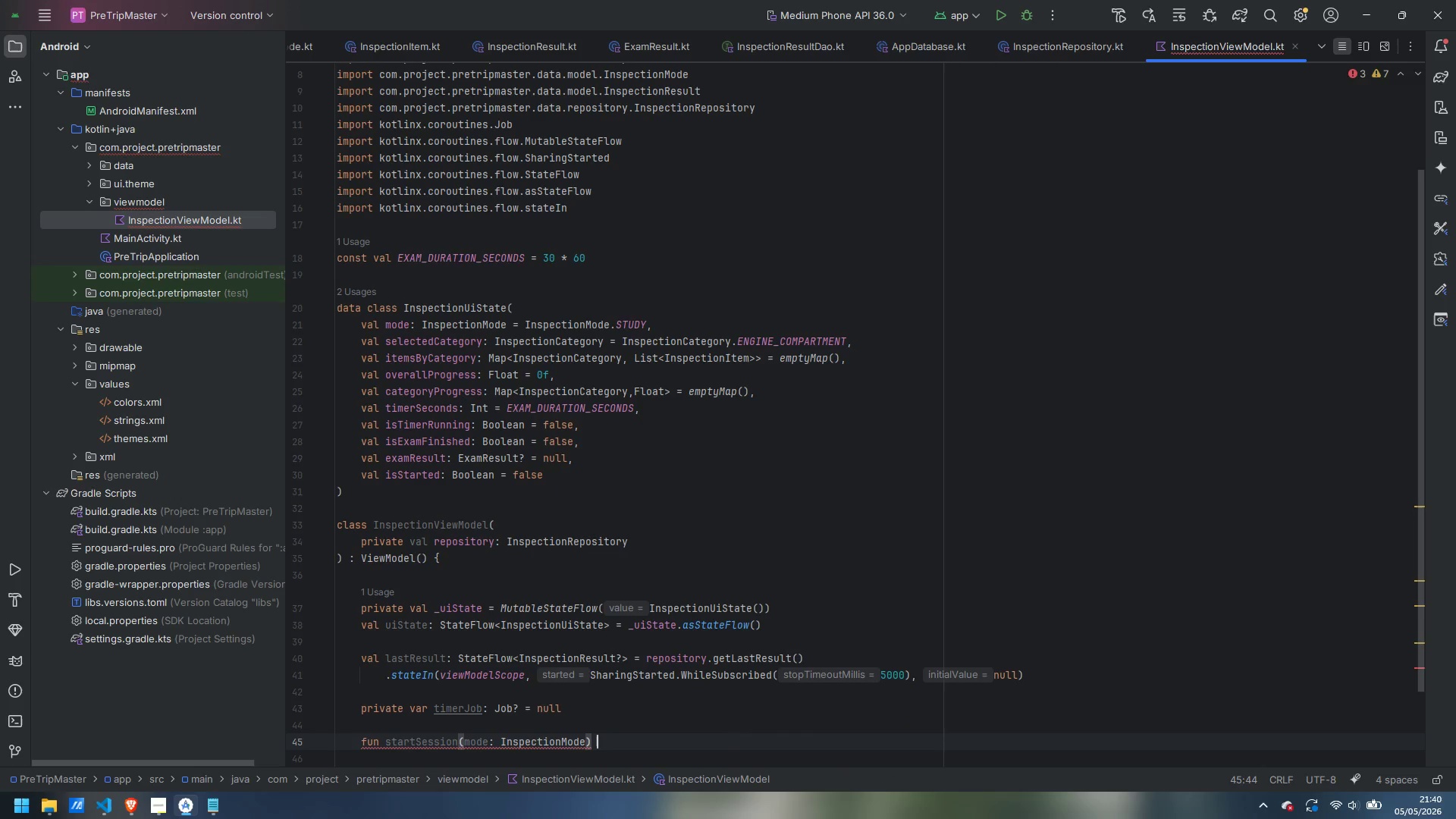 
key(Shift+BracketLeft)
 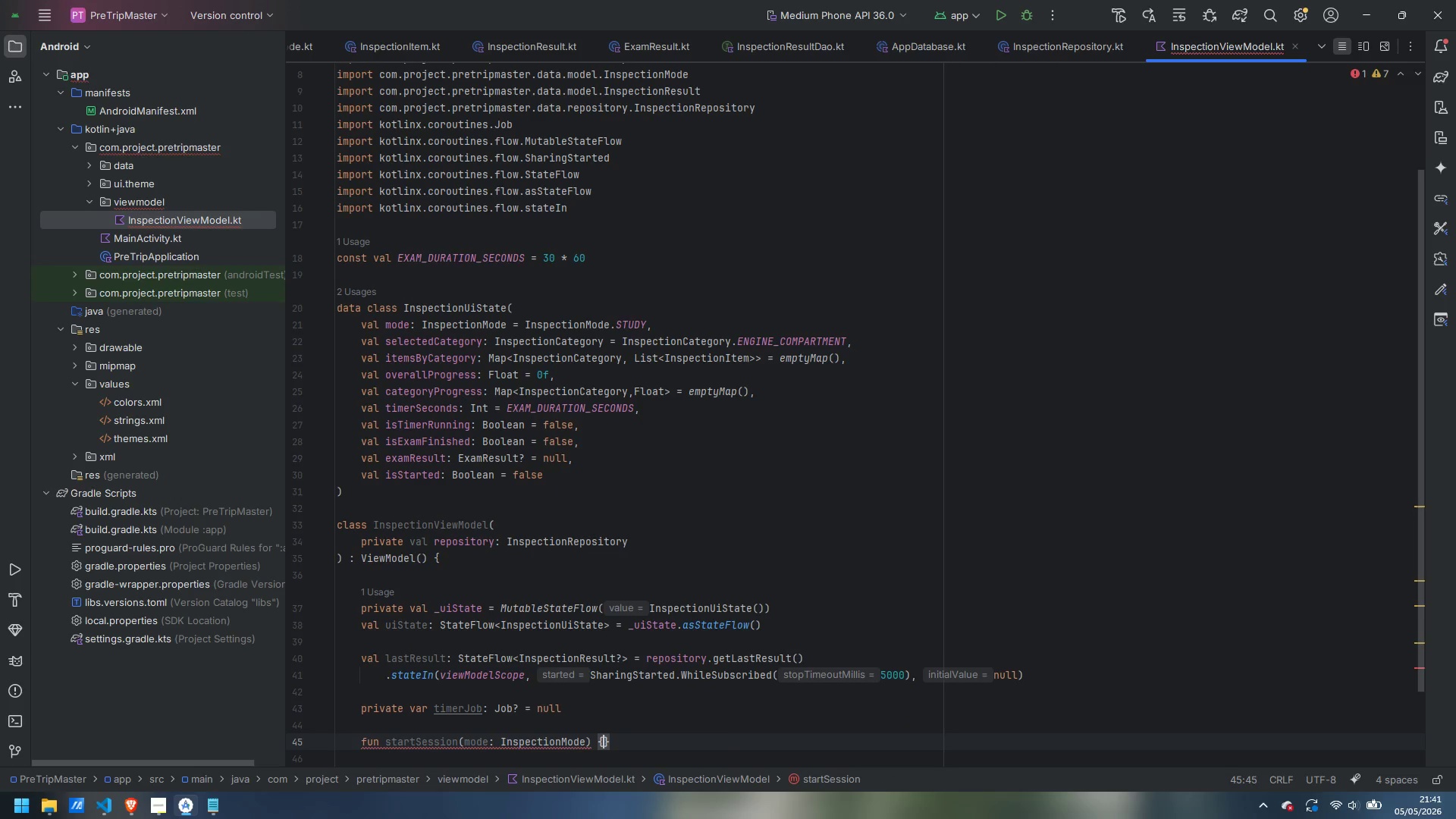 
key(Enter)
 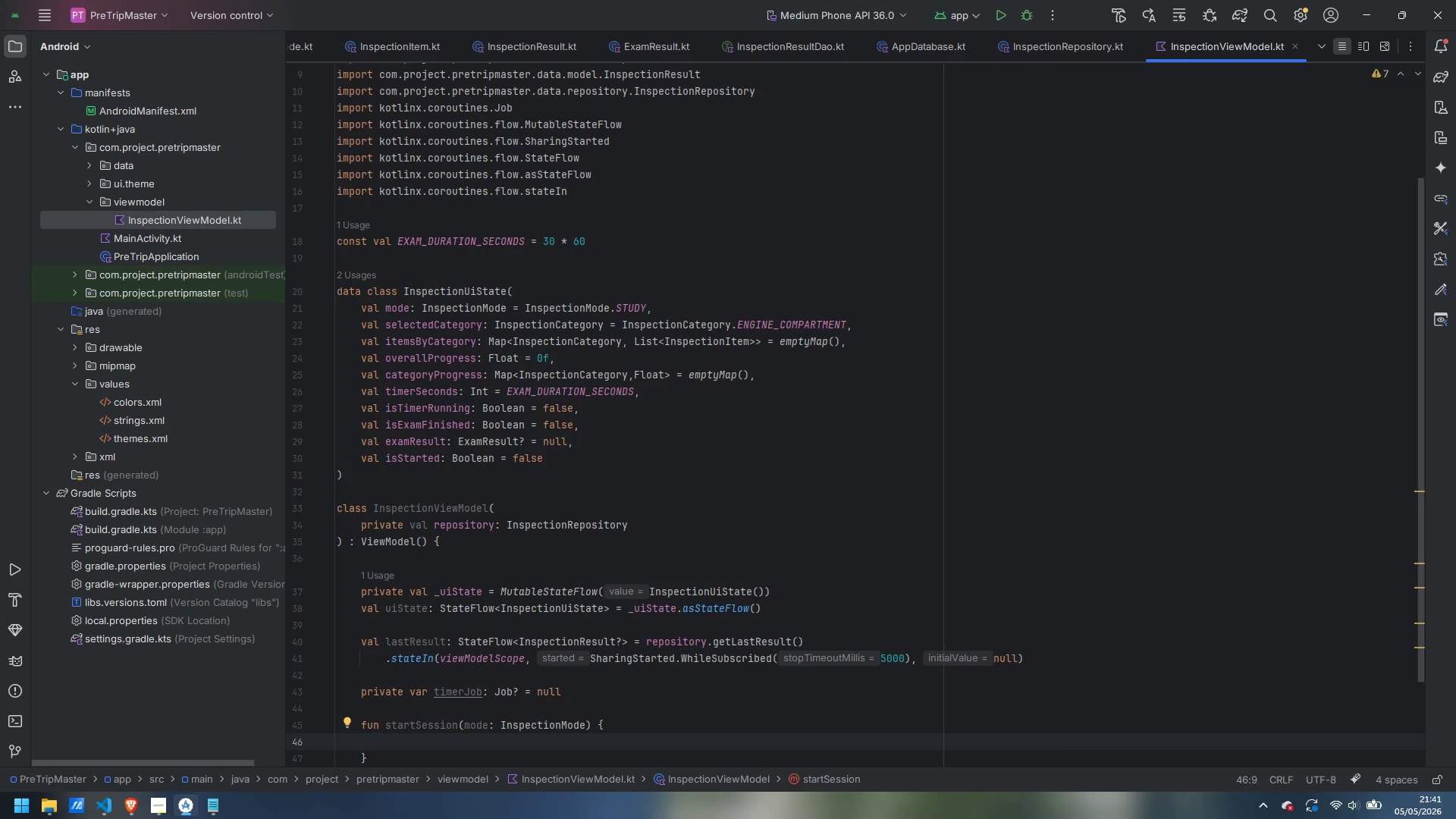 
wait(10.44)
 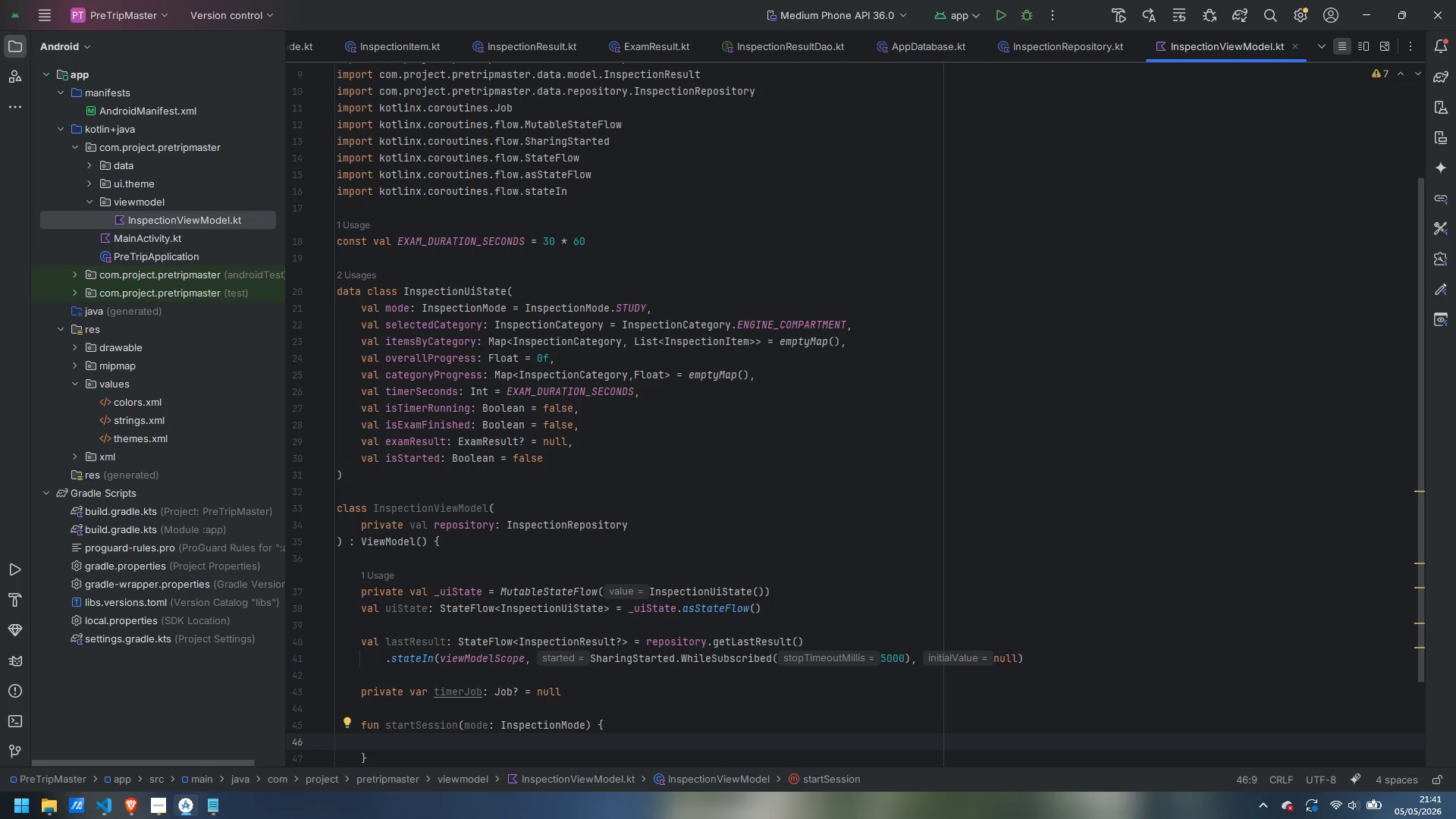 
type(vall )
key(Backspace)
key(Backspace)
type( allItems = repo)
 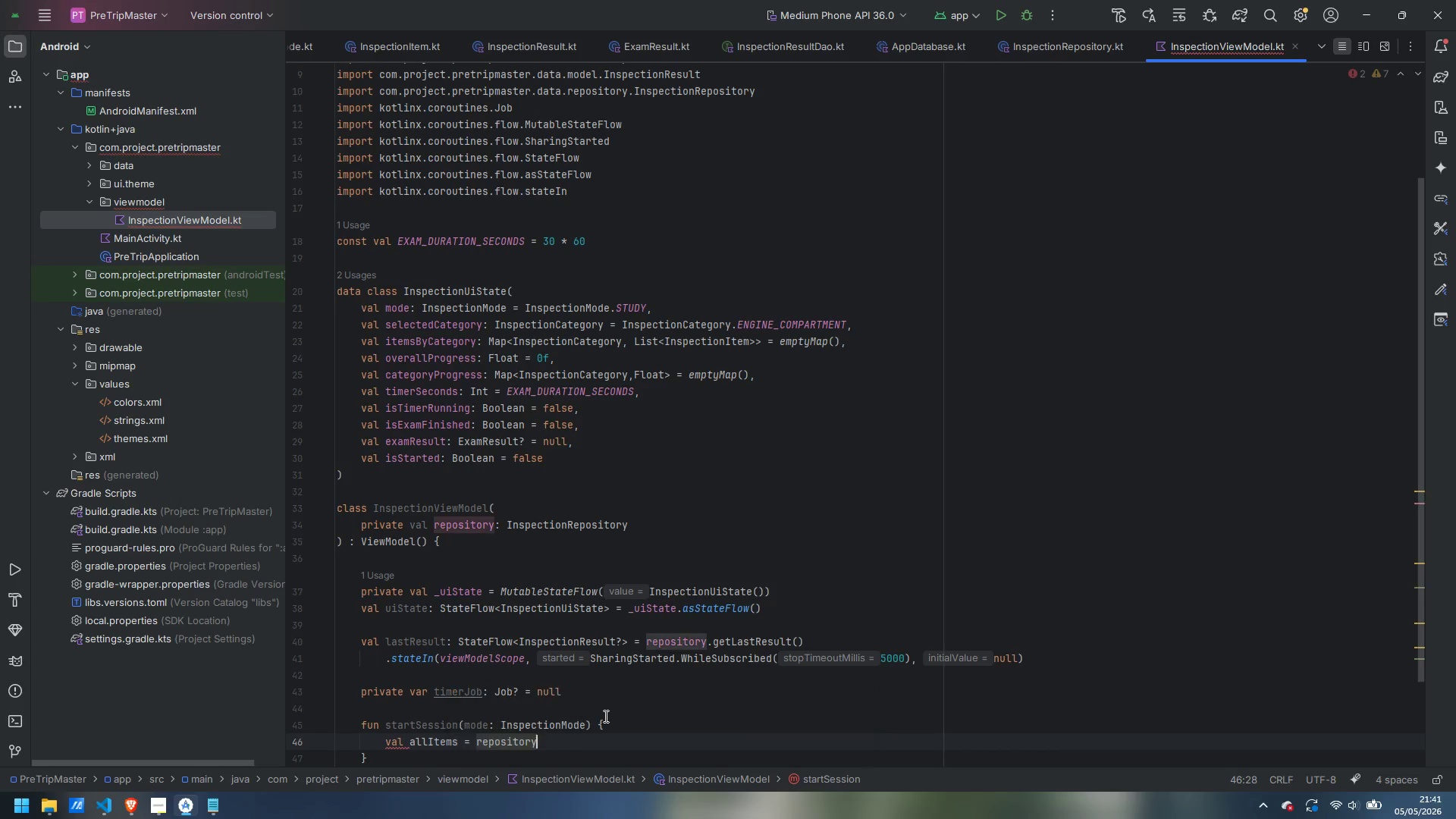 
 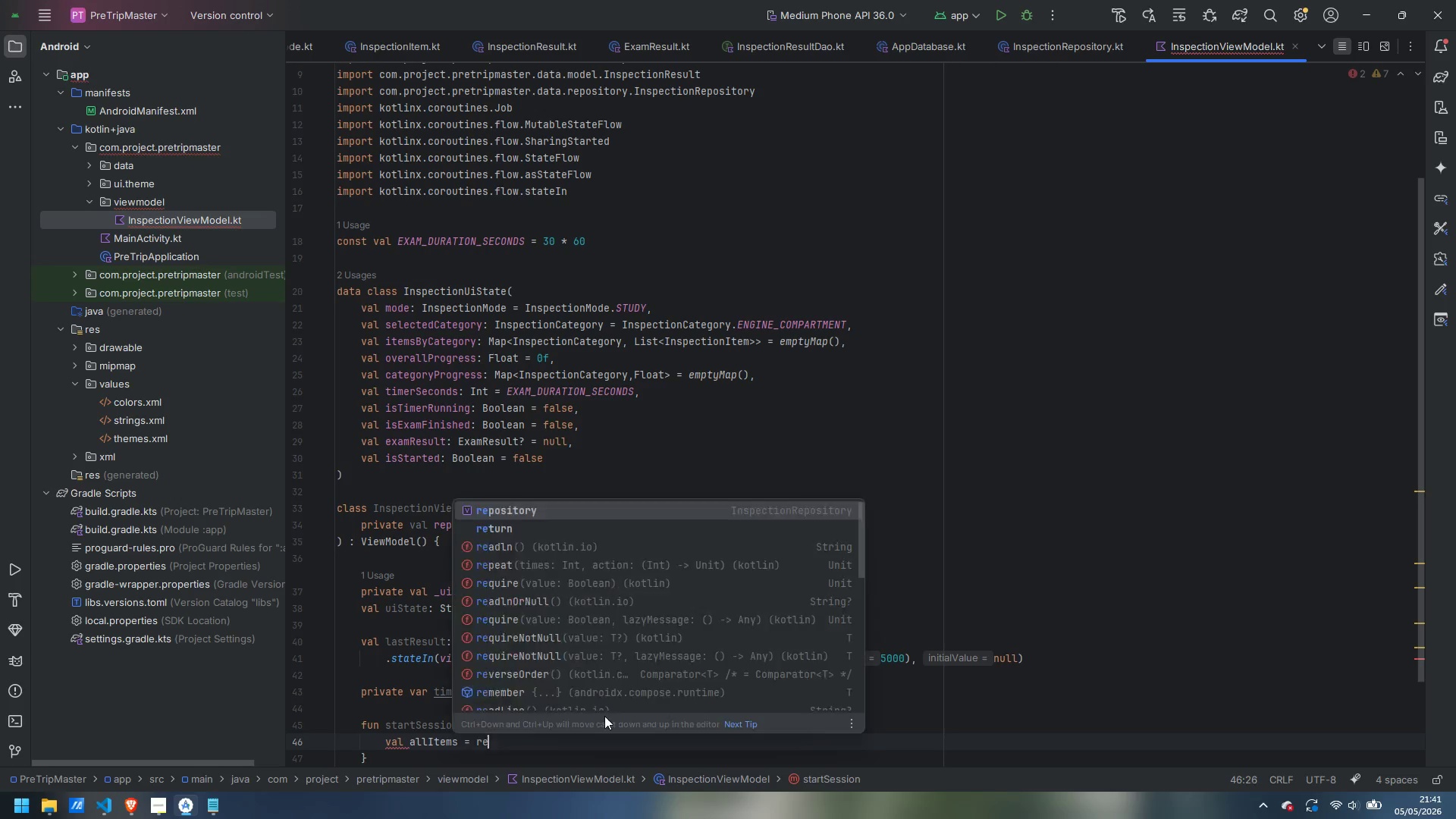 
key(Enter)
 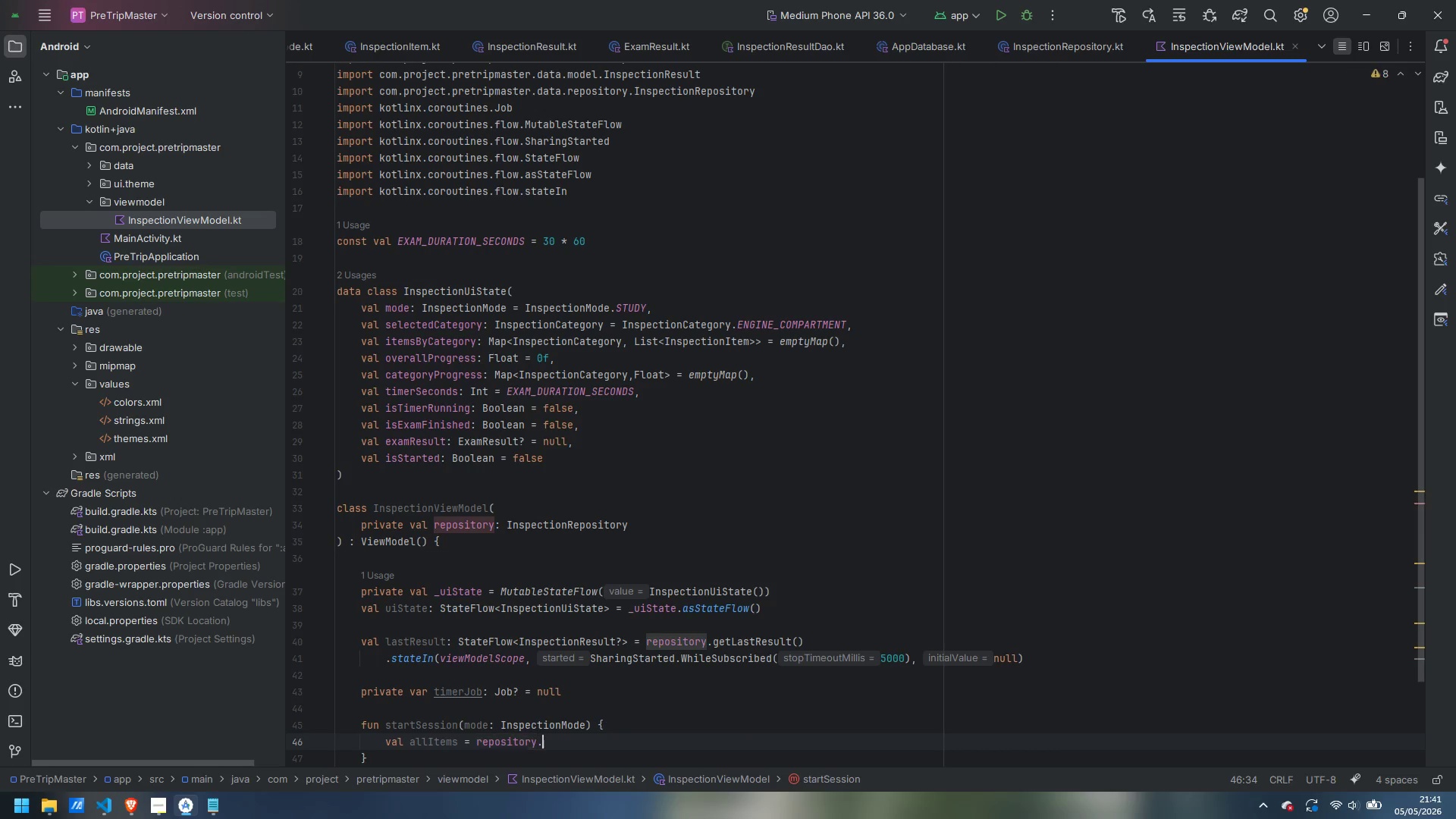 
type(.getAllItems)
 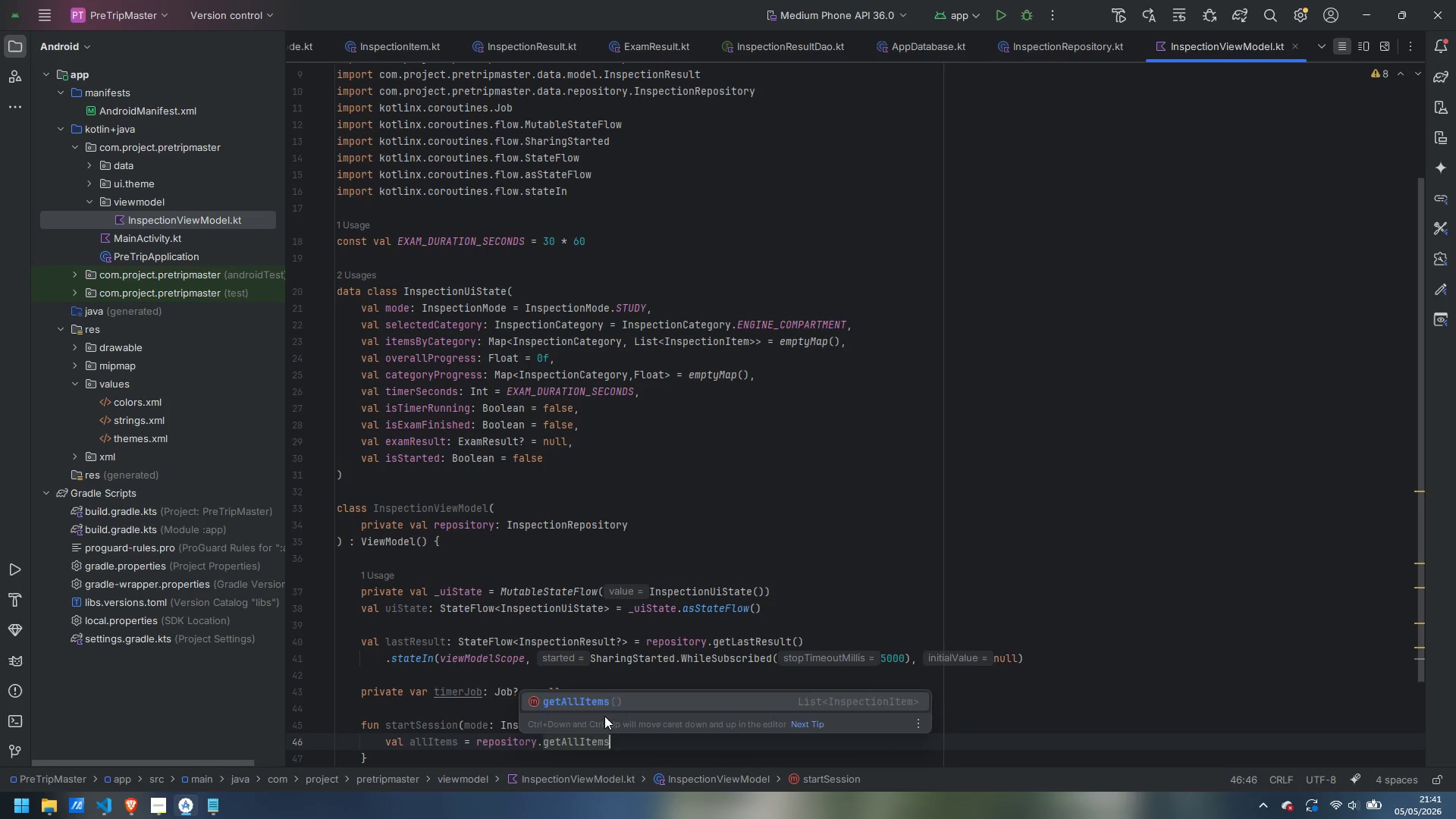 
key(Enter)
 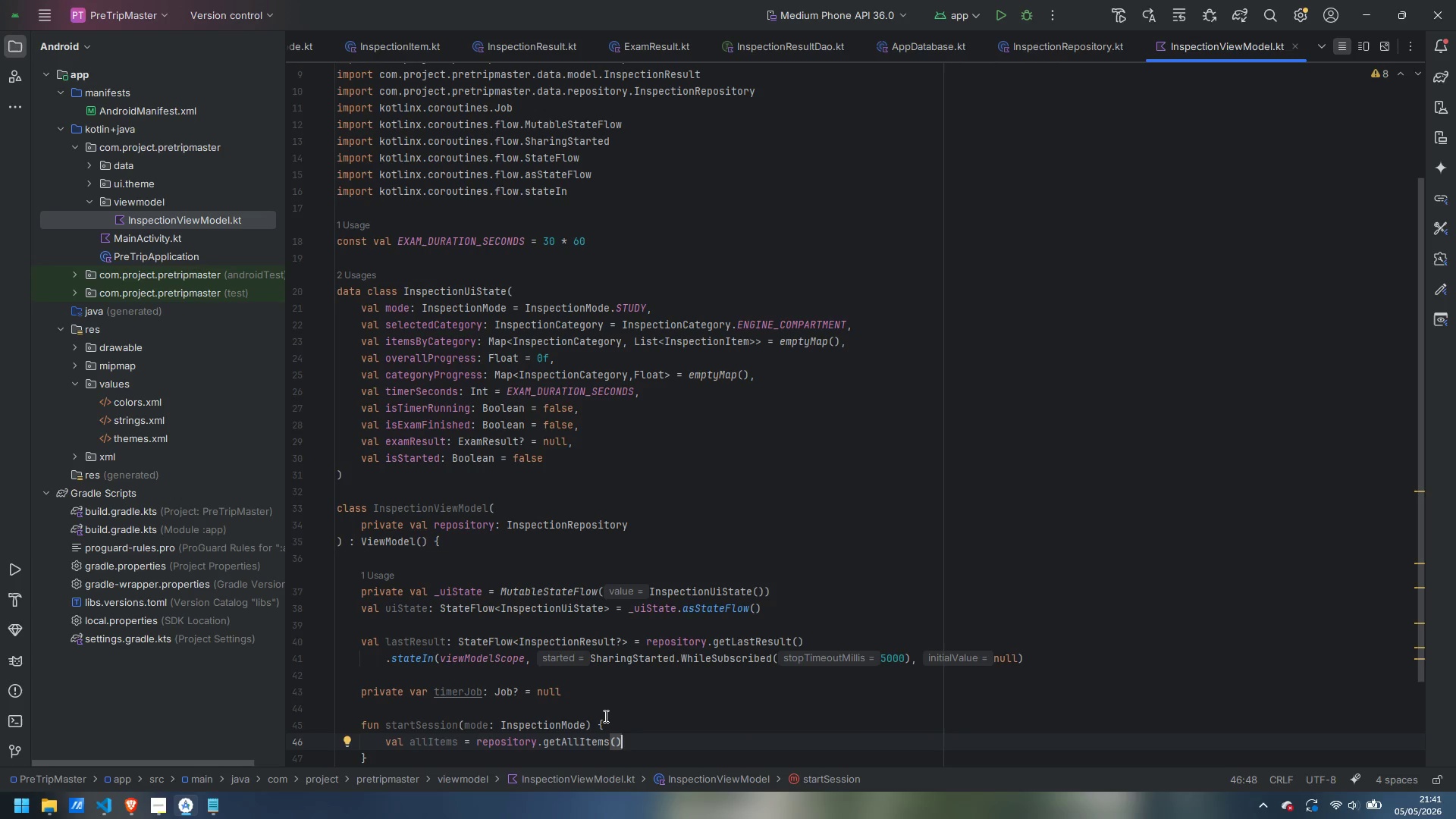 
key(Enter)
 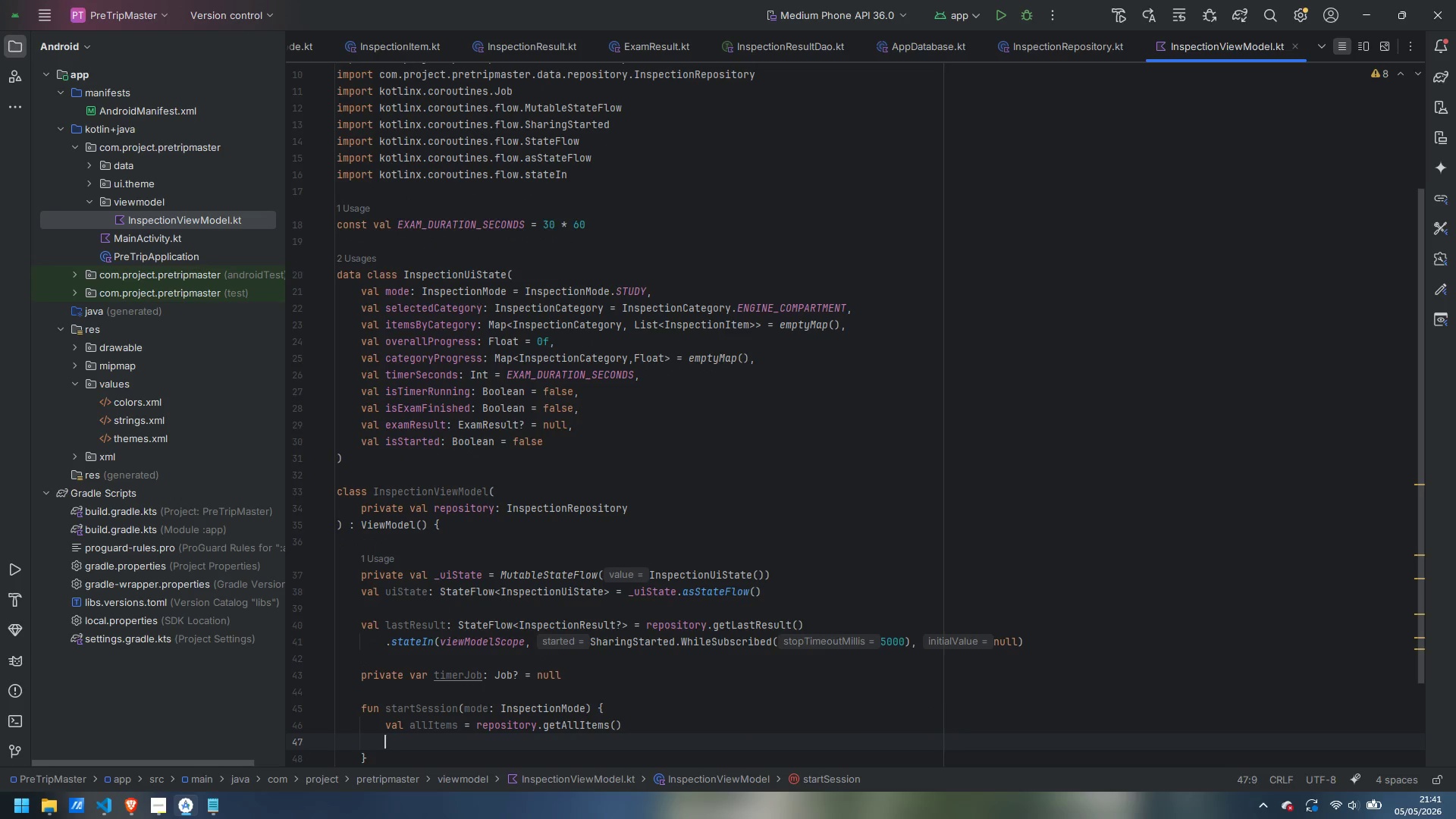 
type(val itemsByCategory)
 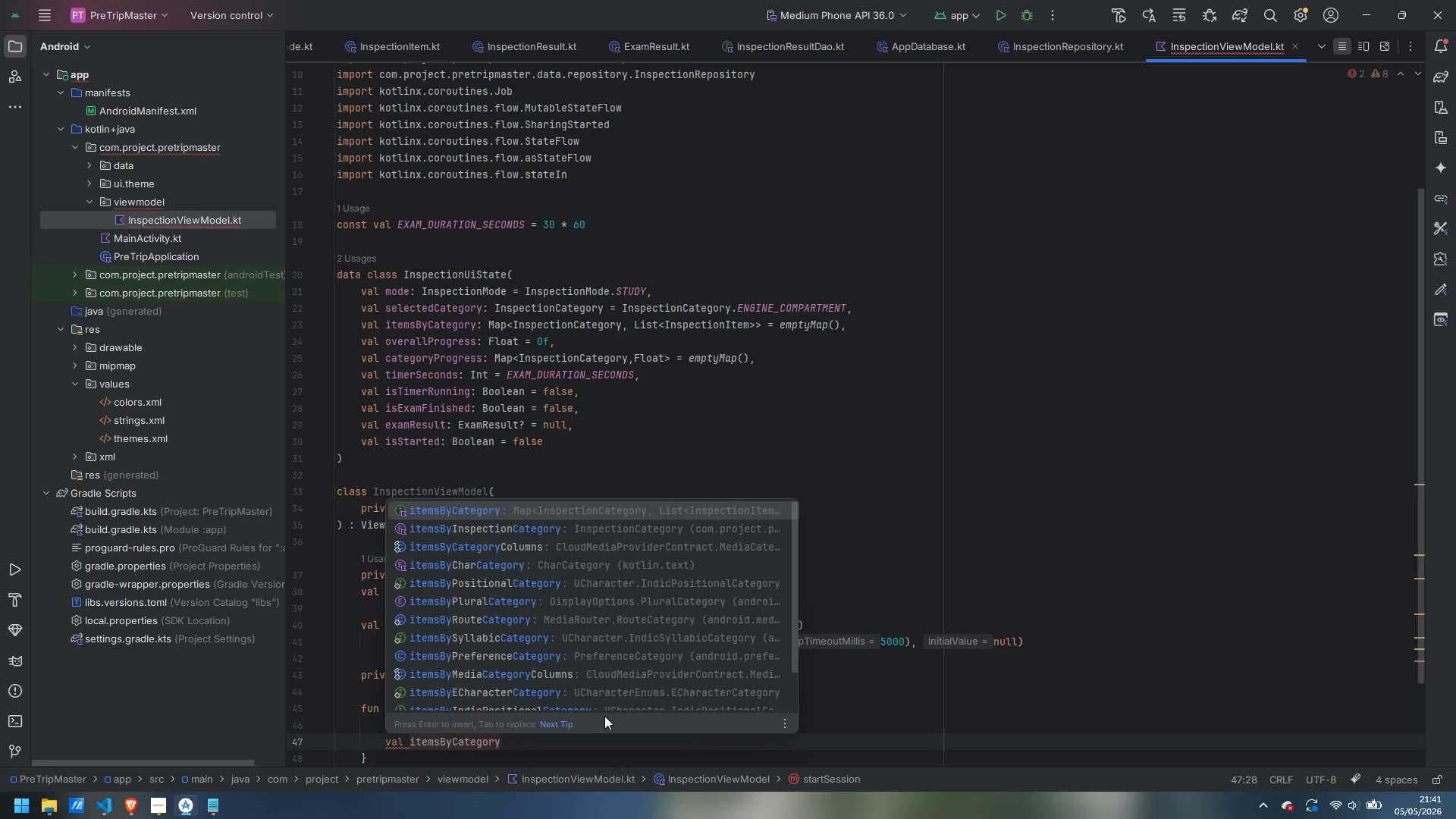 
key(Enter)
 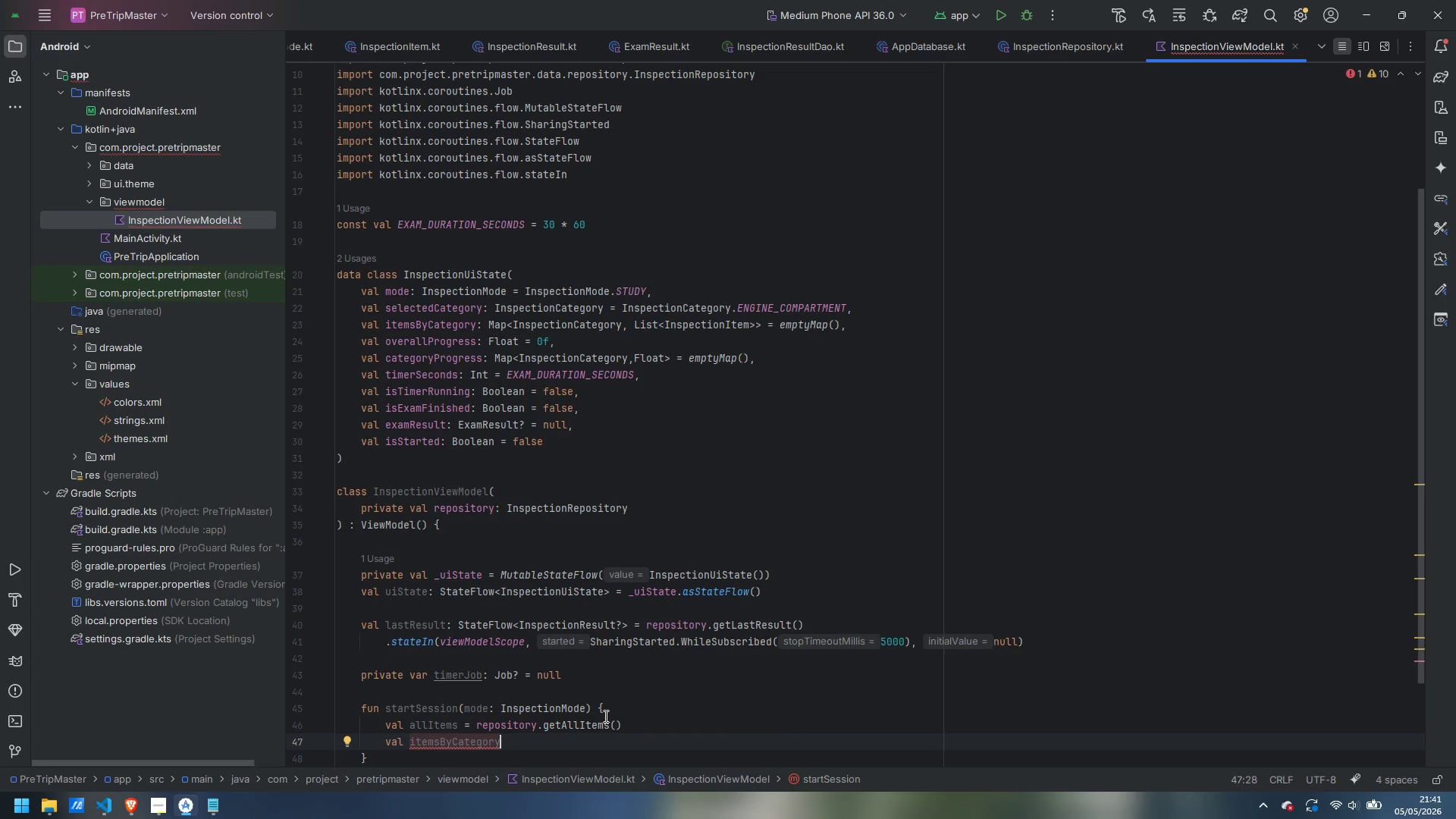 
type( = InspectionCategir)
key(Backspace)
key(Backspace)
type(ory)
 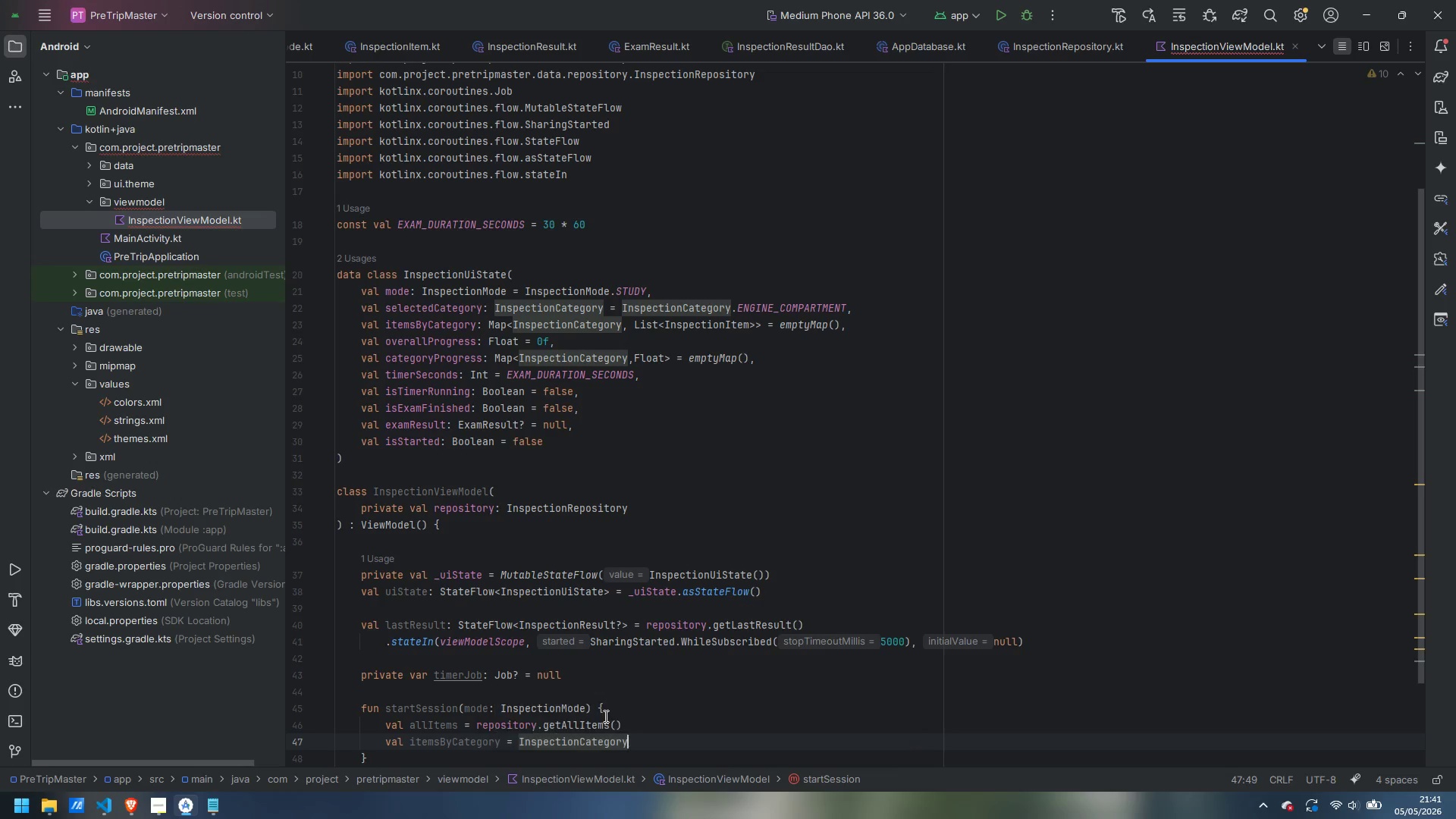 
key(Enter)
 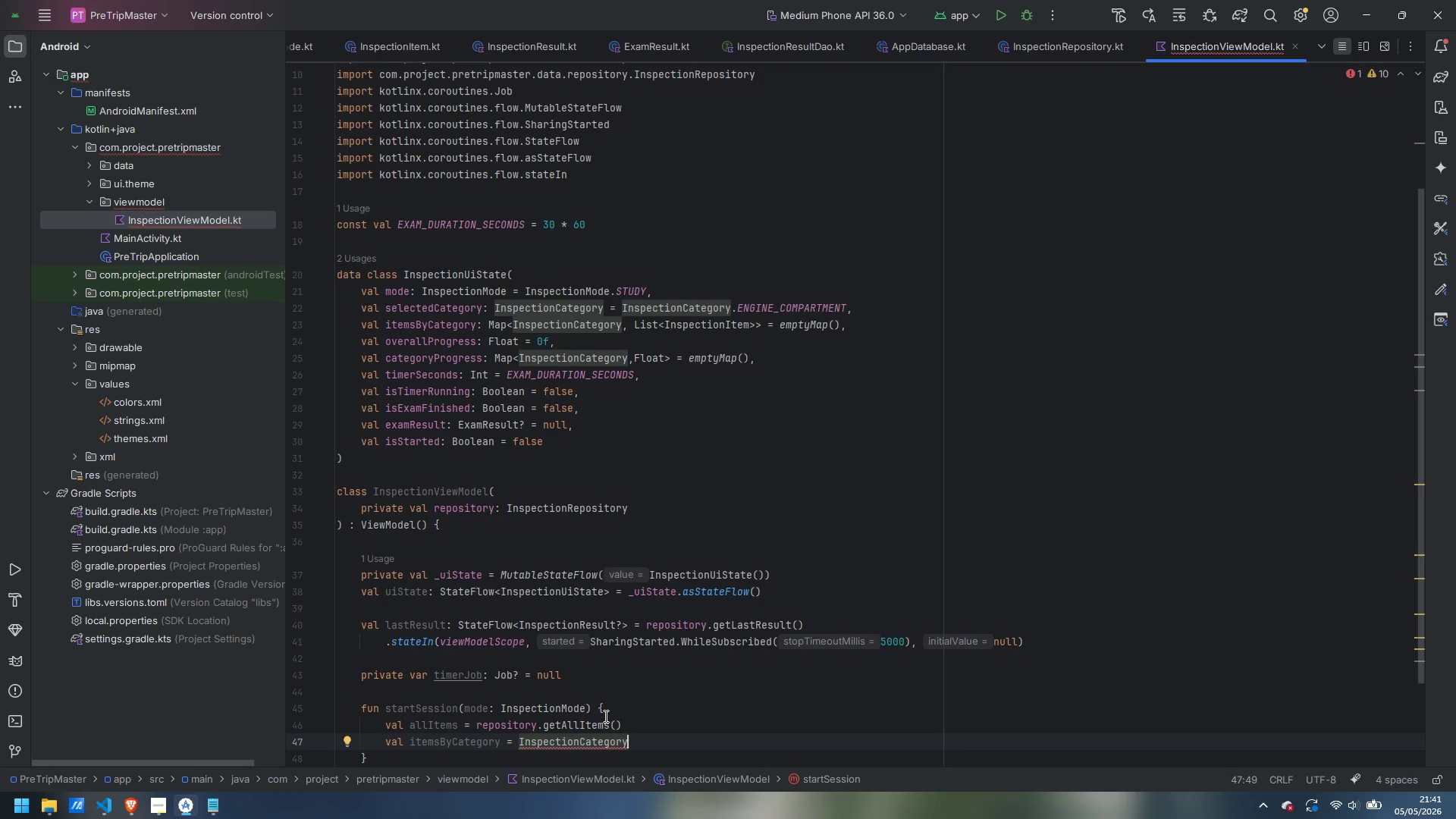 
type(.values().assi)
key(Backspace)
type(ociateWith {  )
 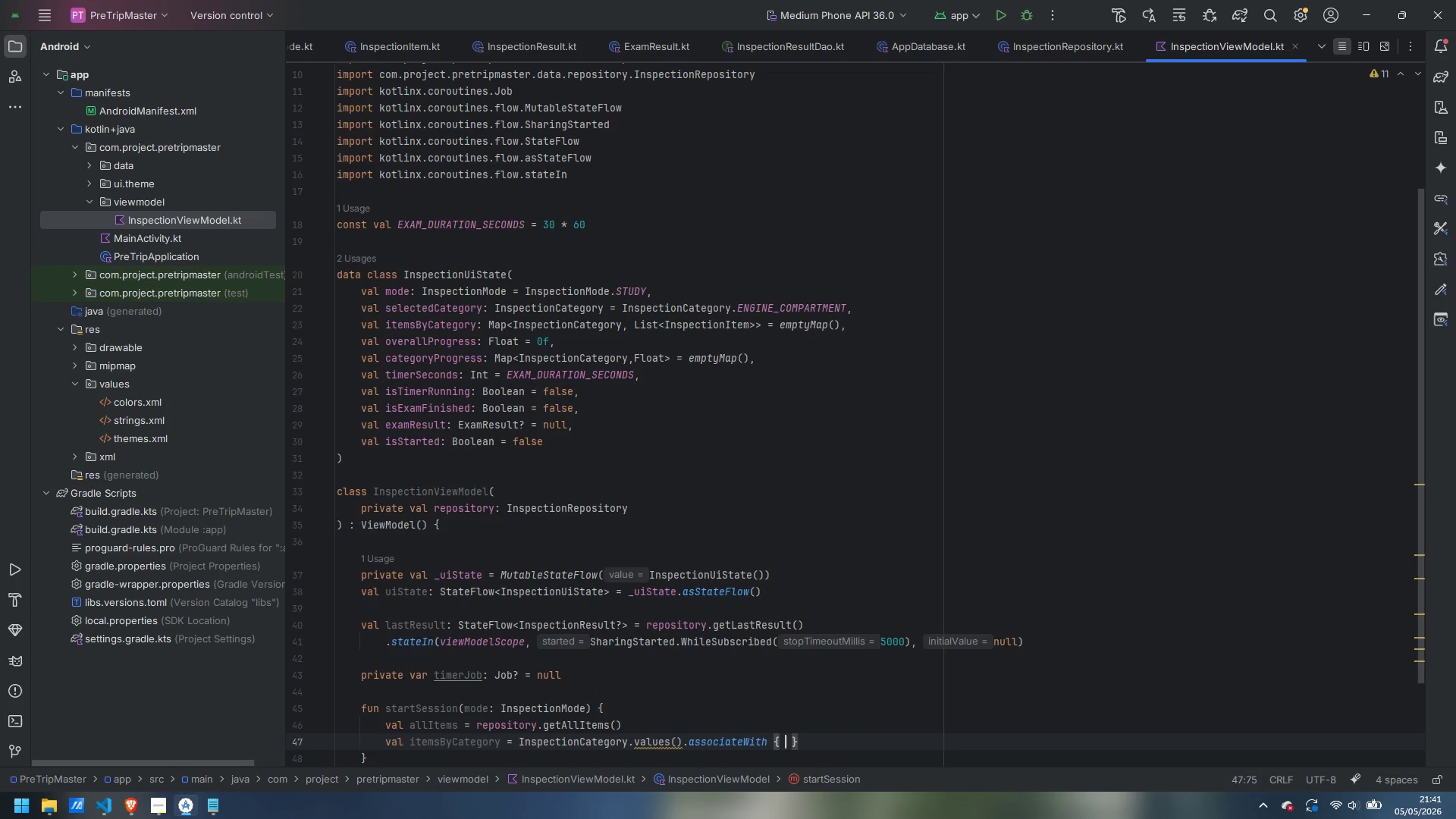 
 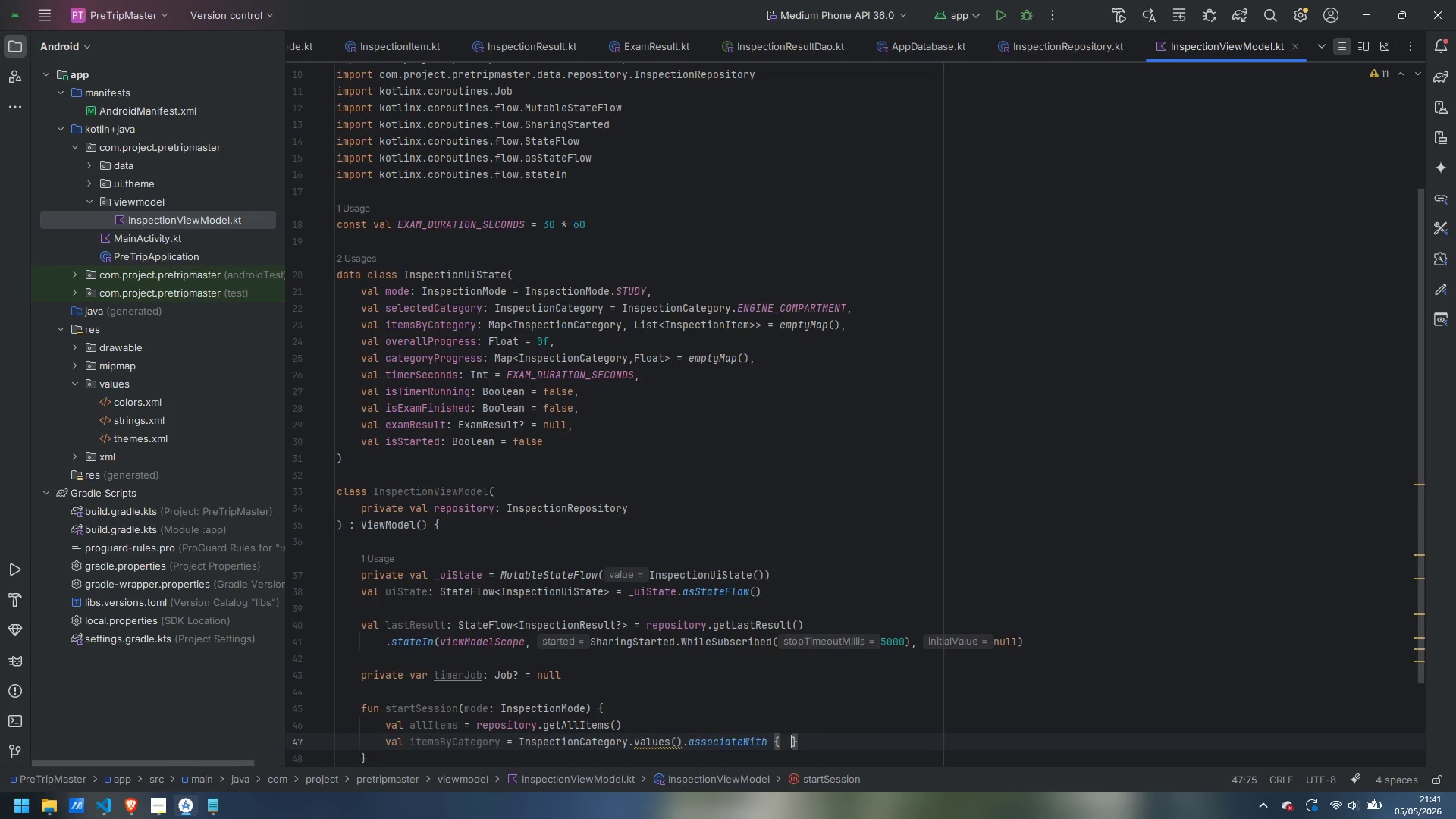 
key(ArrowLeft)
 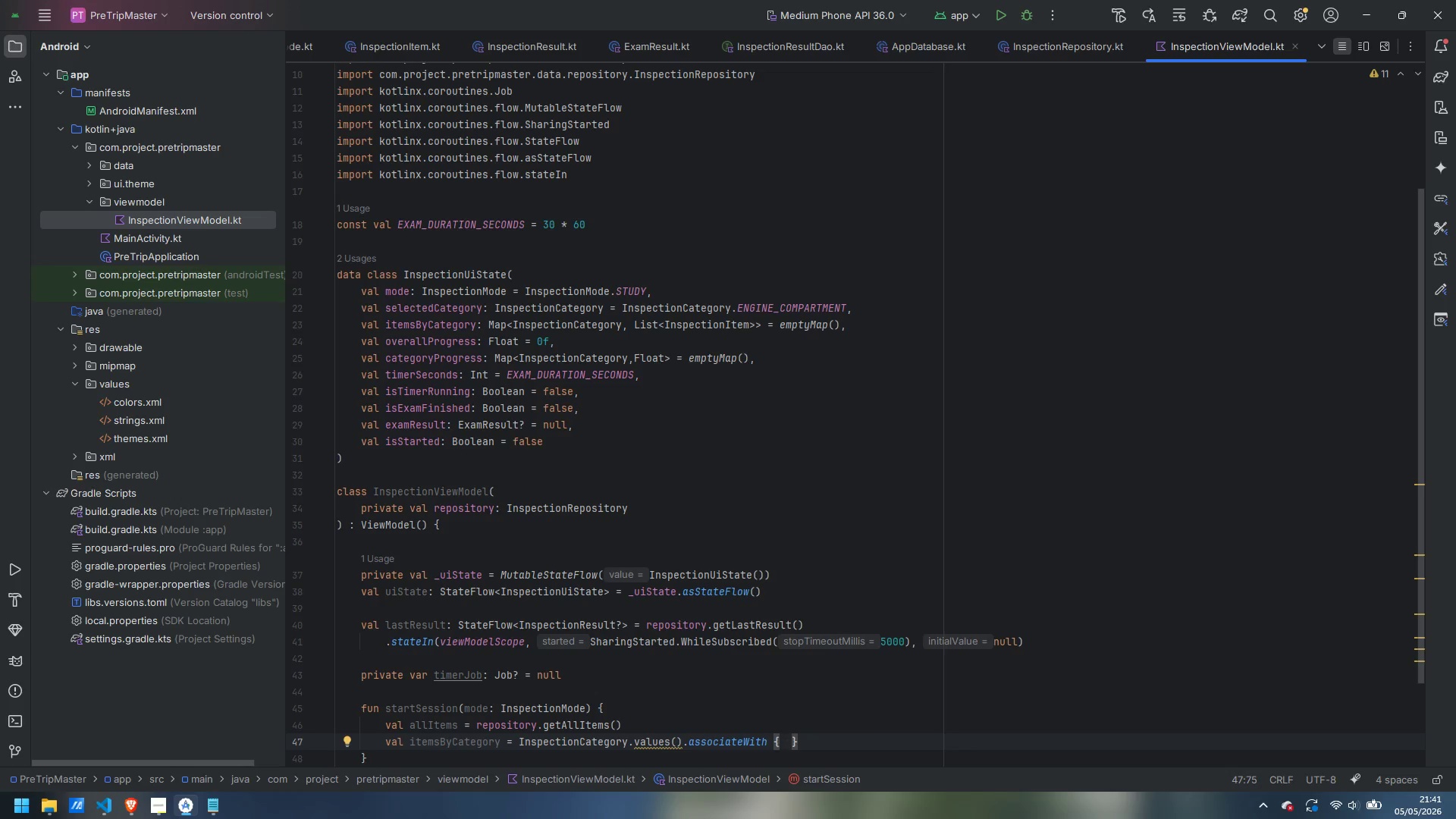 
type(cat -> )
 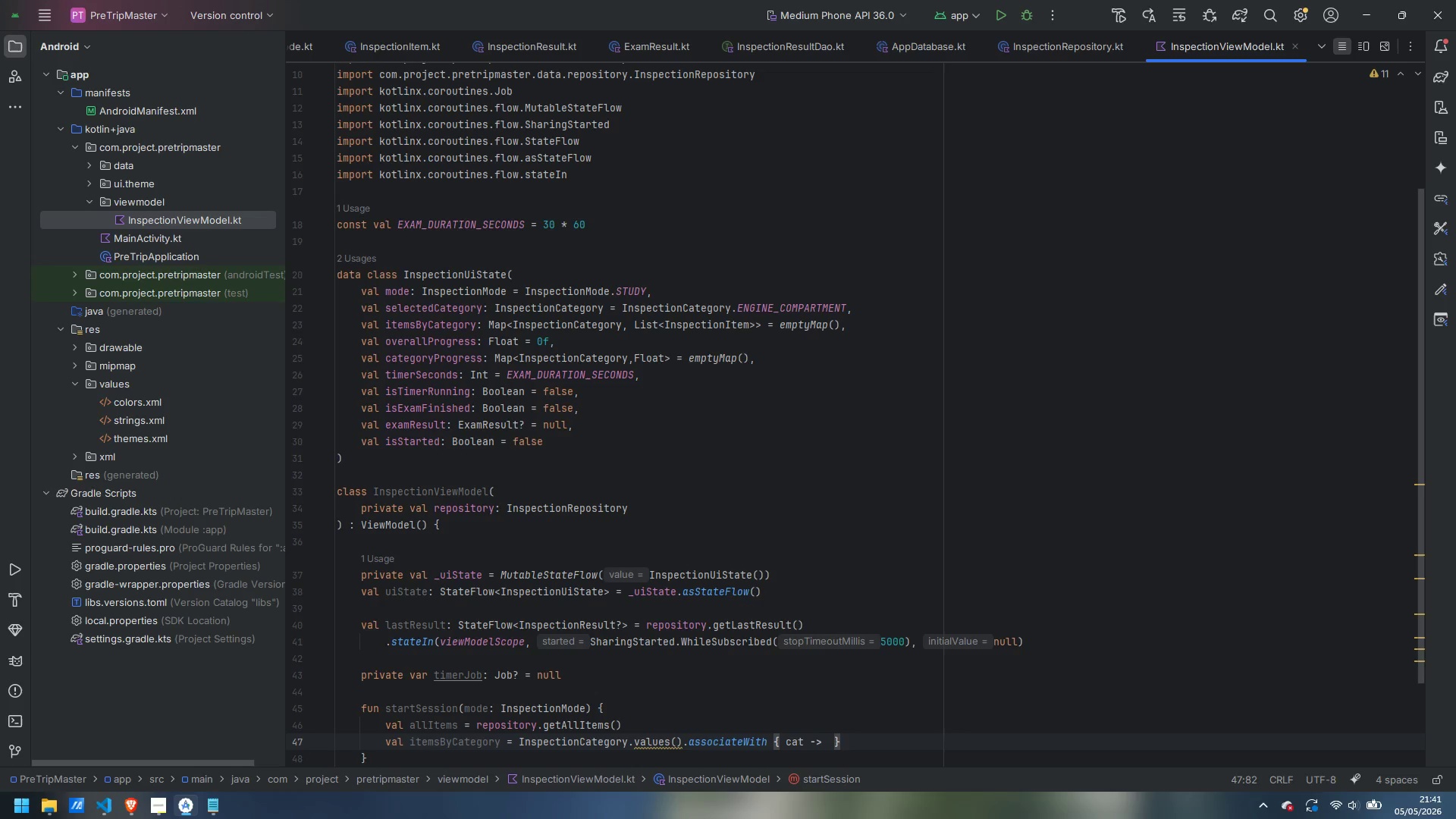 
key(Enter)
 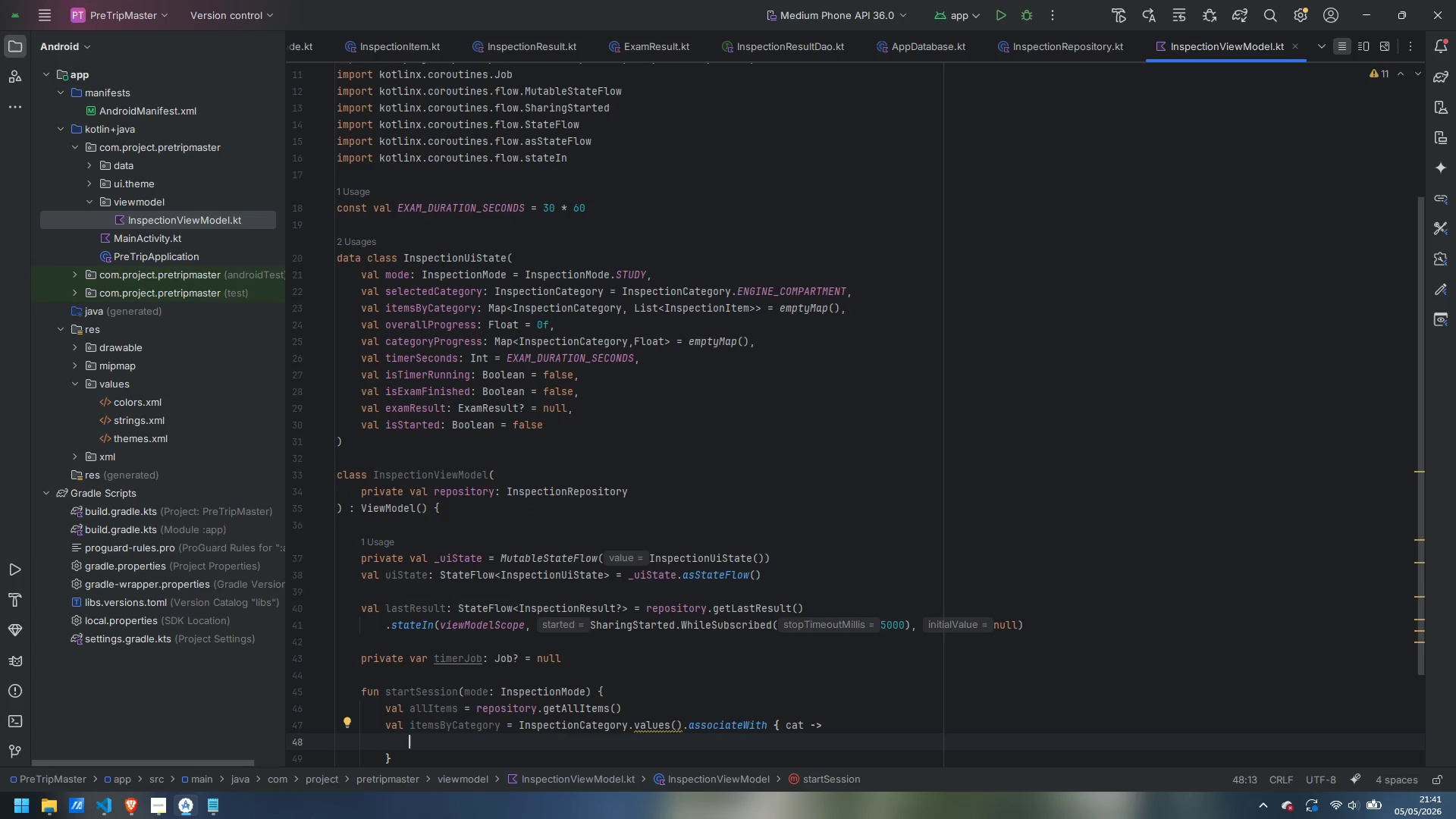 
type(allItems.filter {  )
 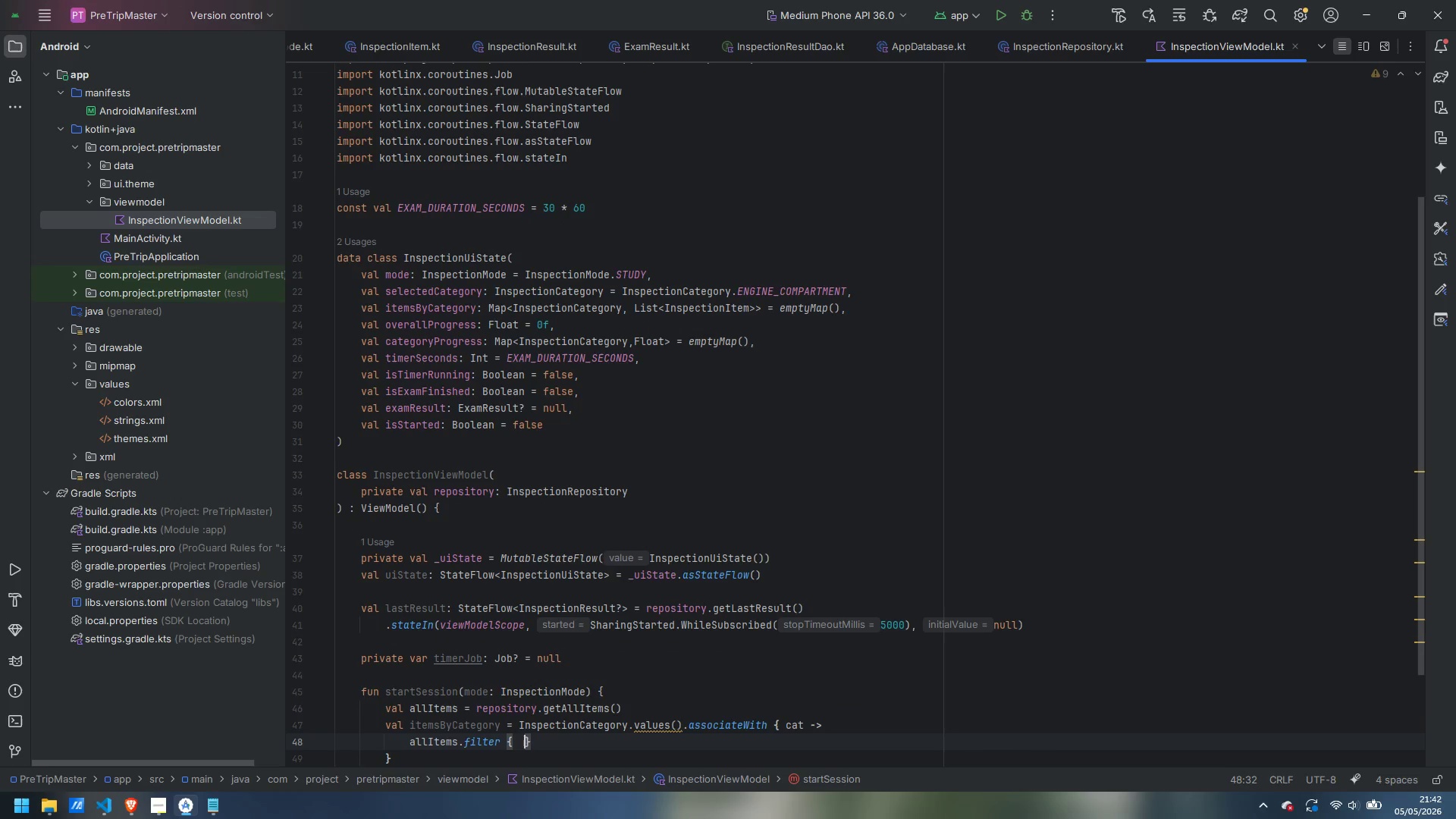 
key(ArrowLeft)
 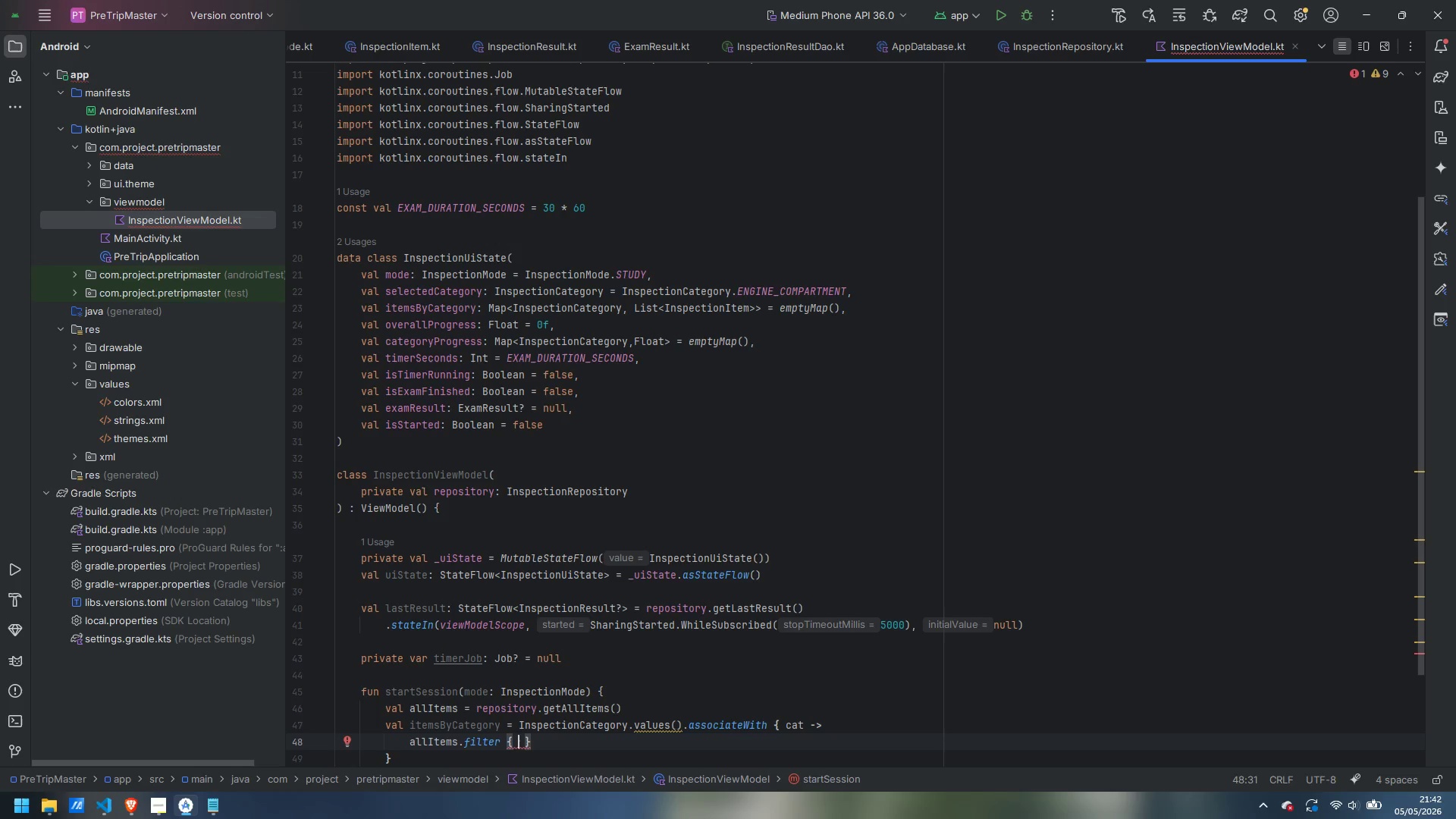 
type(it.category == cat)
 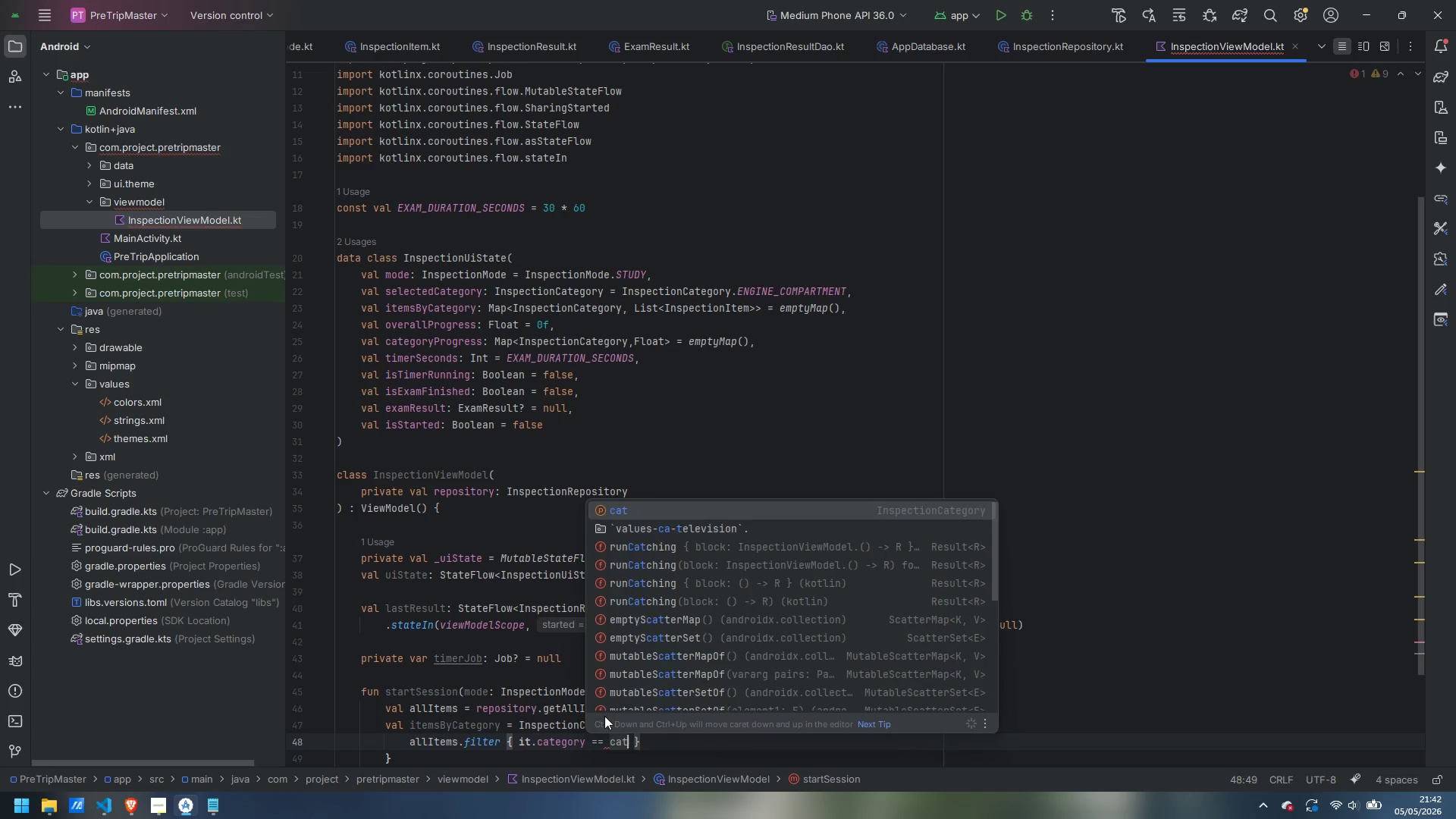 
key(Enter)
 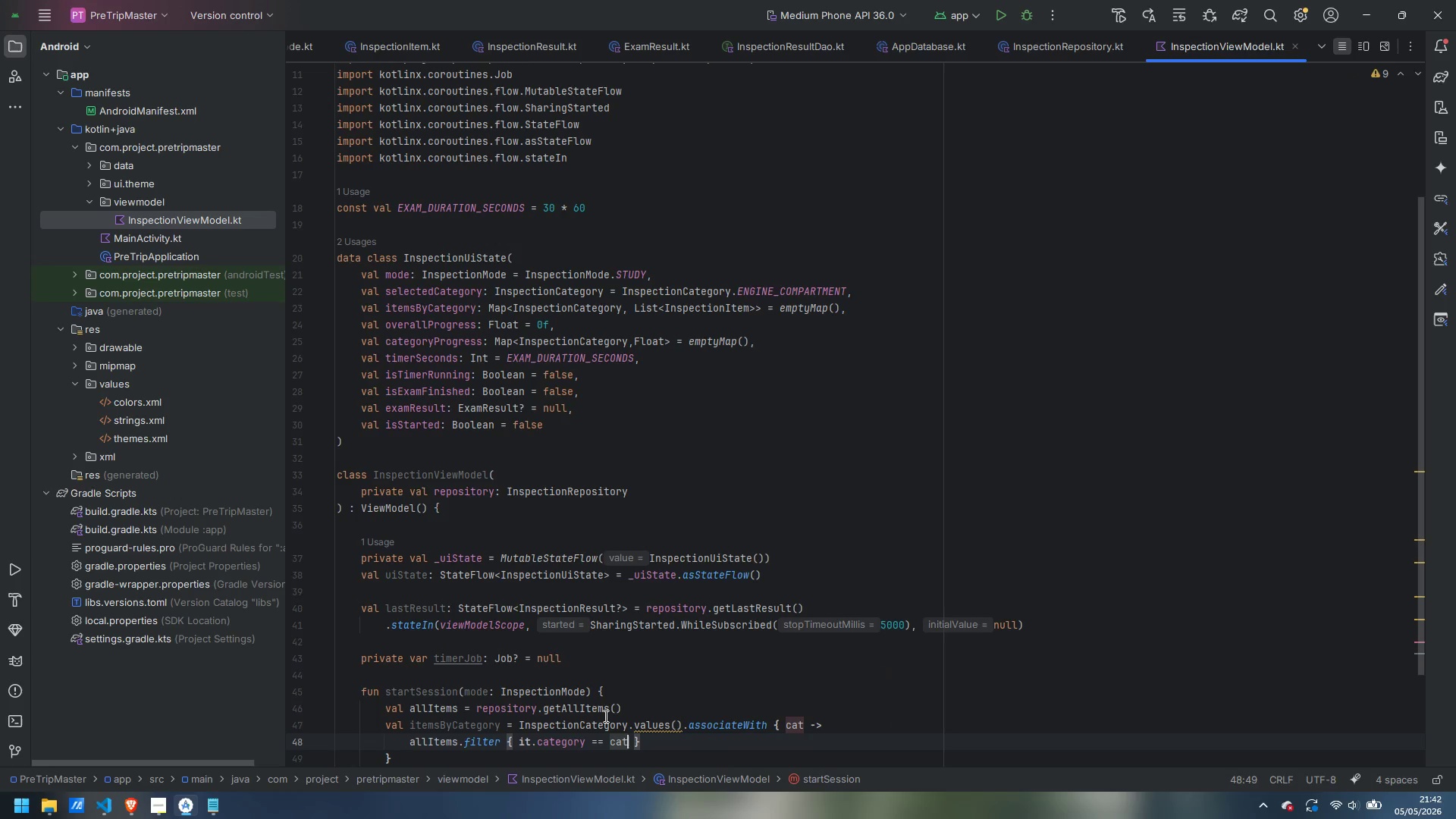 
key(ArrowRight)
 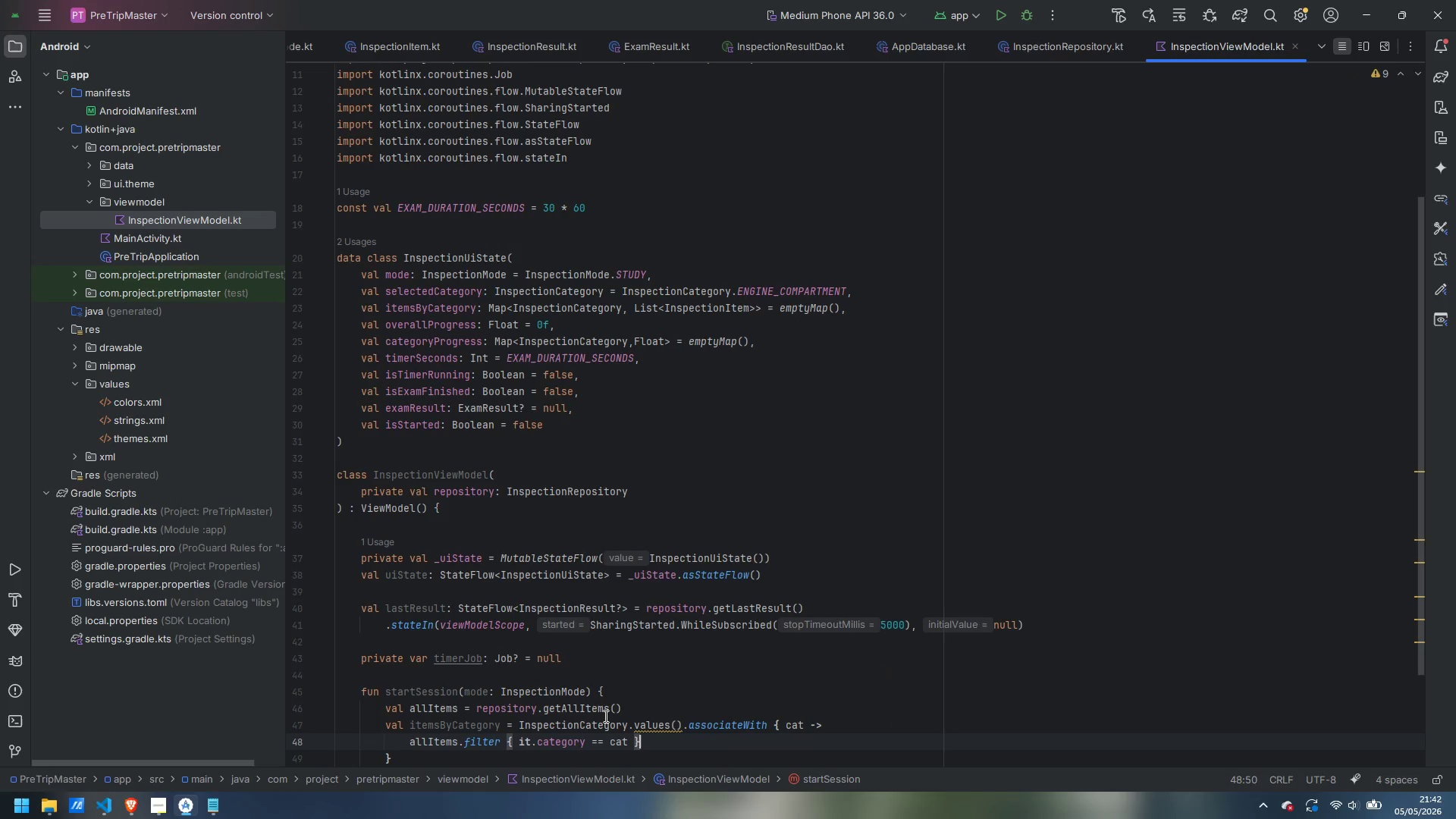 
key(ArrowRight)
 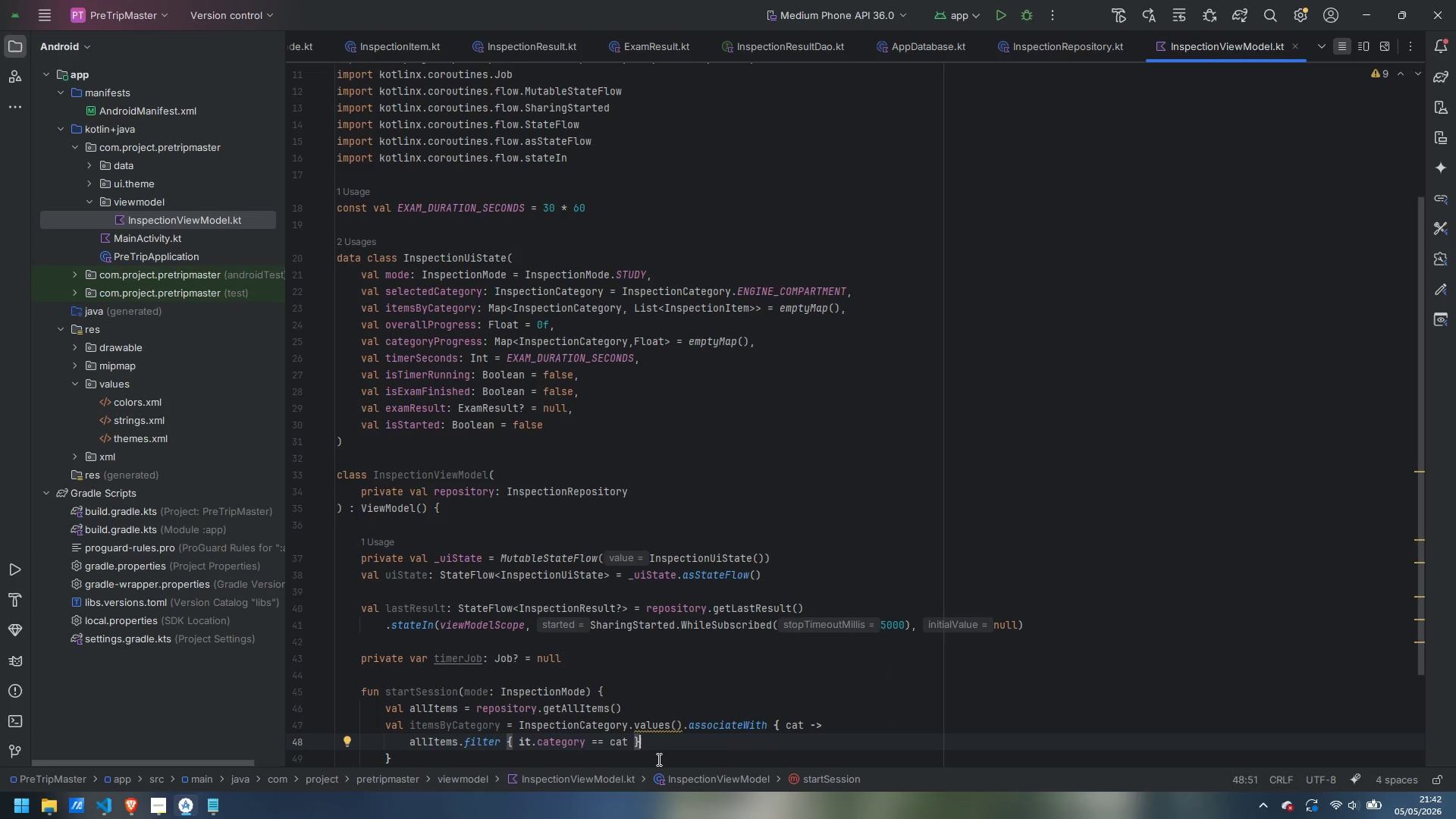 
mouse_move([651, 724])
 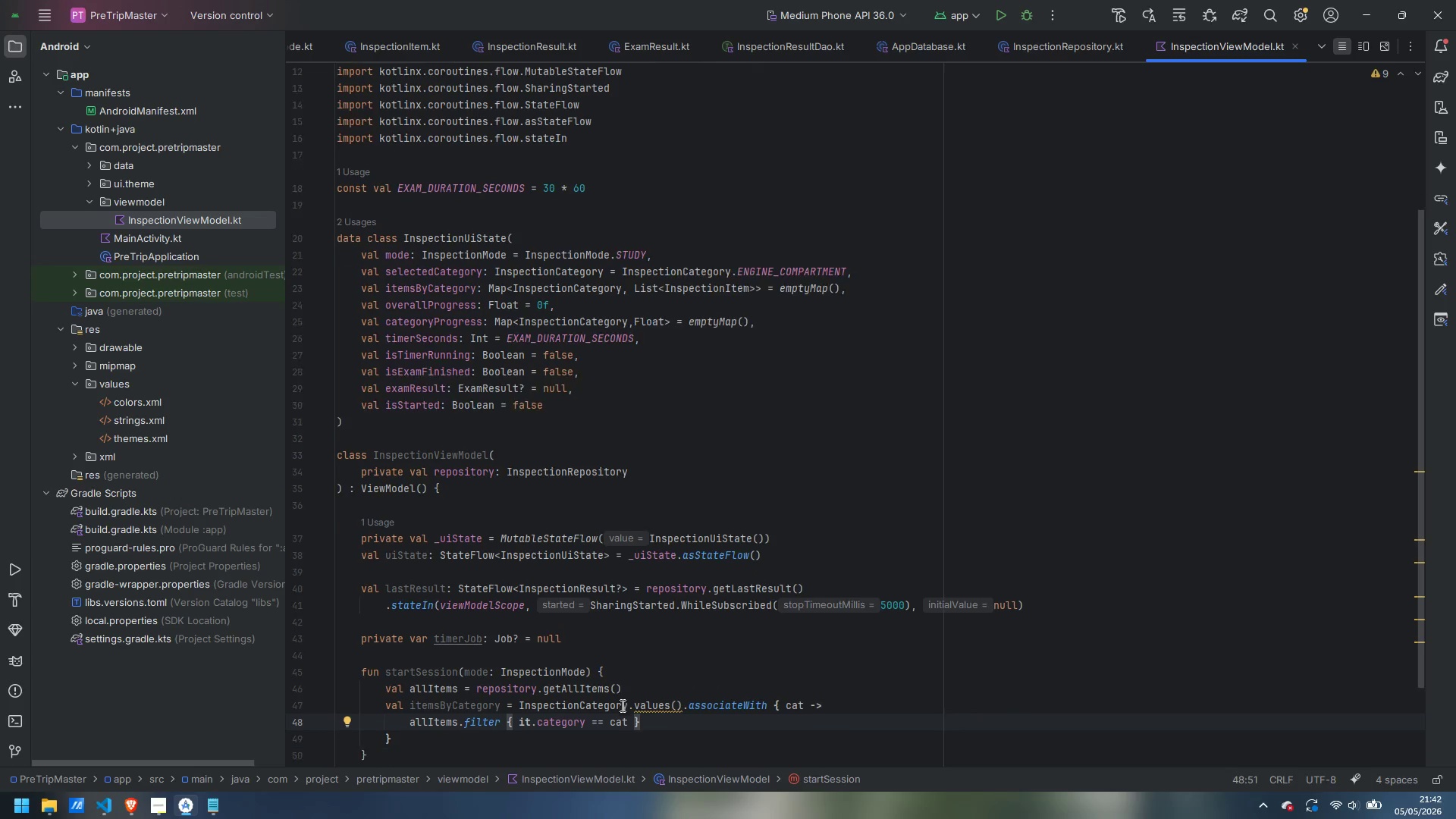 
scroll: coordinate [621, 705], scroll_direction: down, amount: 2.0
 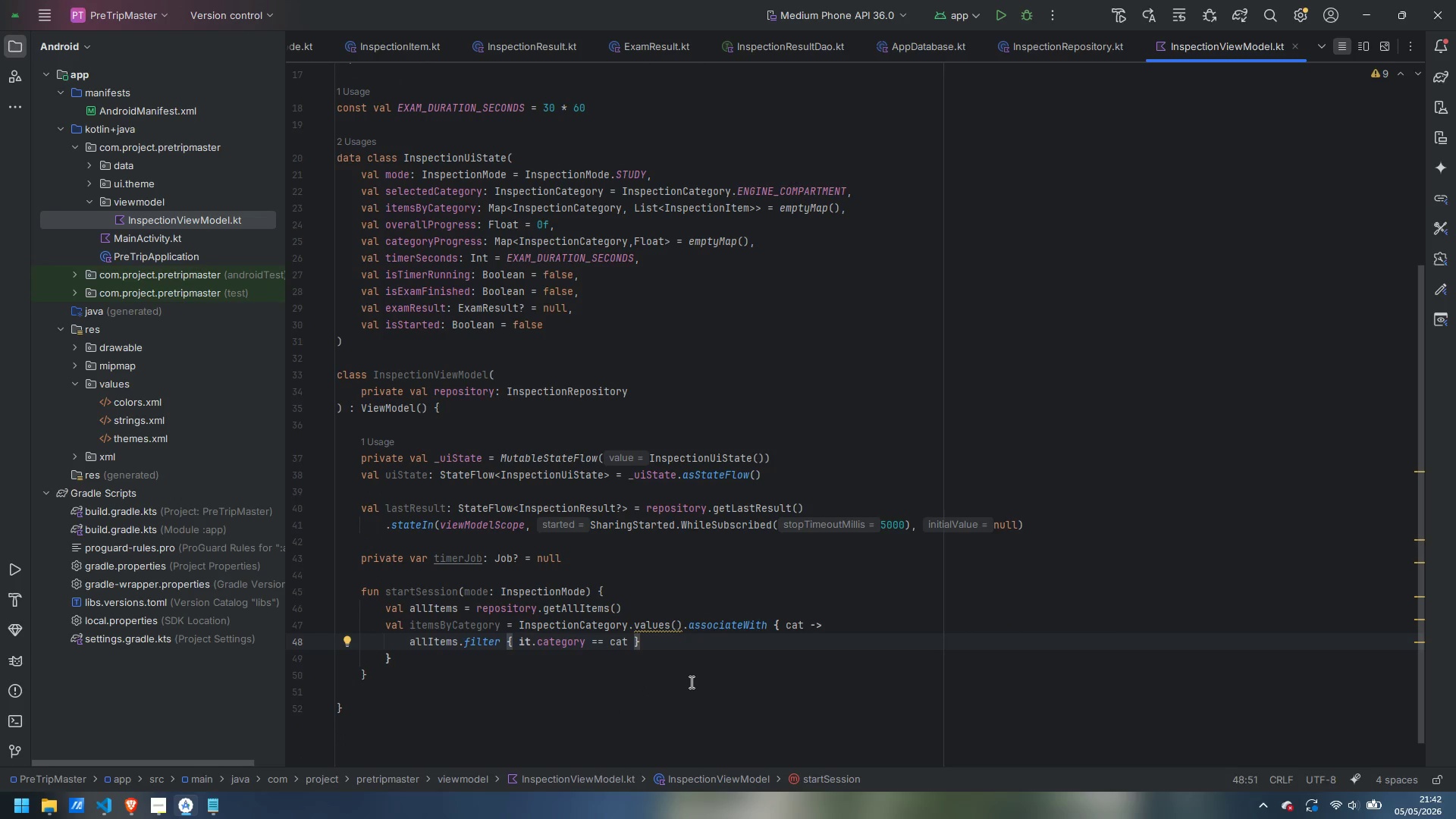 
key(ArrowDown)
 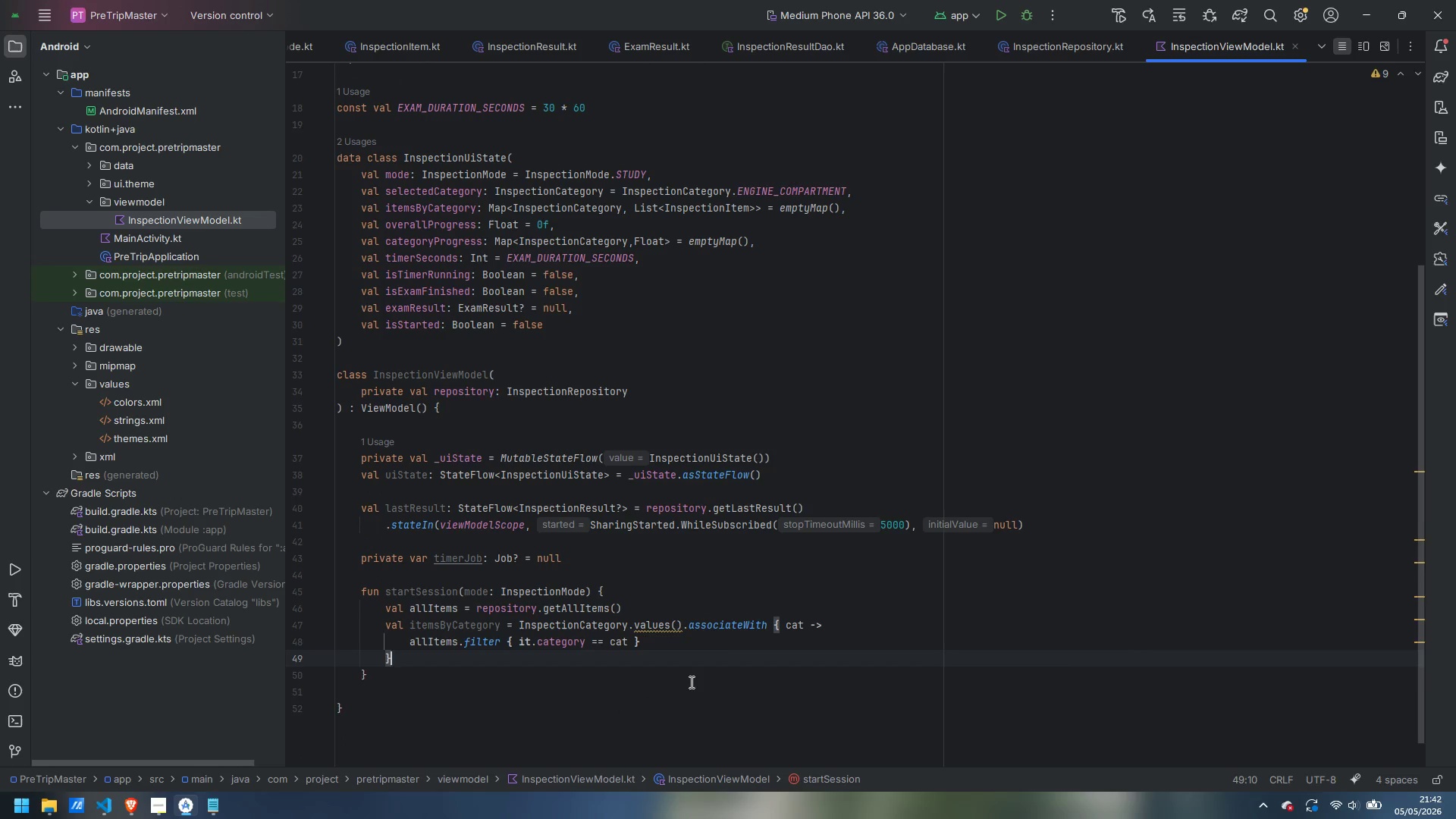 
key(Enter)
 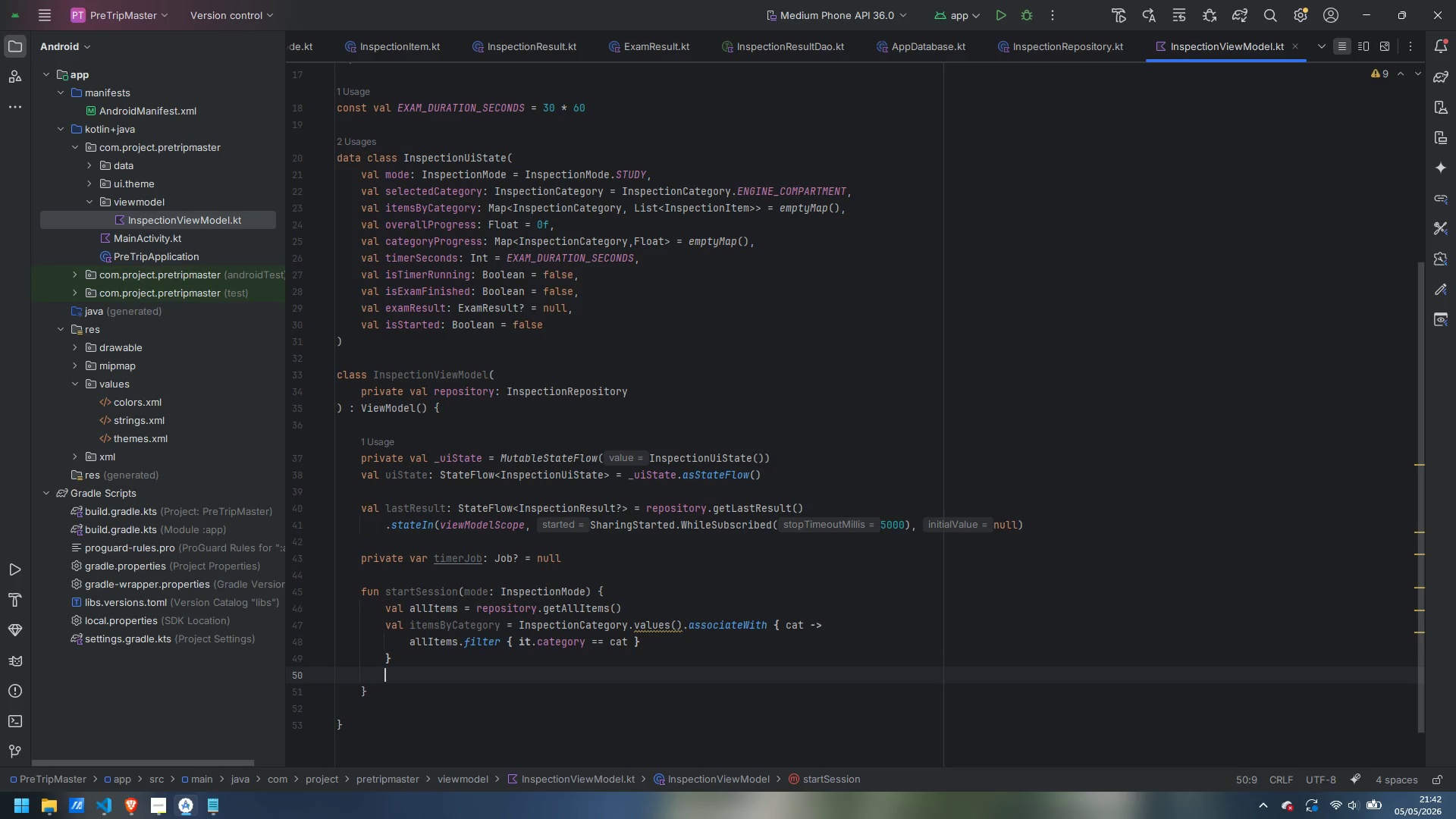 
type(_uiState.update)
 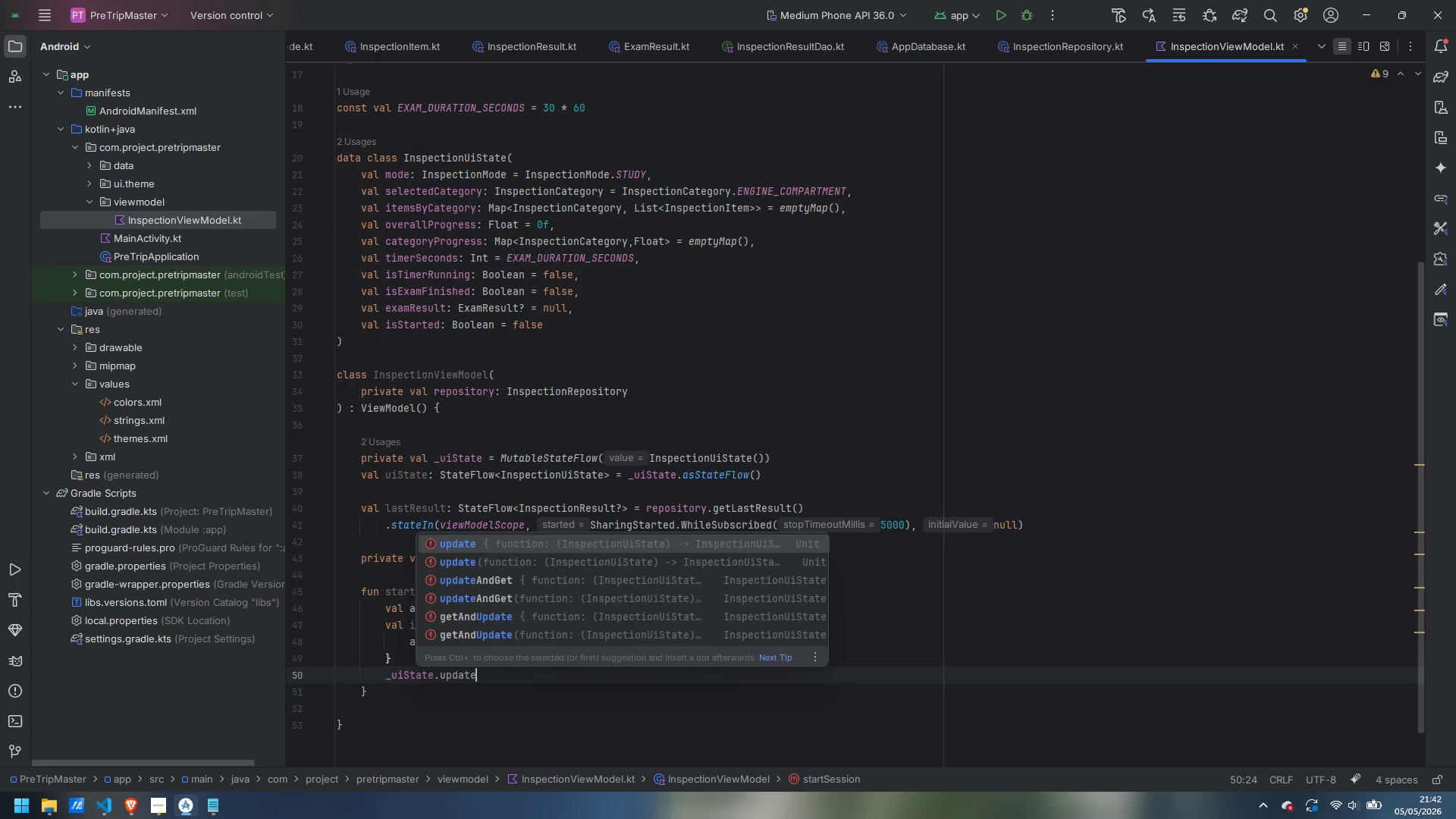 
key(Enter)
 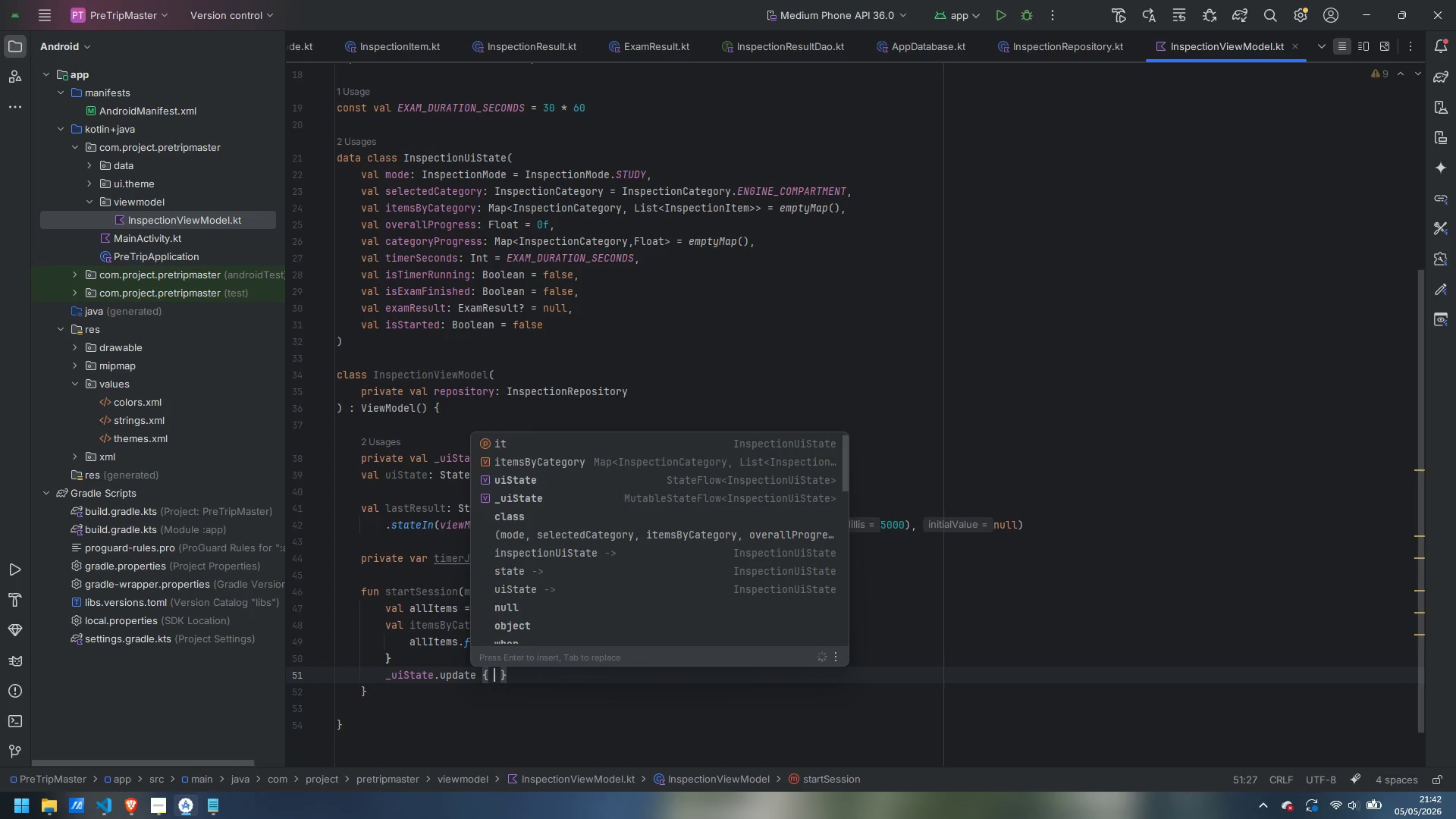 
key(Enter)
 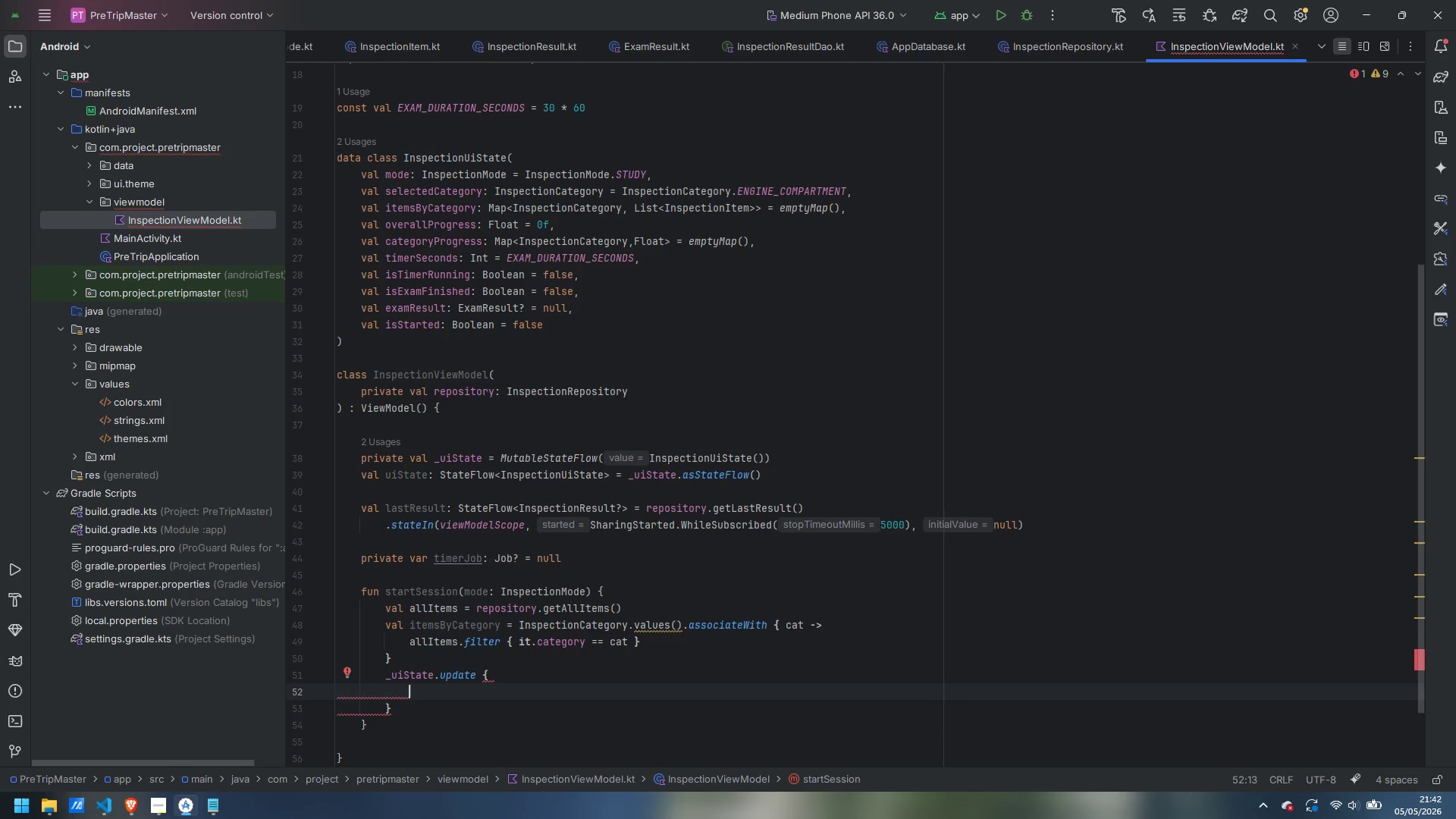 
type(Inspet)
key(Backspace)
type(ctiomp)
key(Backspace)
key(Backspace)
type(nUUiState)
 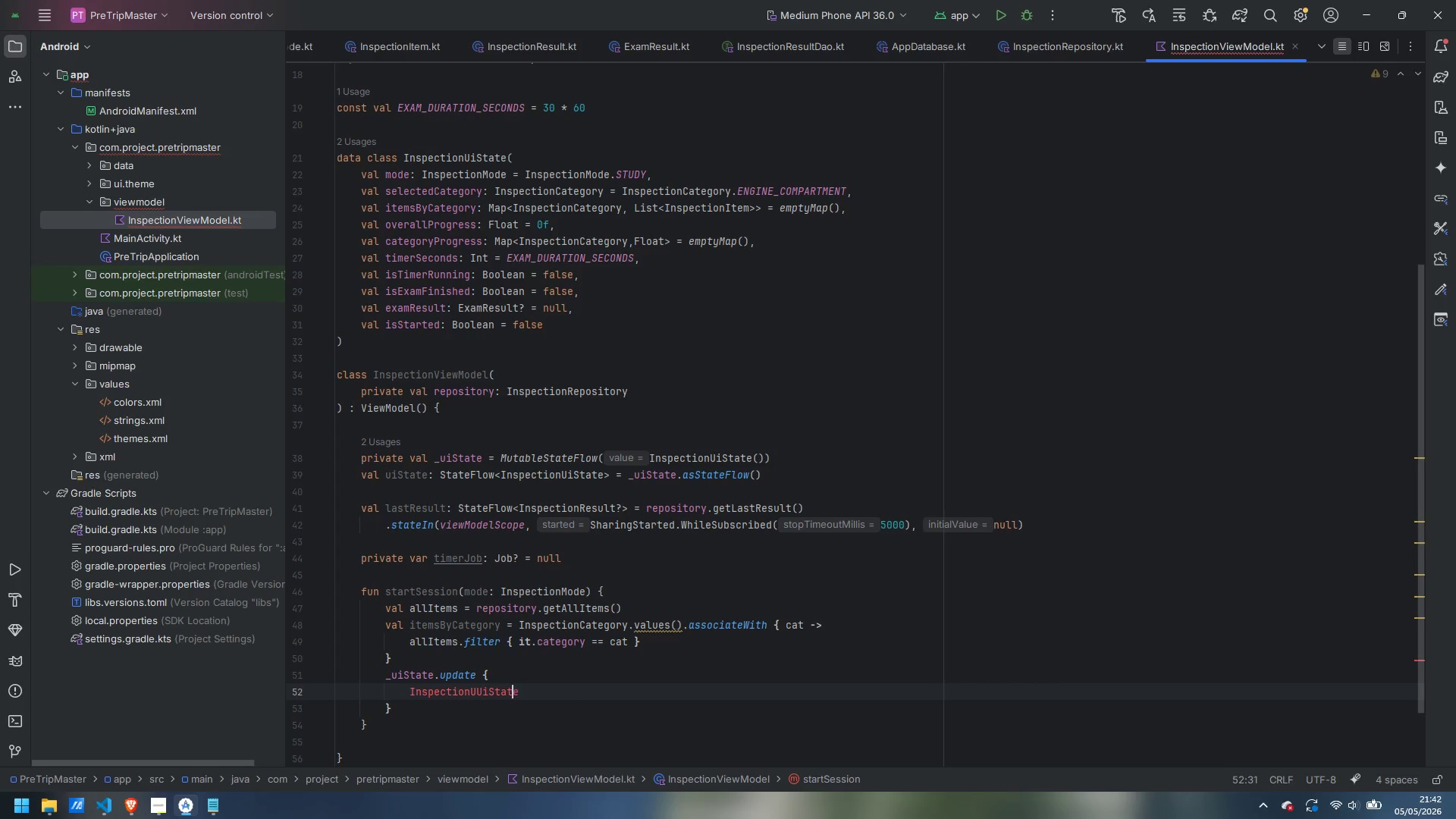 
 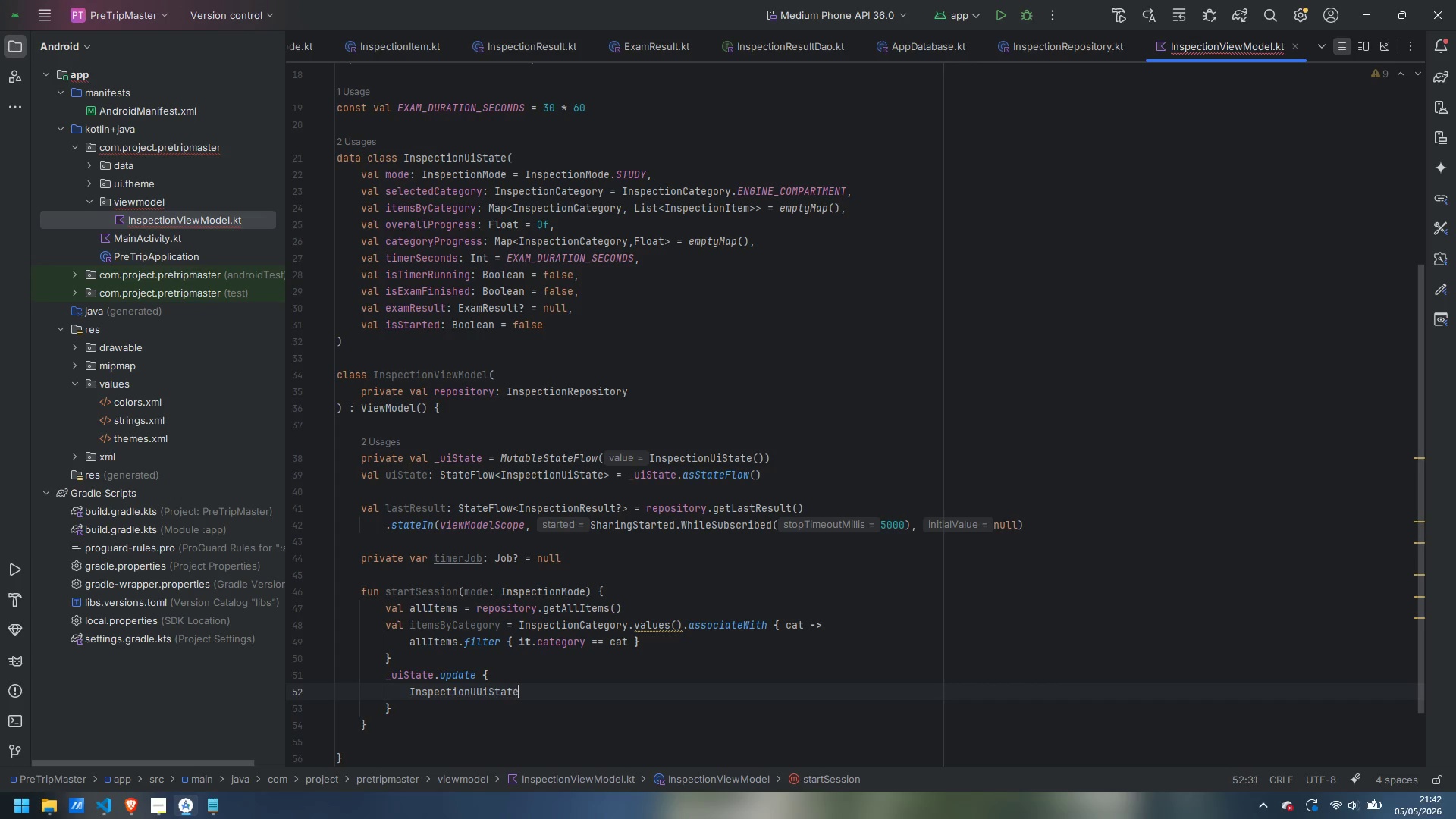 
key(ArrowLeft)
 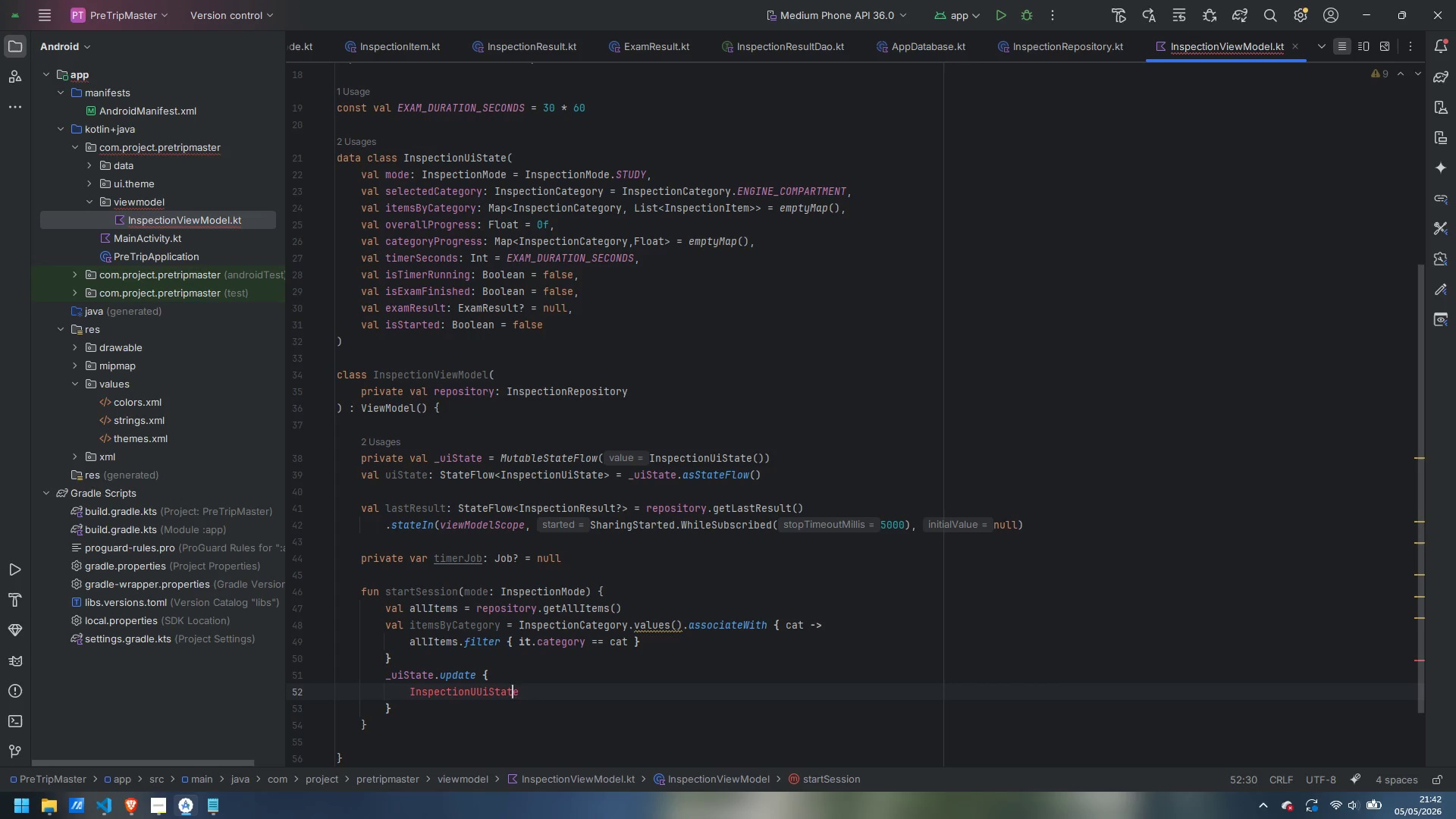 
key(ArrowLeft)
 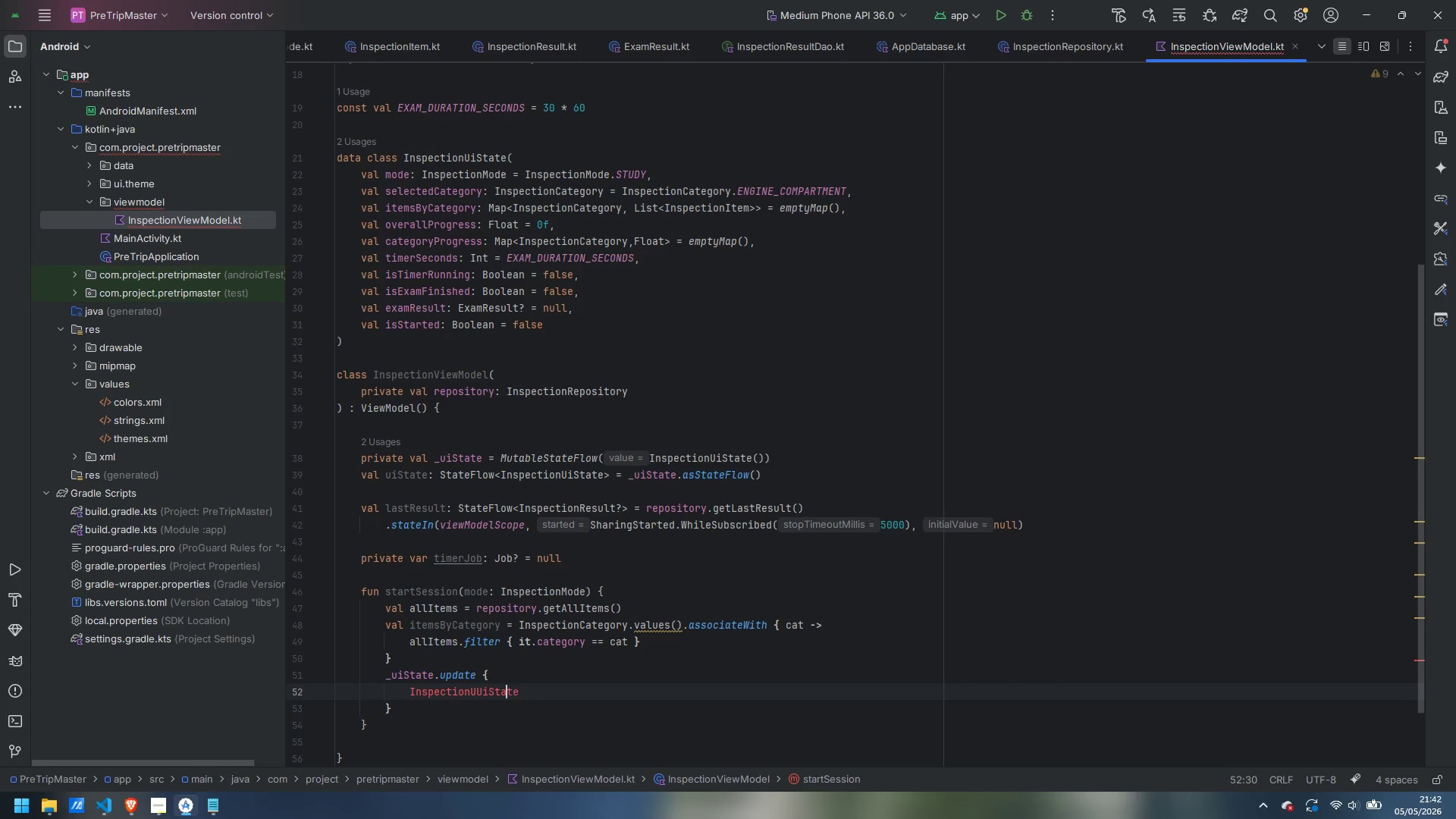 
key(ArrowLeft)
 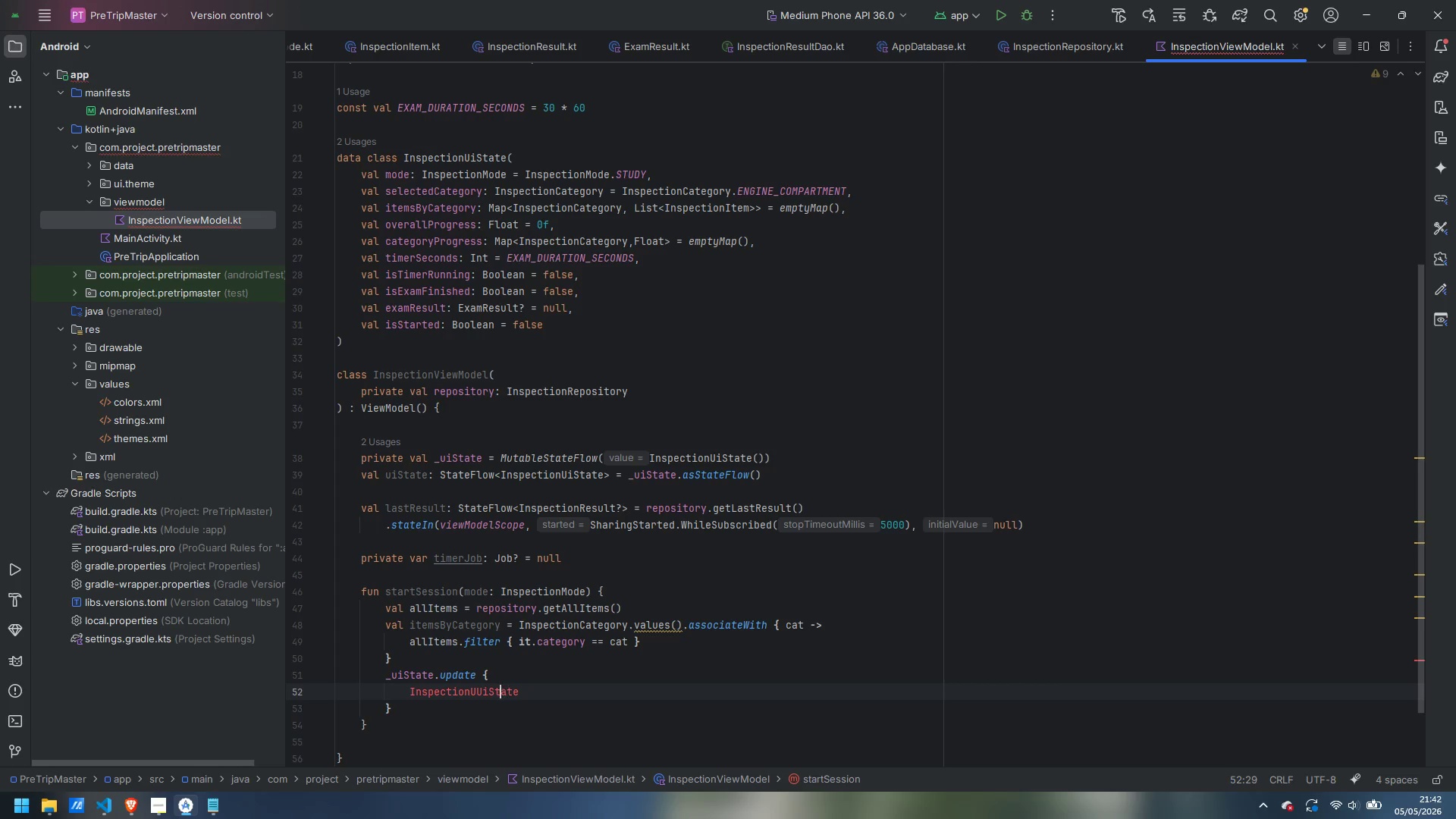 
key(ArrowLeft)
 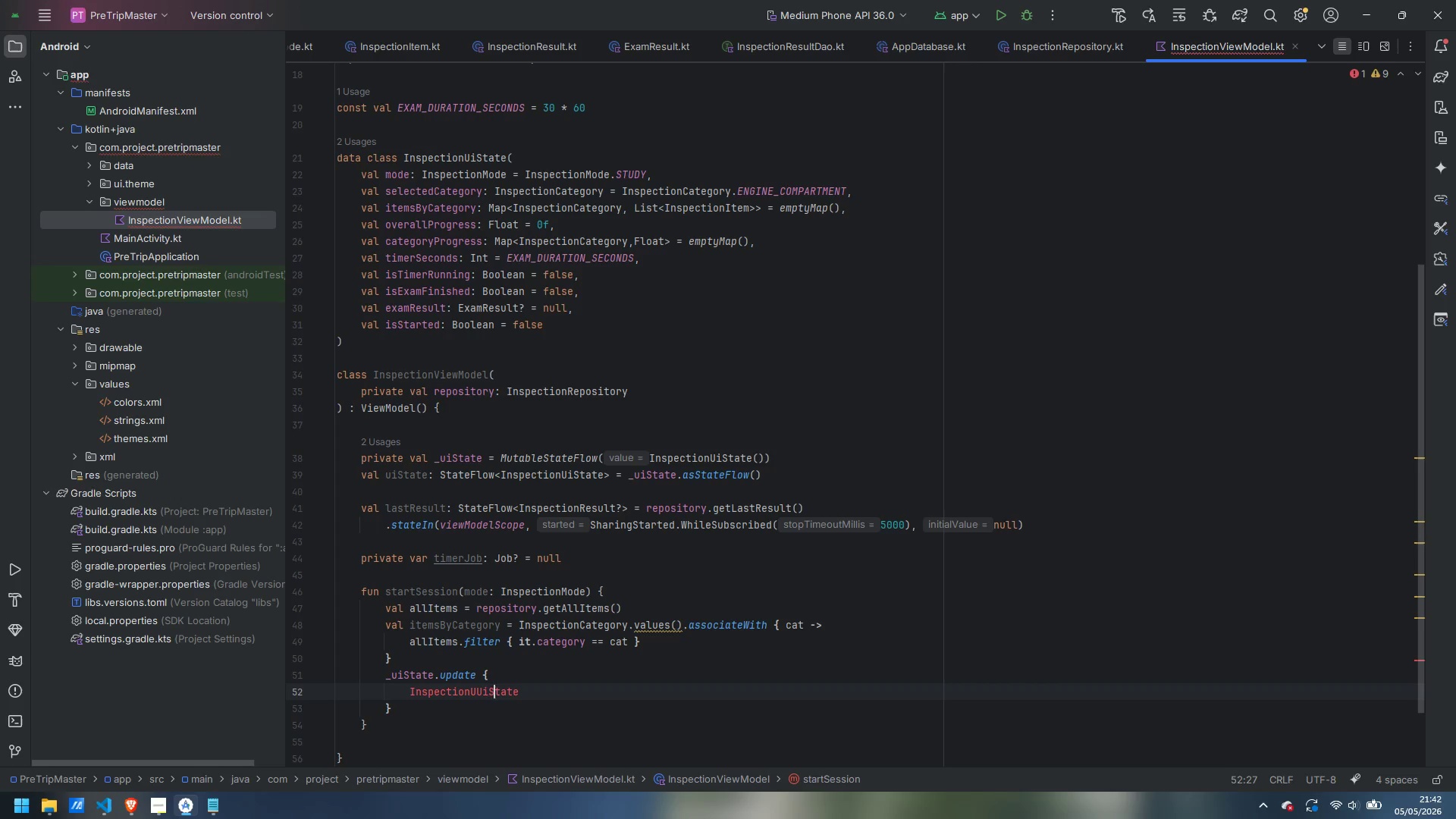 
key(ArrowLeft)
 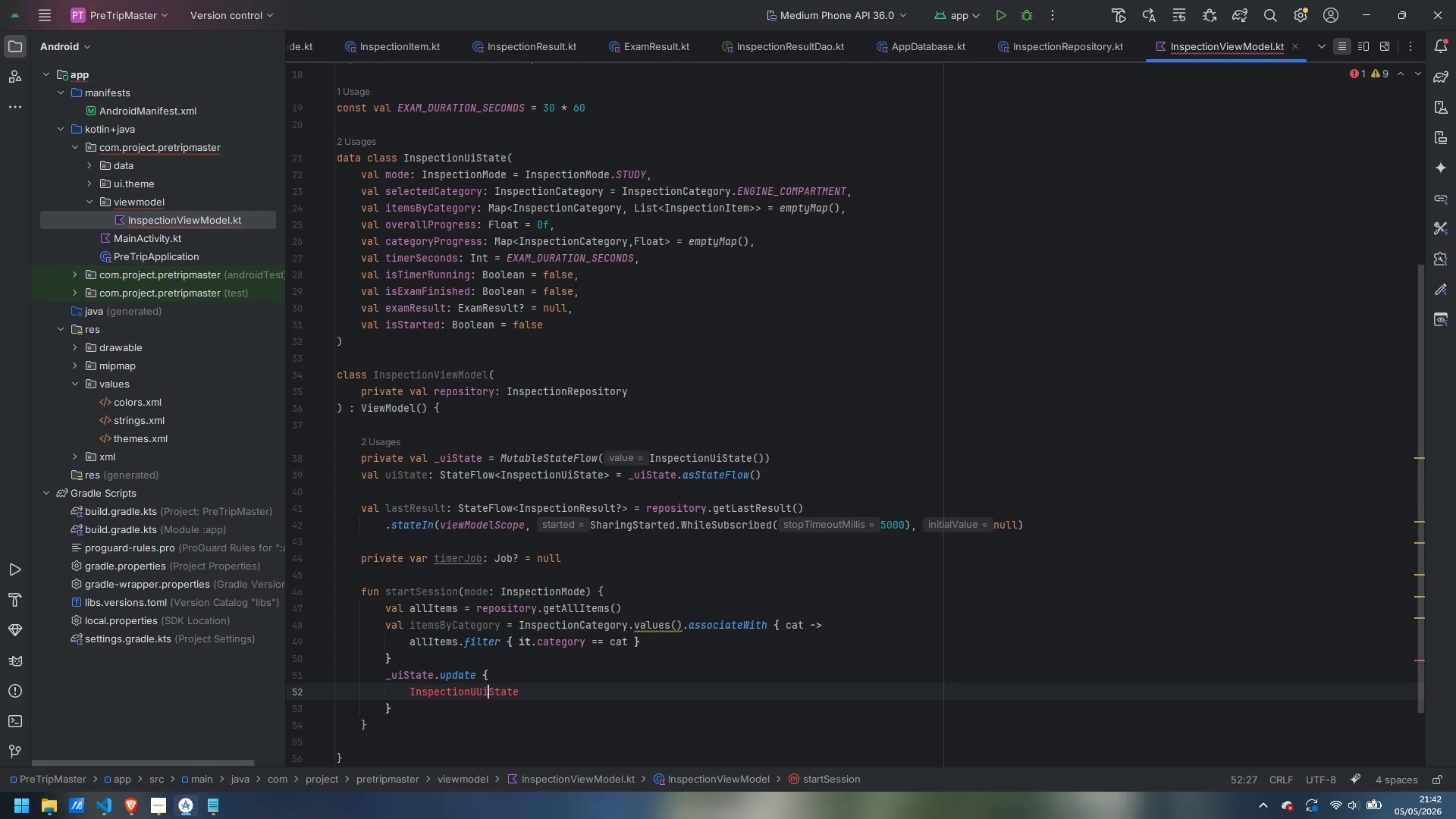 
key(ArrowLeft)
 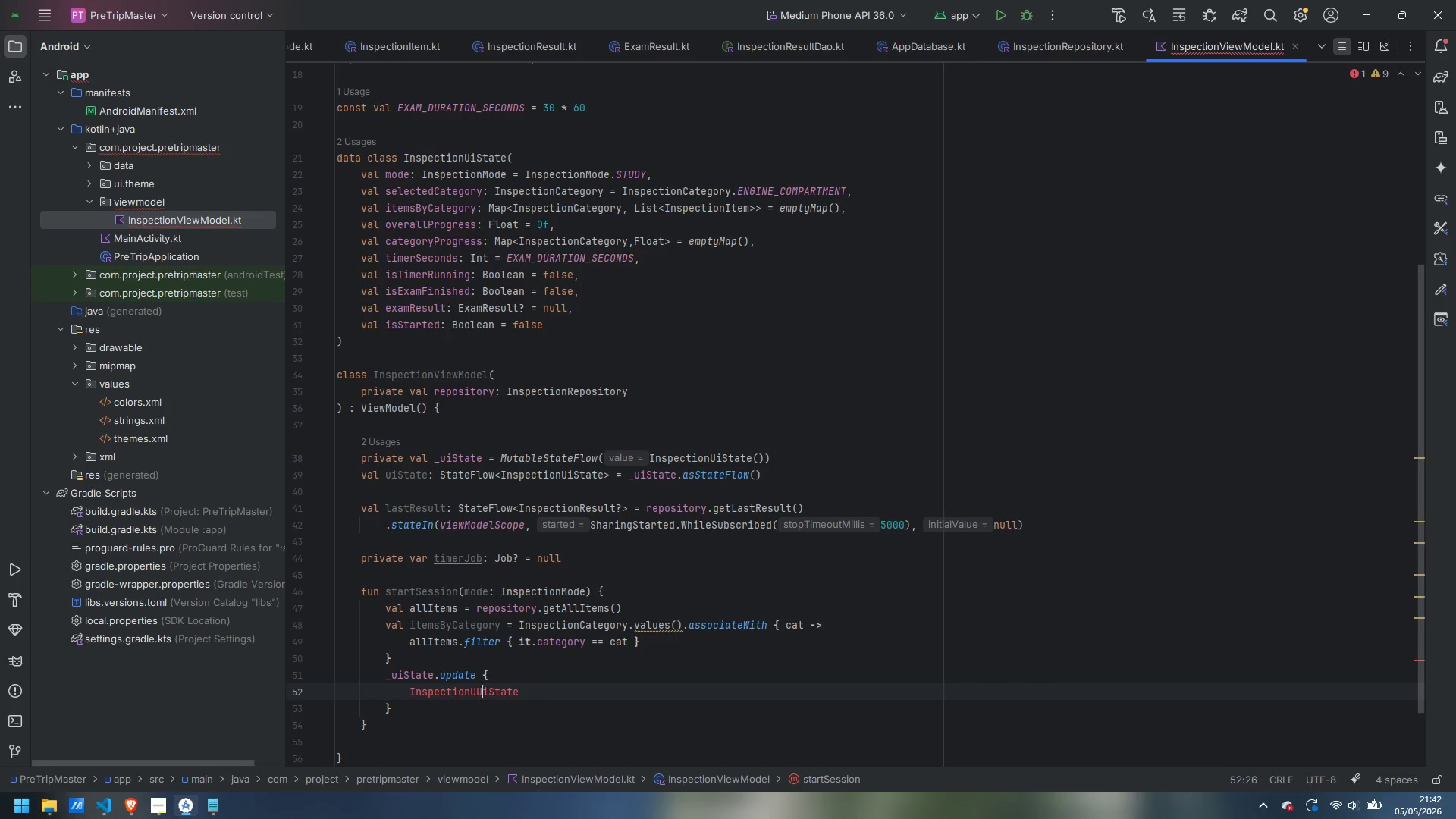 
key(ArrowLeft)
 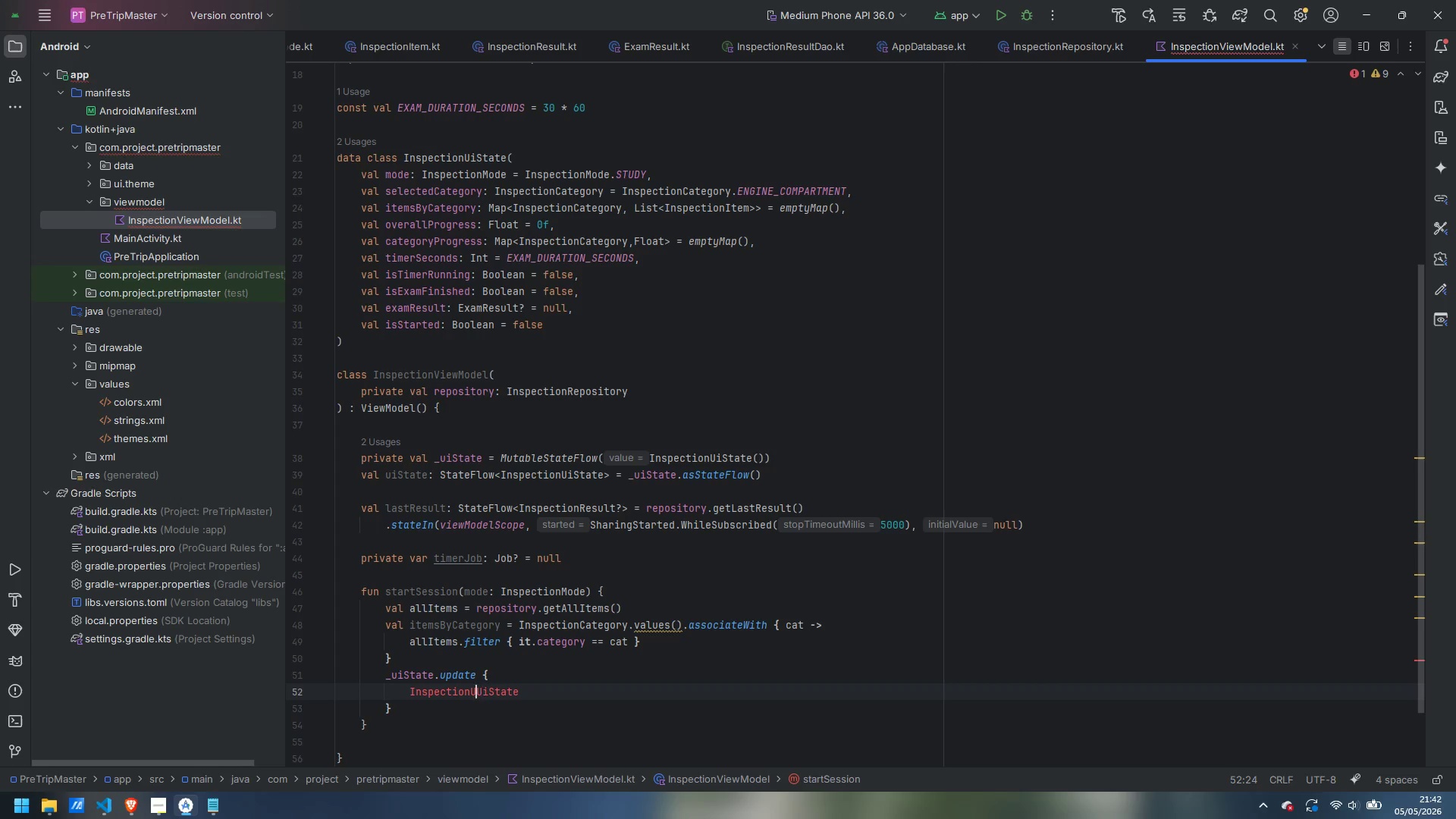 
key(ArrowRight)
 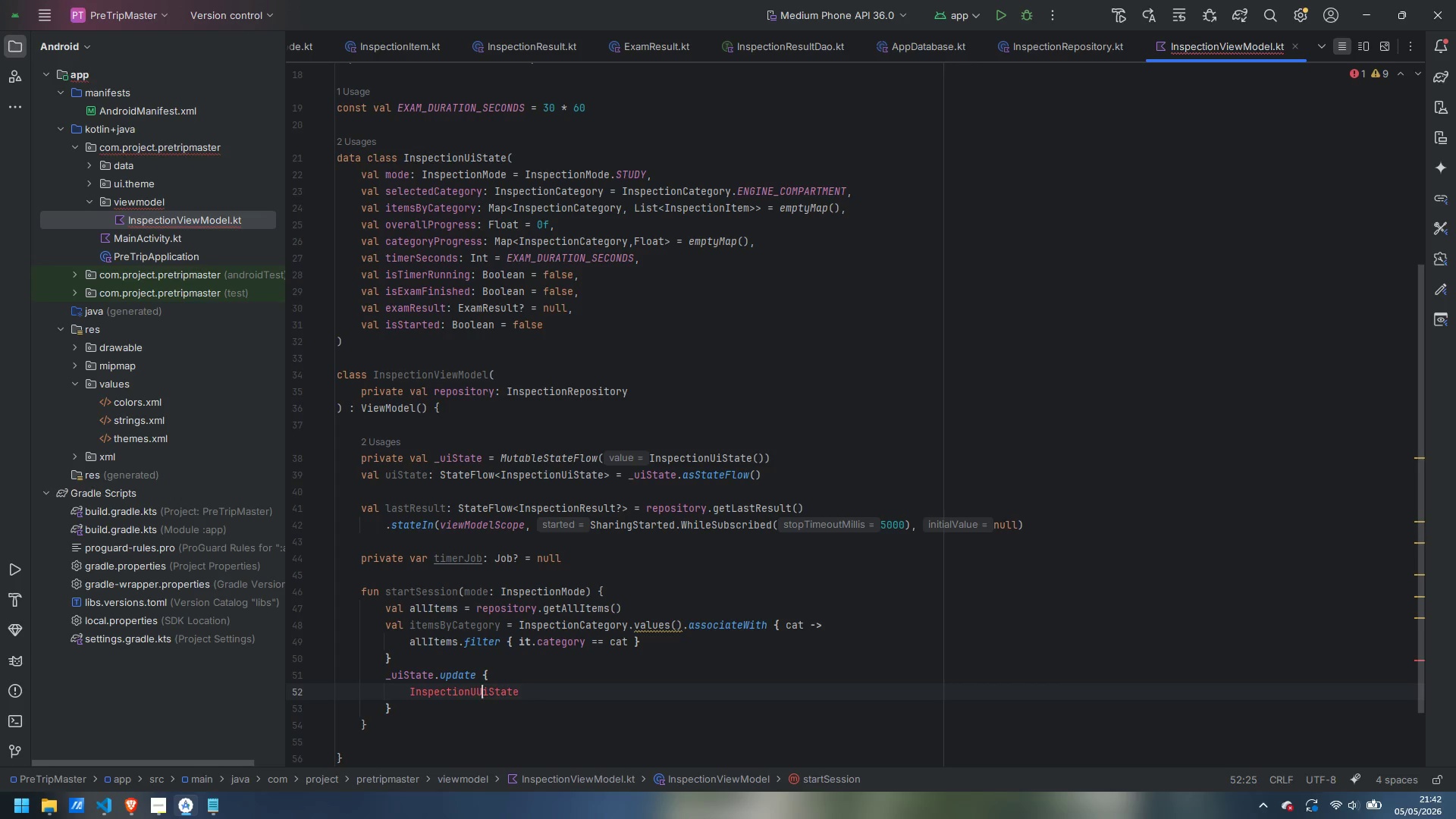 
key(Backspace)
 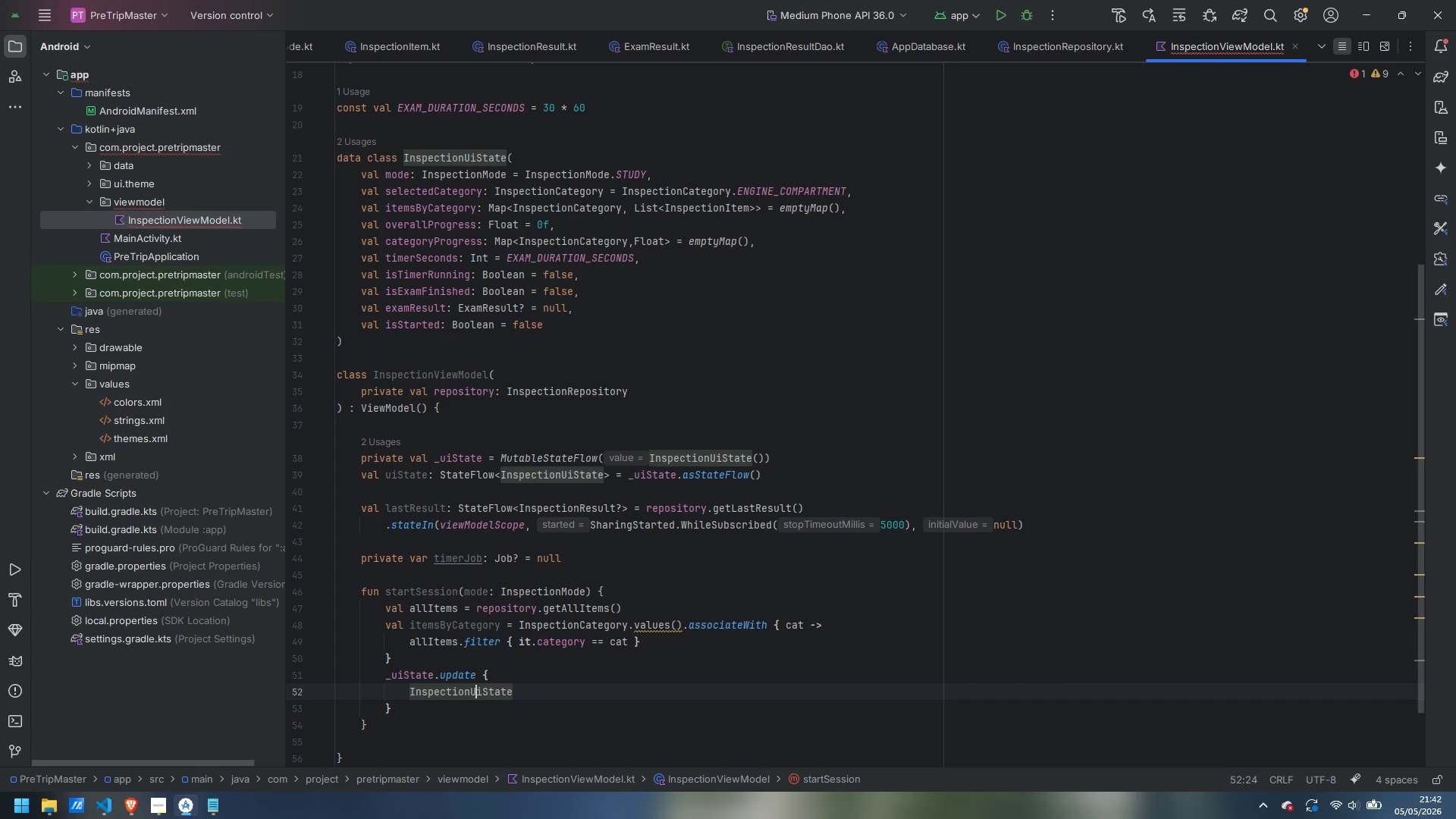 
key(Control+ControlLeft)
 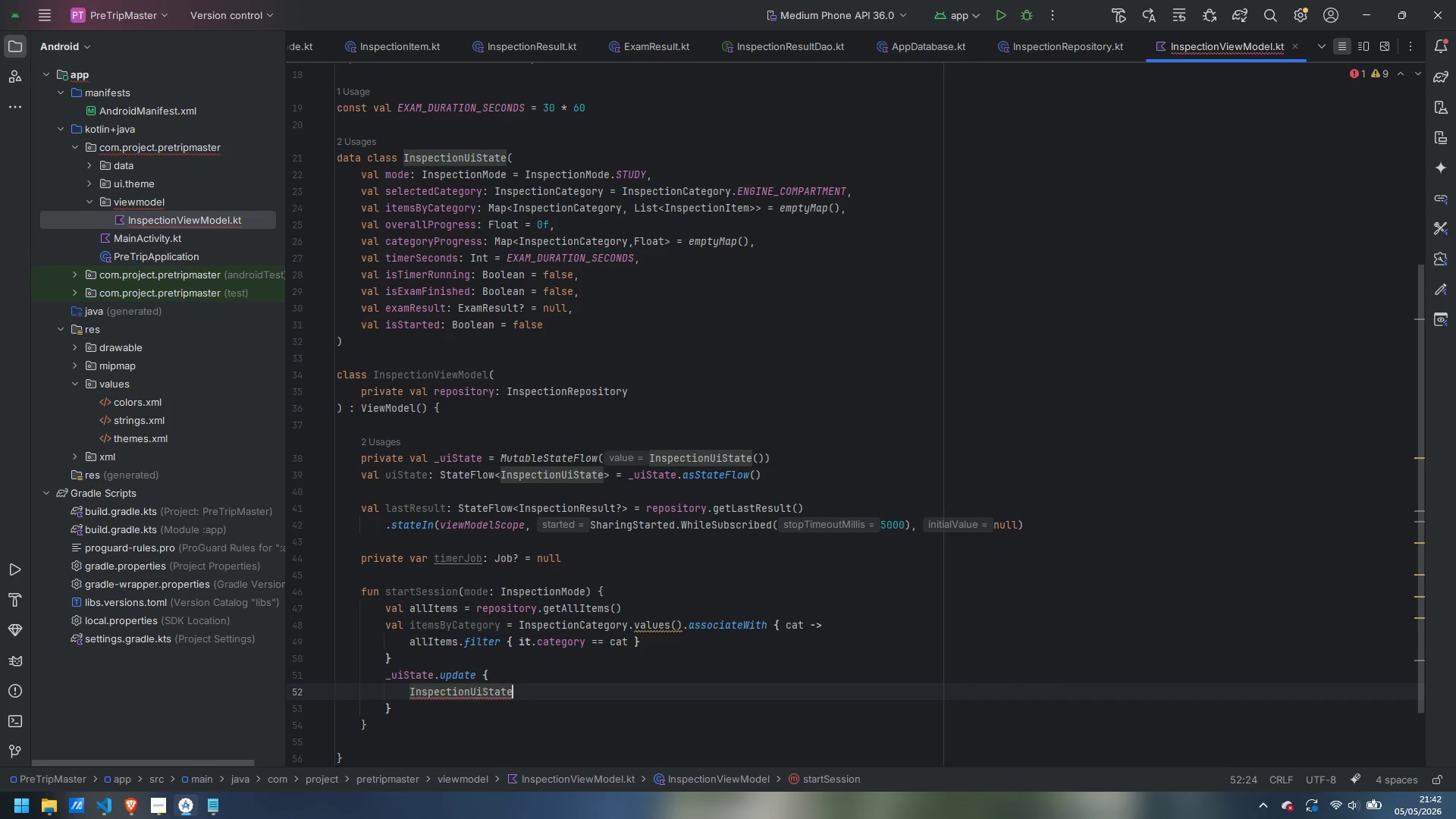 
key(Control+ArrowRight)
 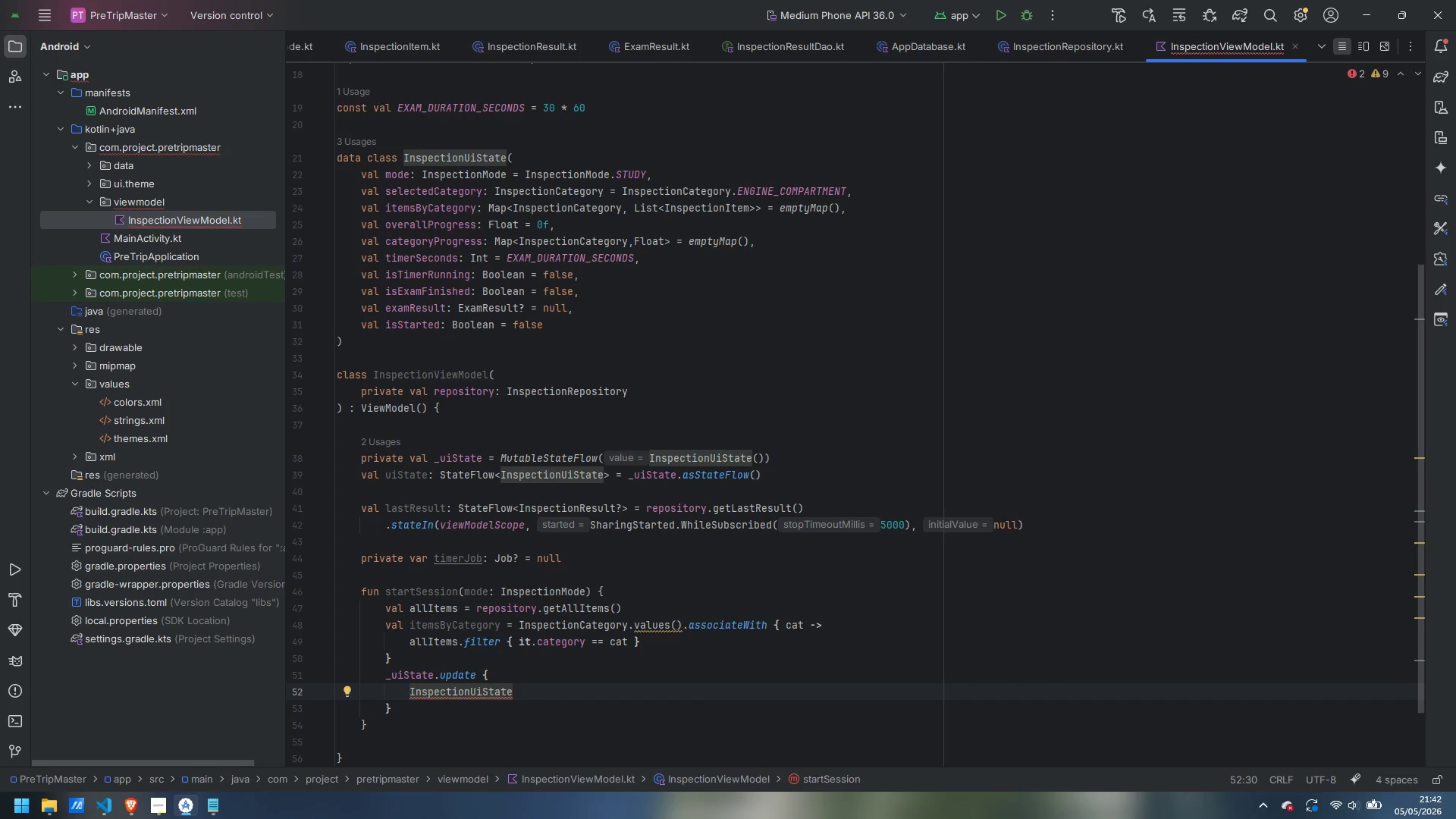 
key(Shift+9)
 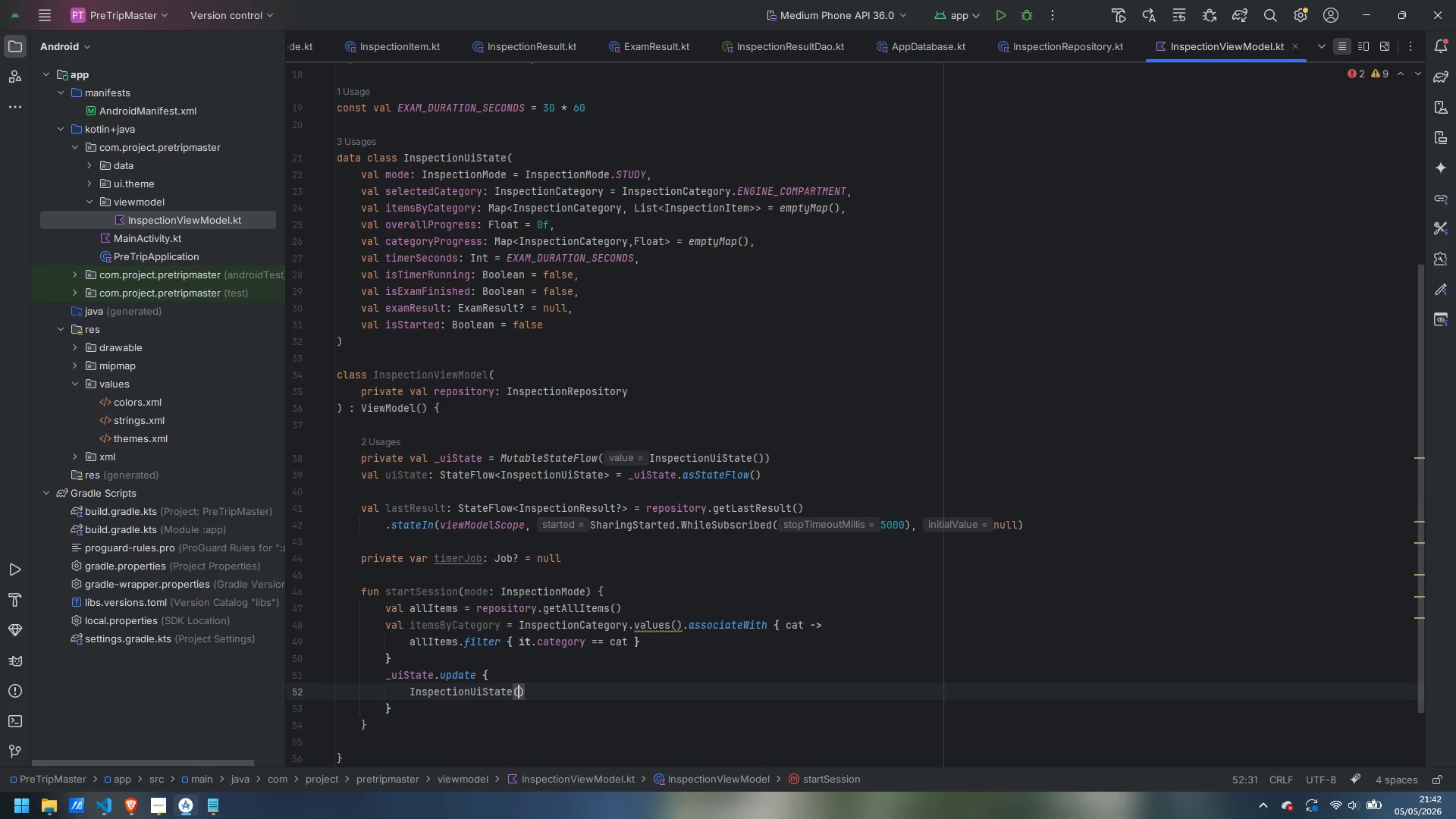 
key(Enter)
 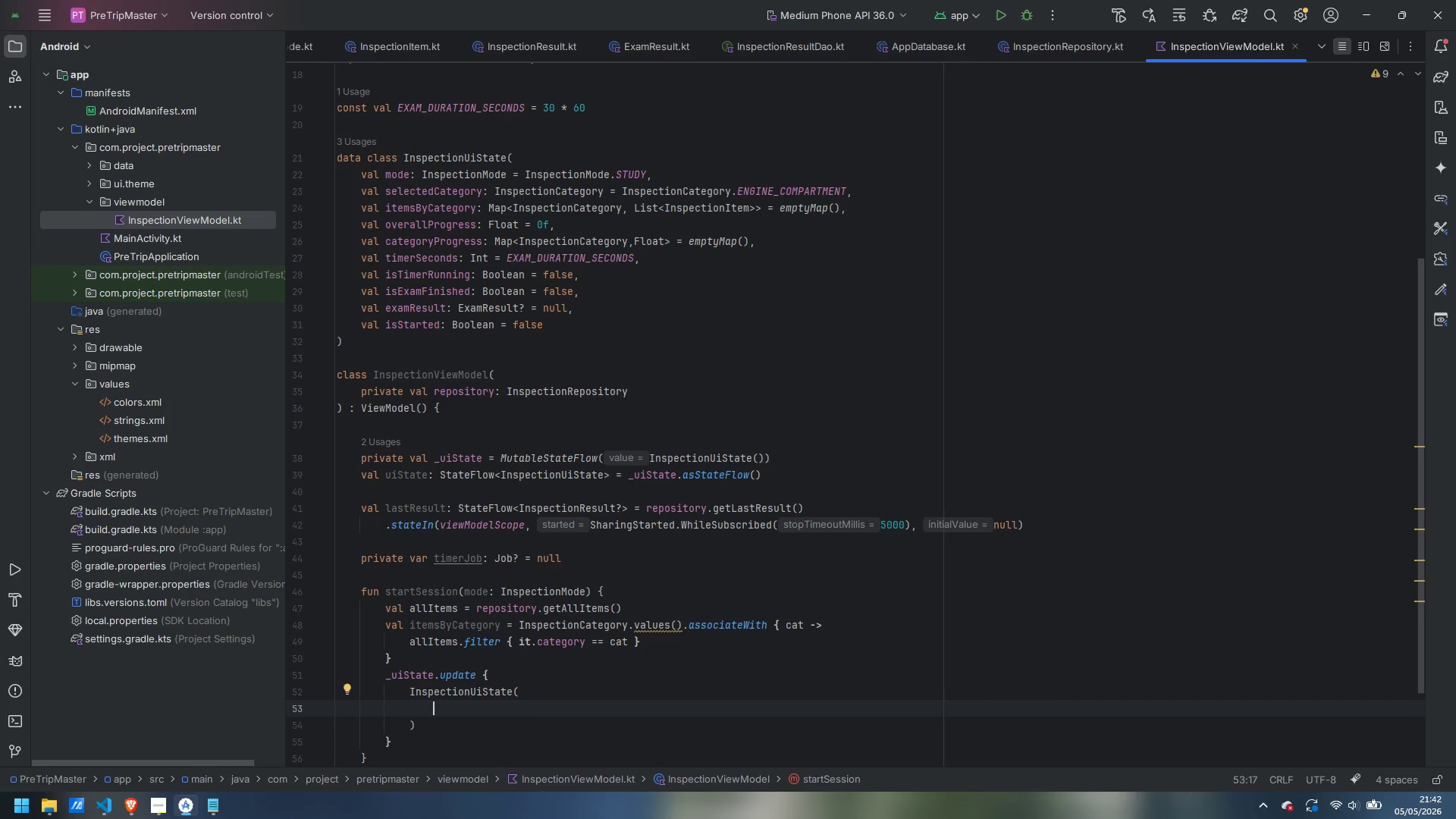 
type(mode = mode,)
 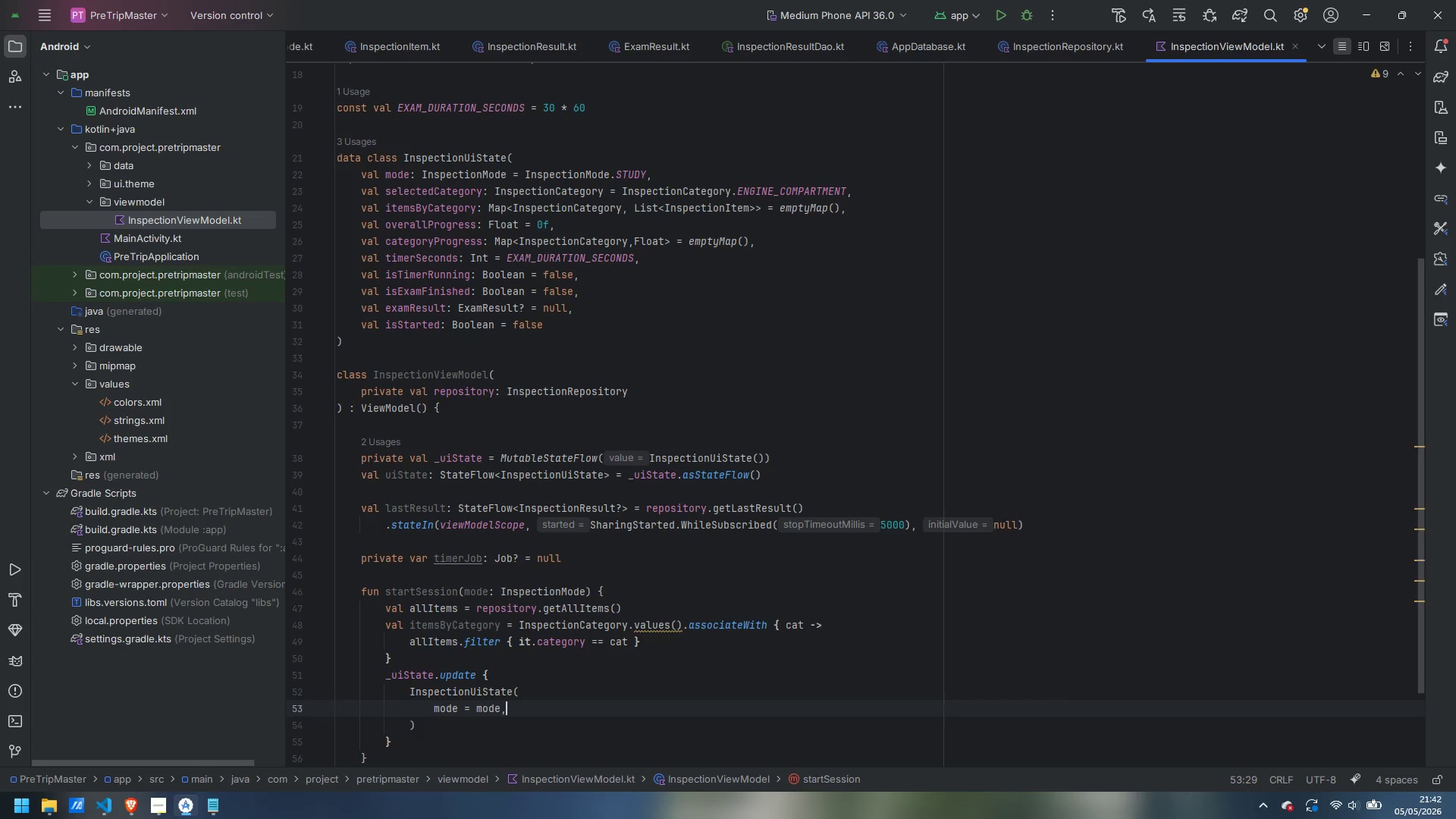 
key(Enter)
 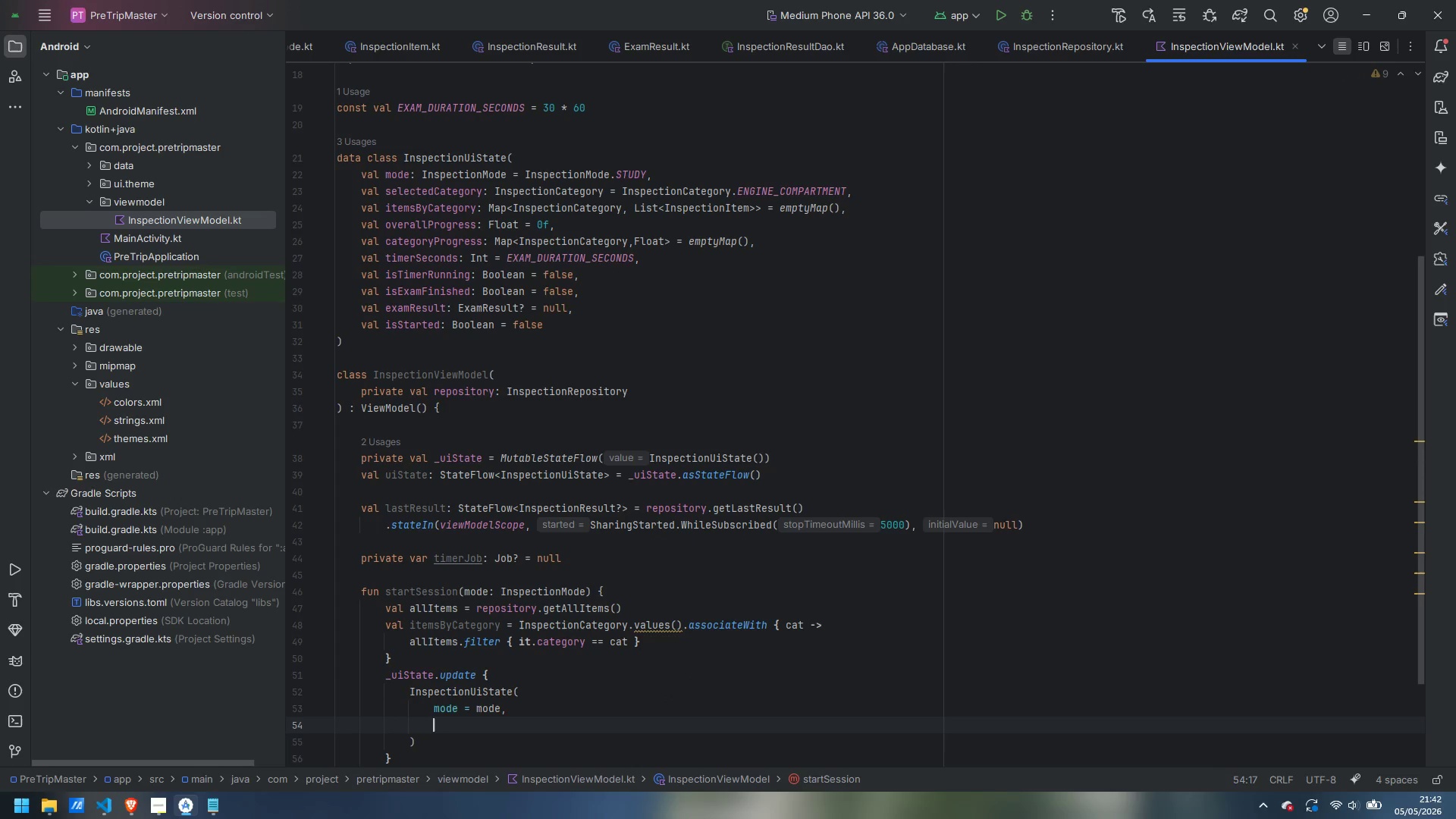 
type(selectedCategory)
 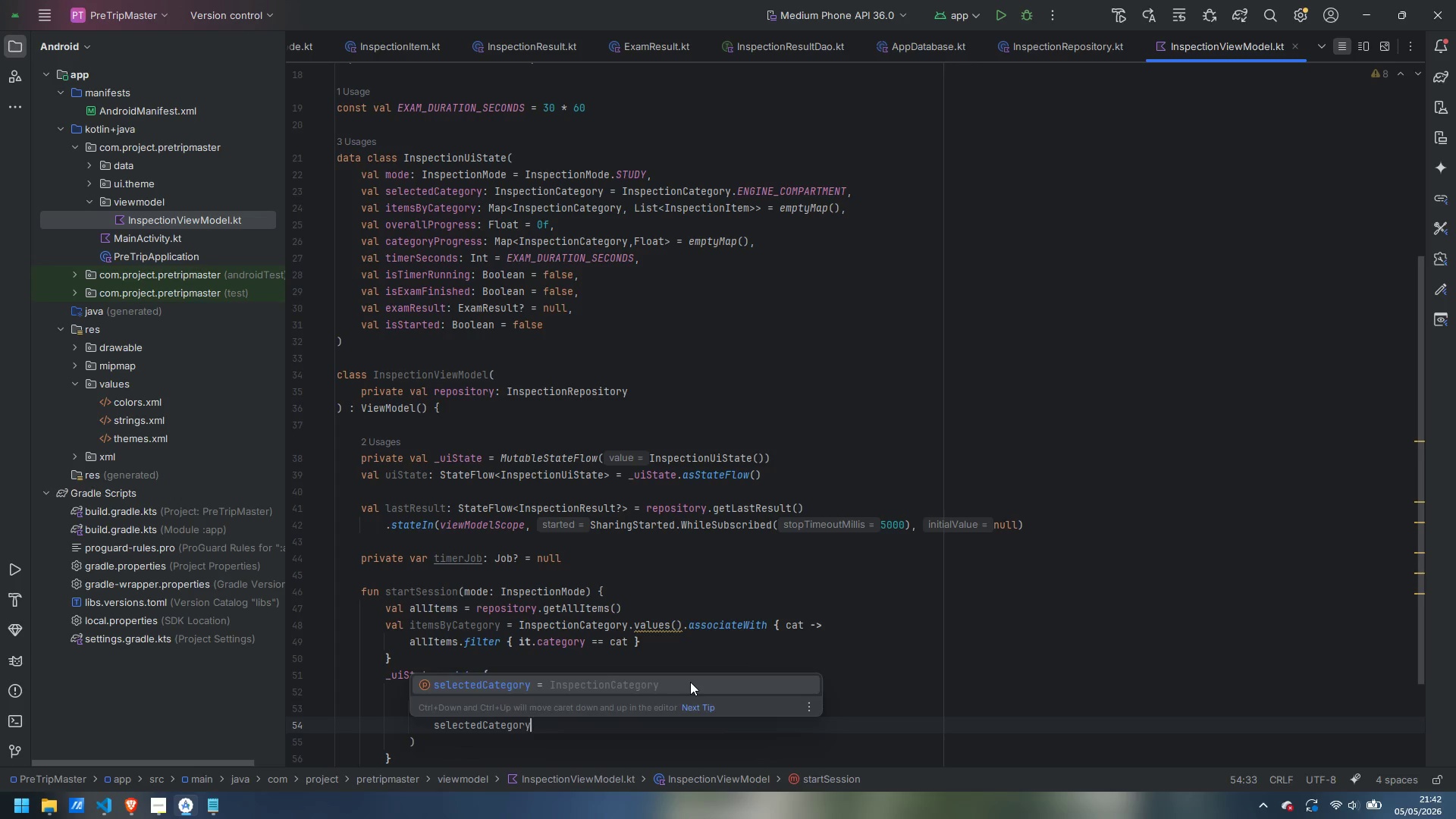 
key(Enter)
 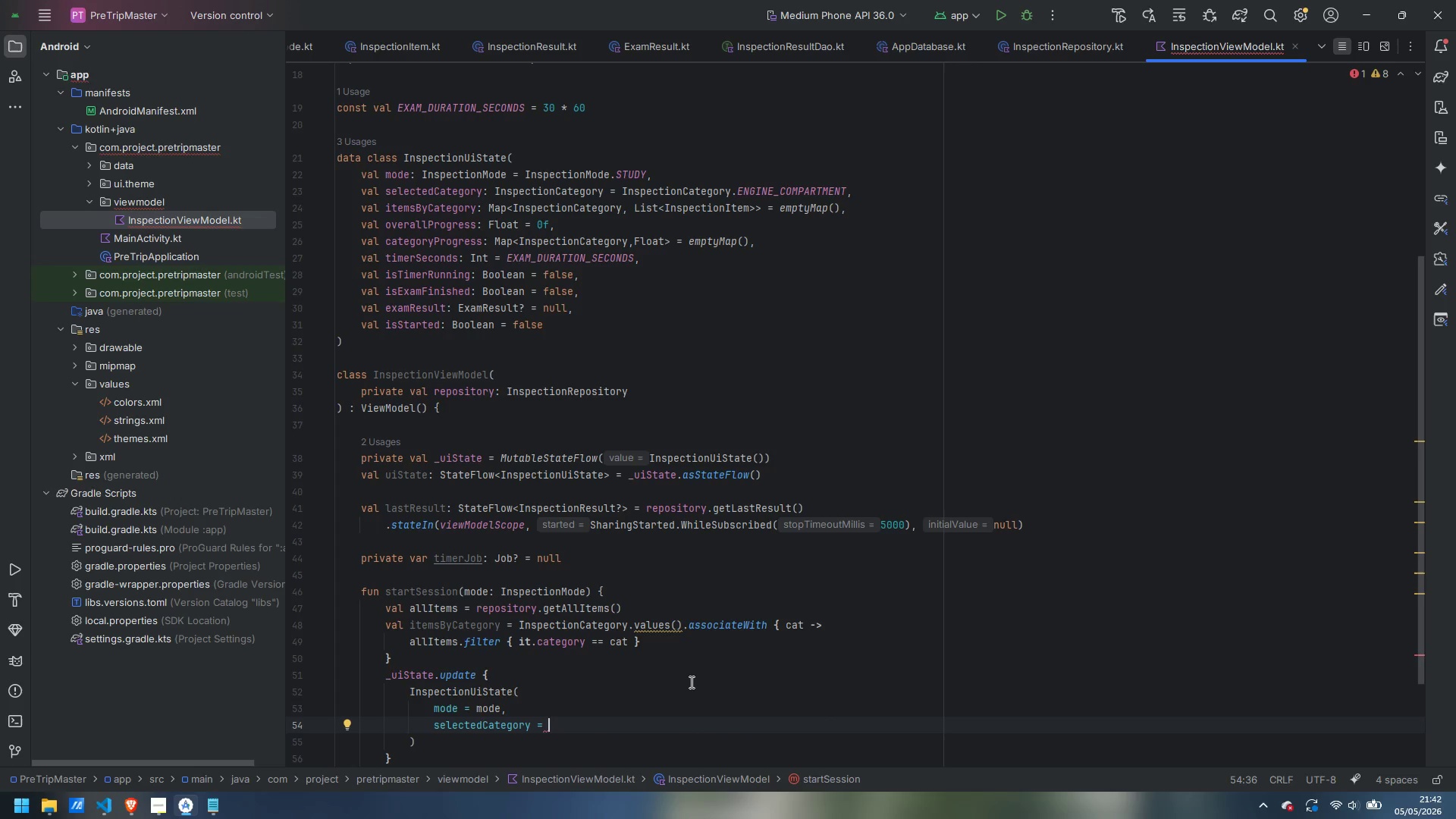 
type(InspectionCategory.ENGINE_COMPARTMENT,)
 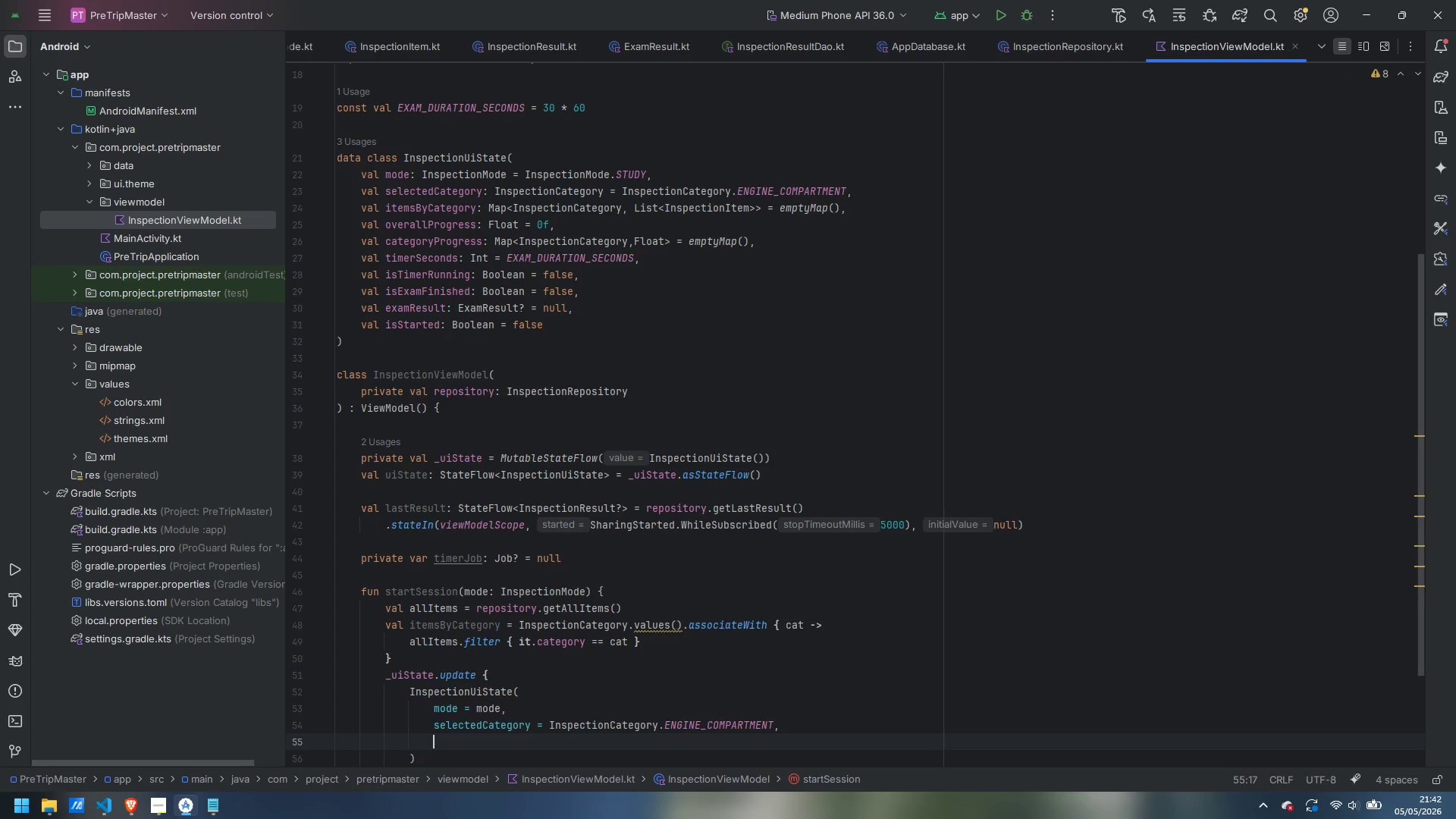 
 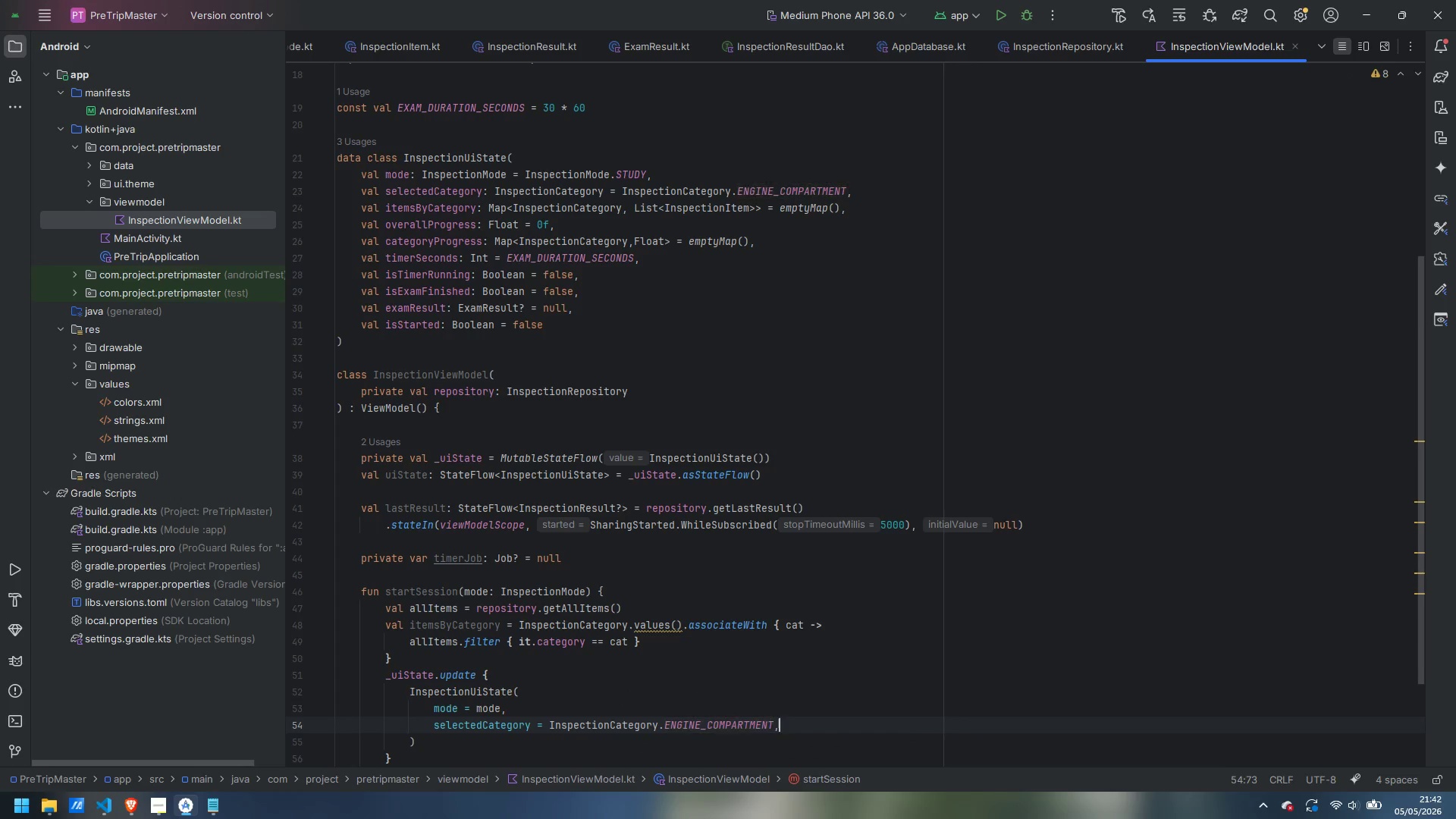 
key(Enter)
 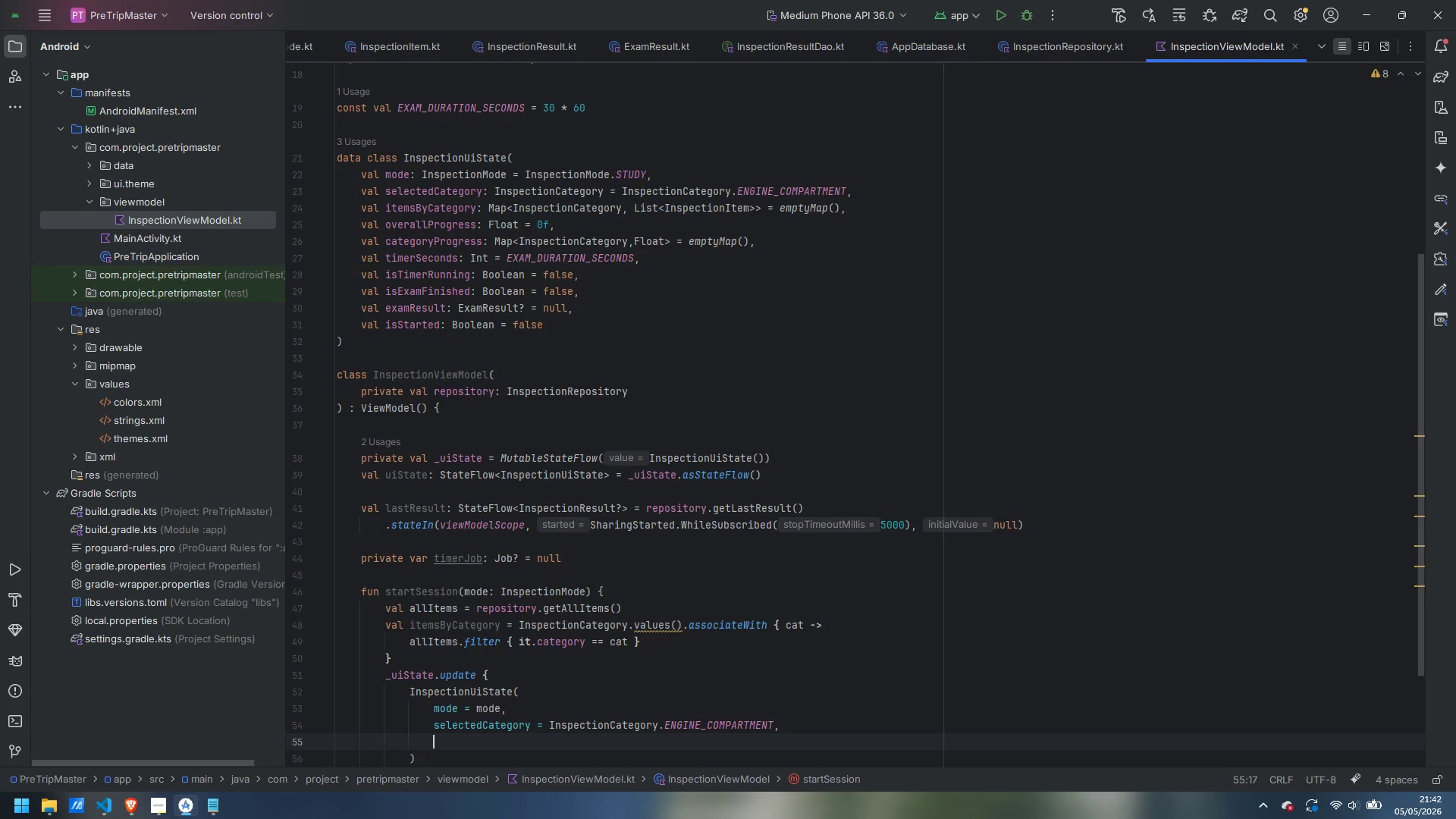 
type(itemsByCategory = itemsByCategory,)
 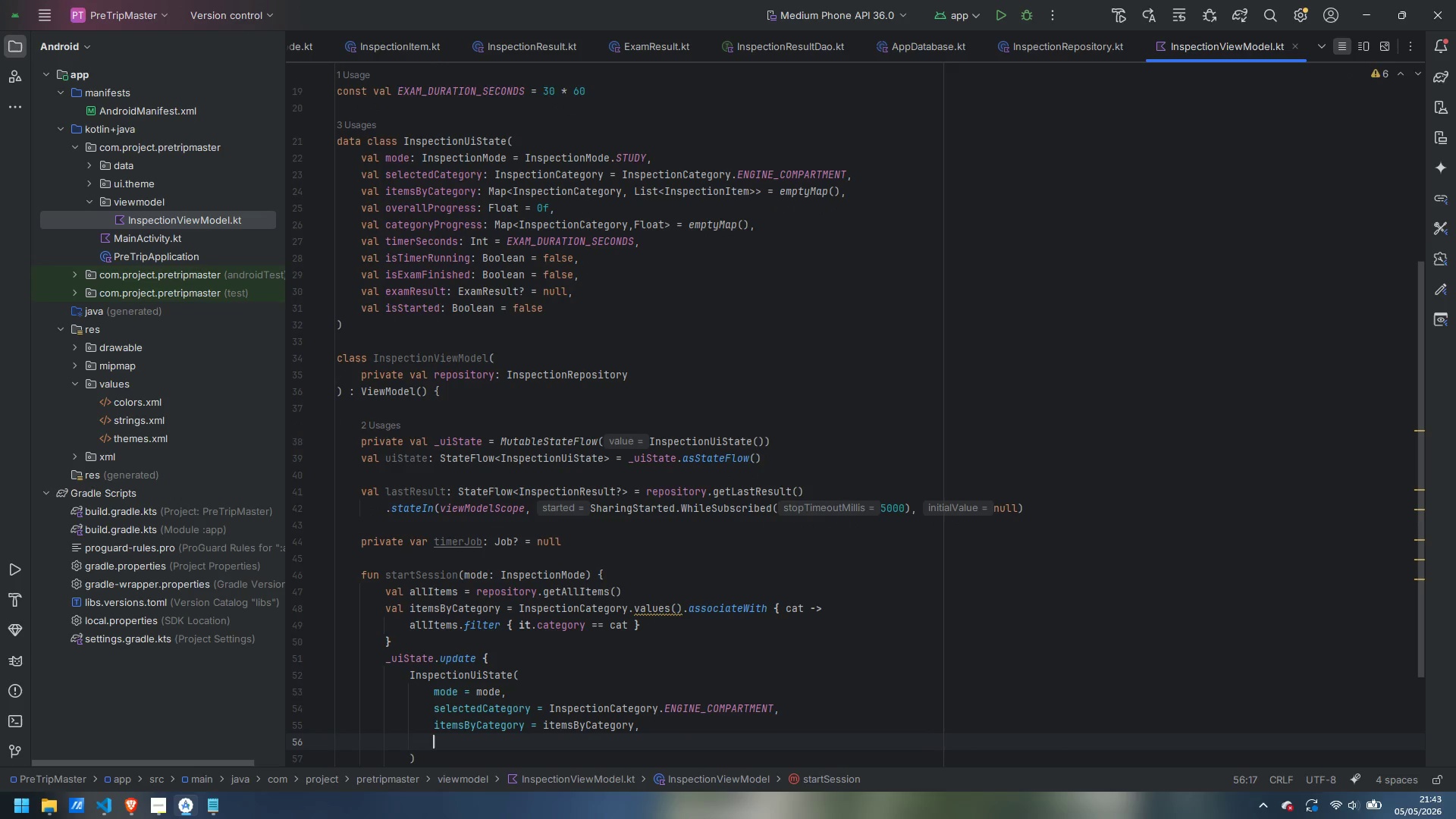 
 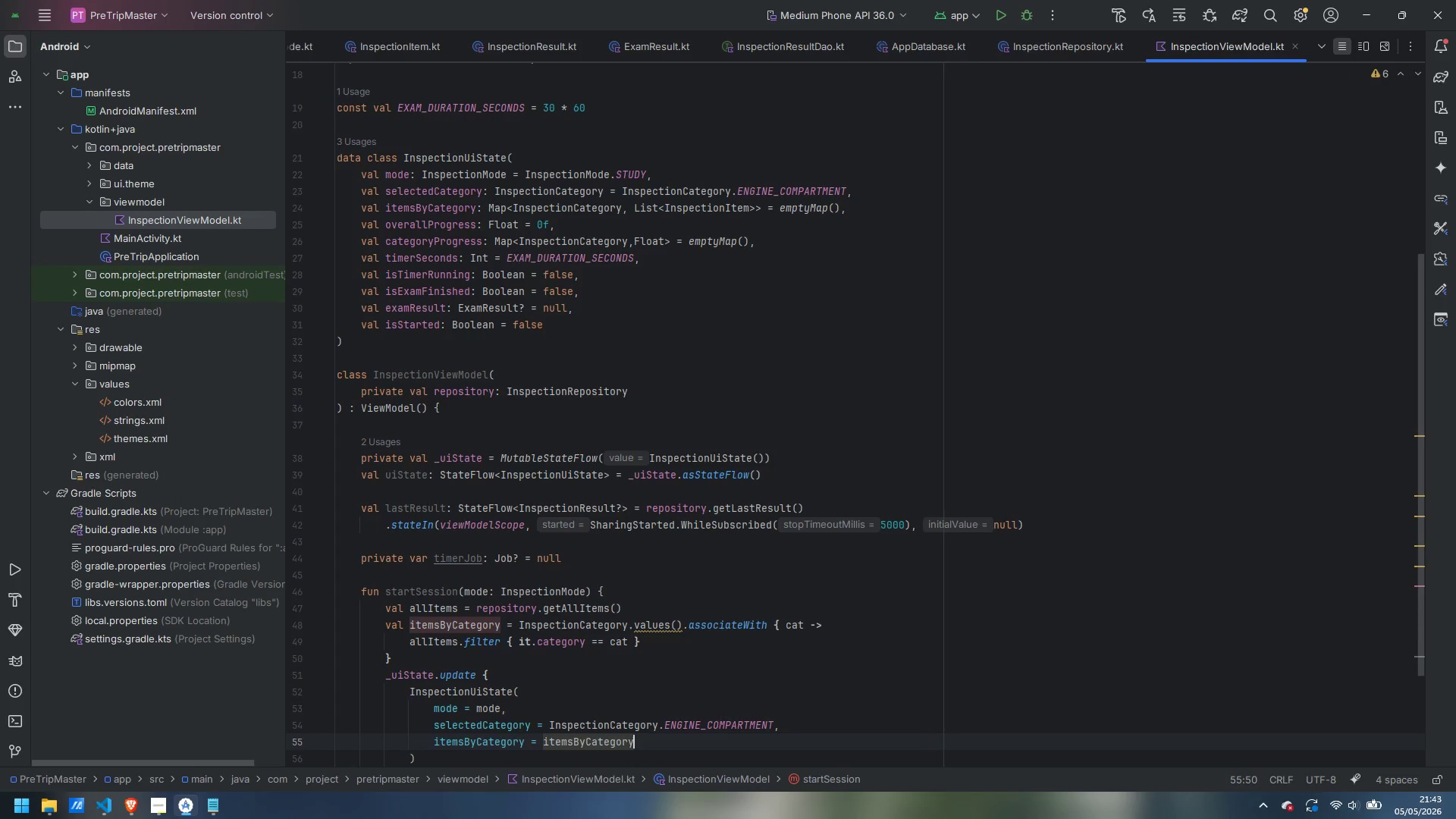 
key(Enter)
 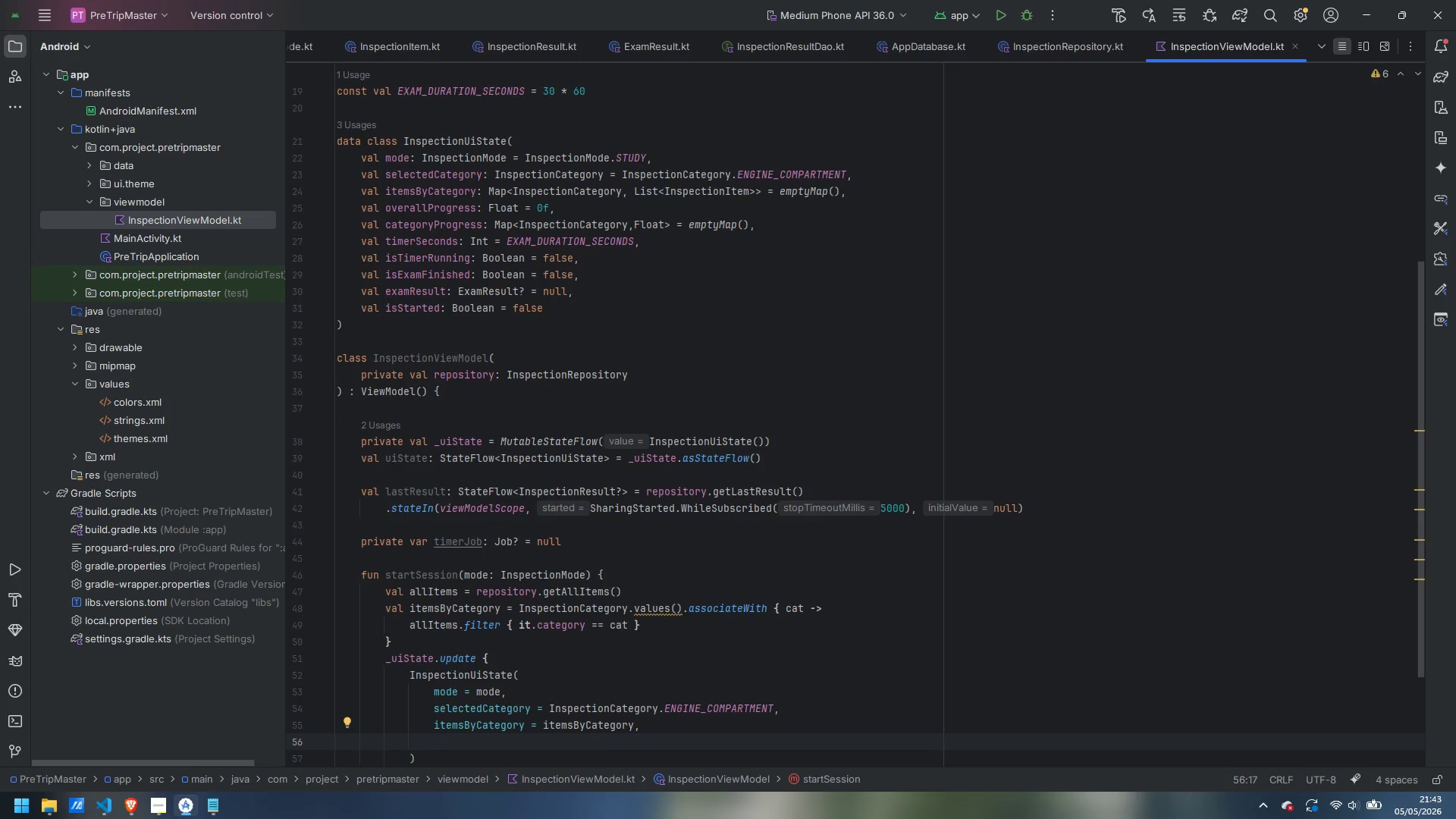 
wait(6.12)
 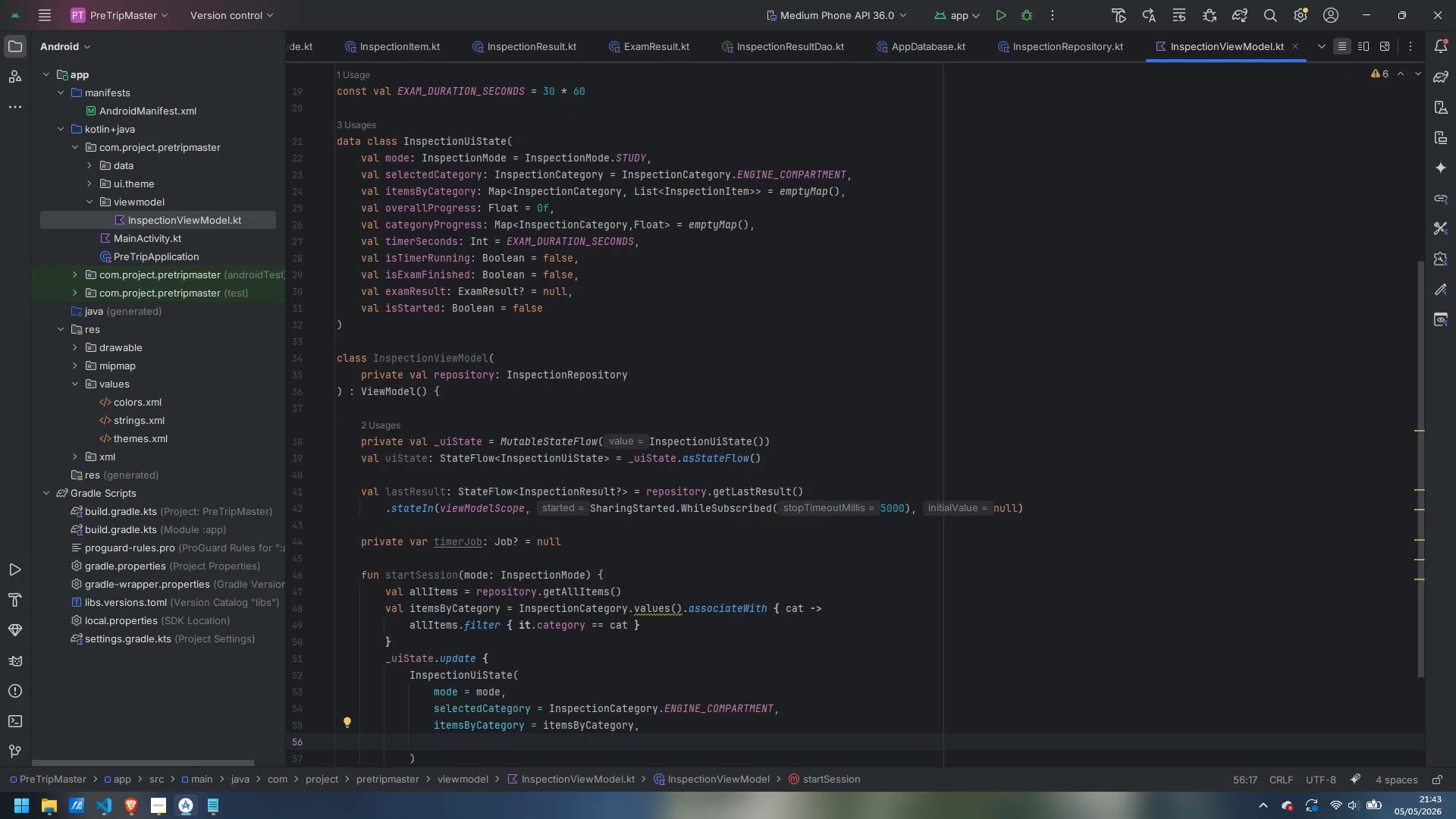 
type(isState)
key(Backspace)
key(Backspace)
type(rted = true,)
 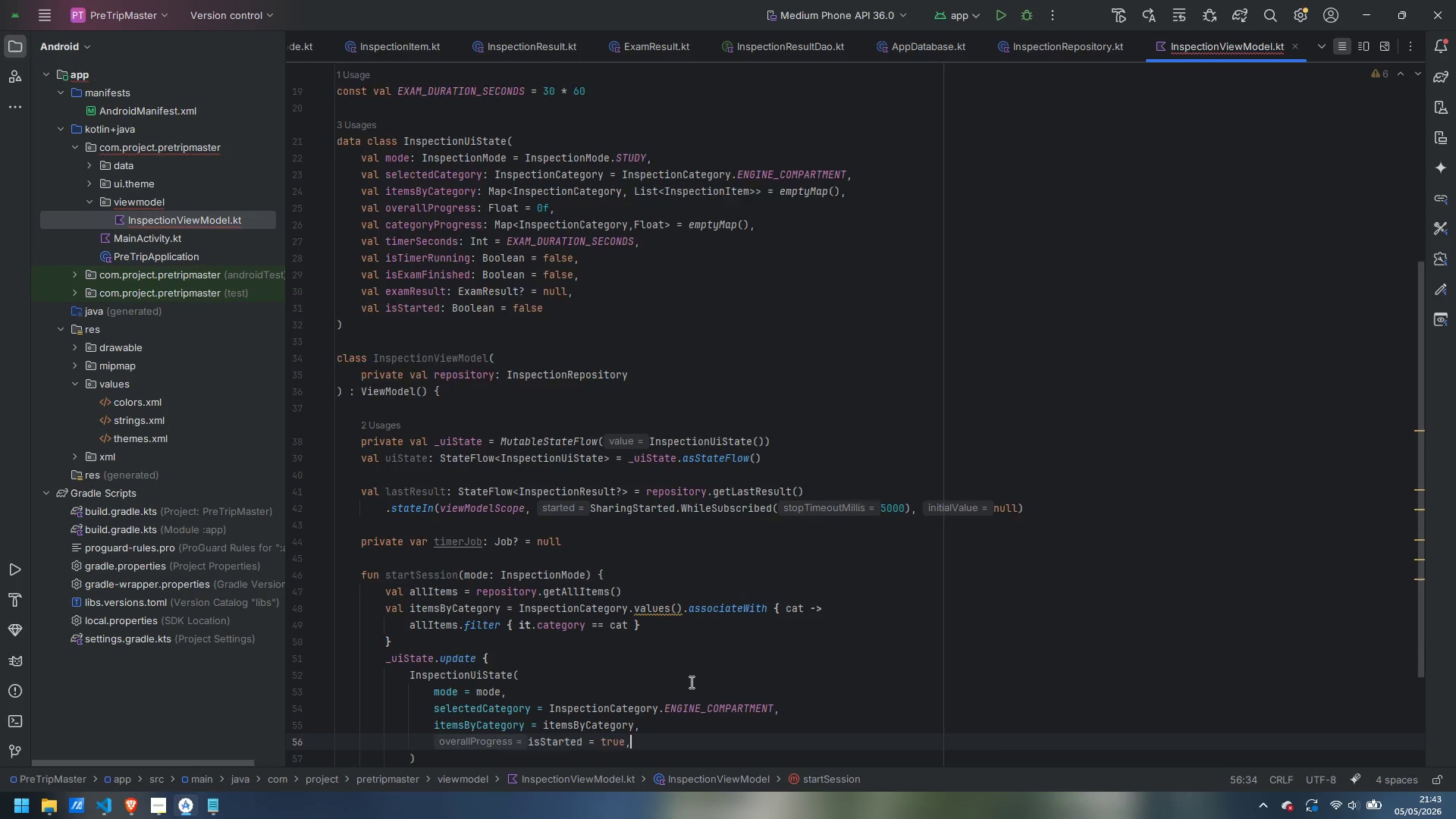 
key(Enter)
 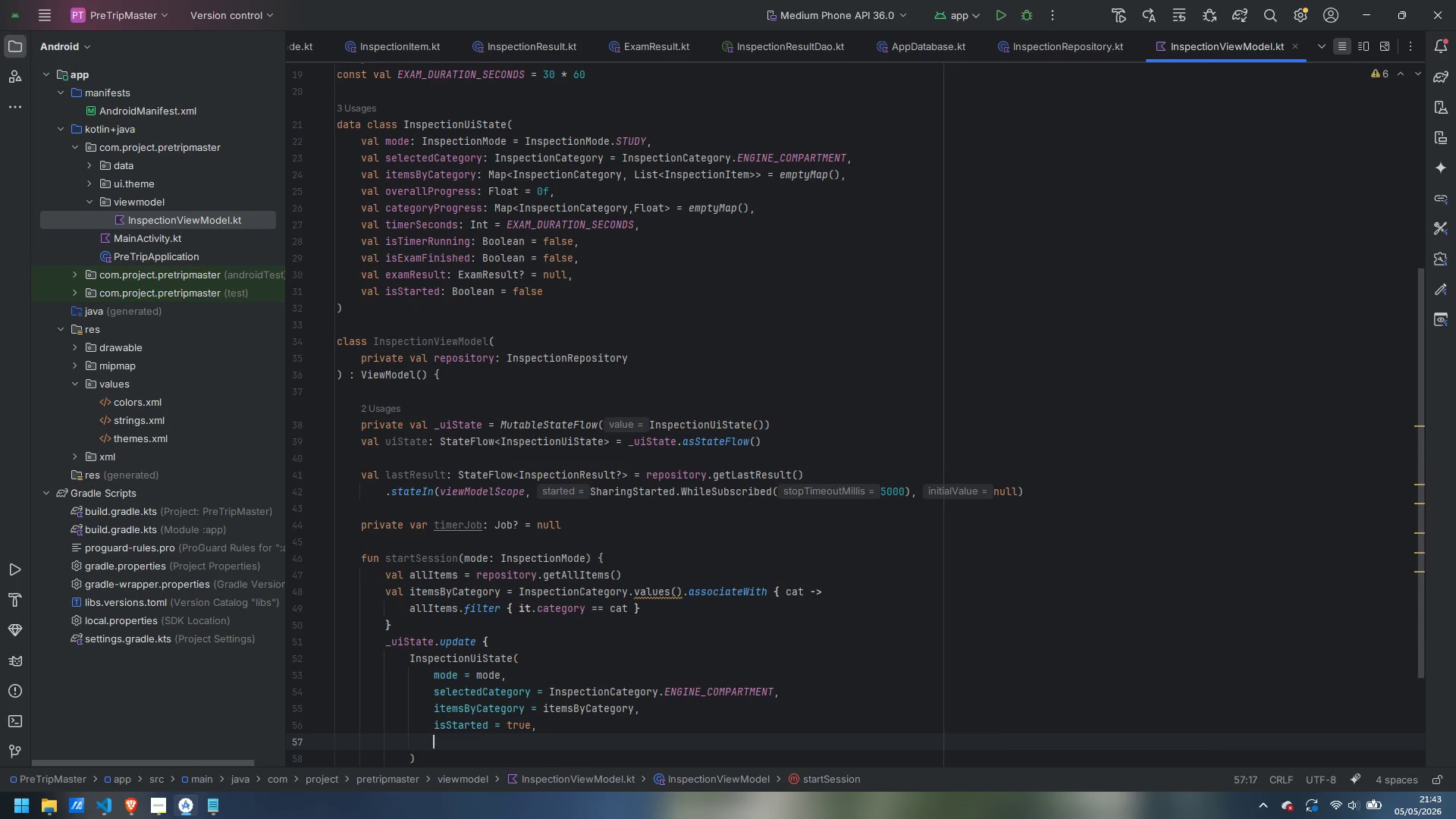 
type(timerSeconds = EXAA)
key(Backspace)
type(M_DURATION_SECONDS,)
 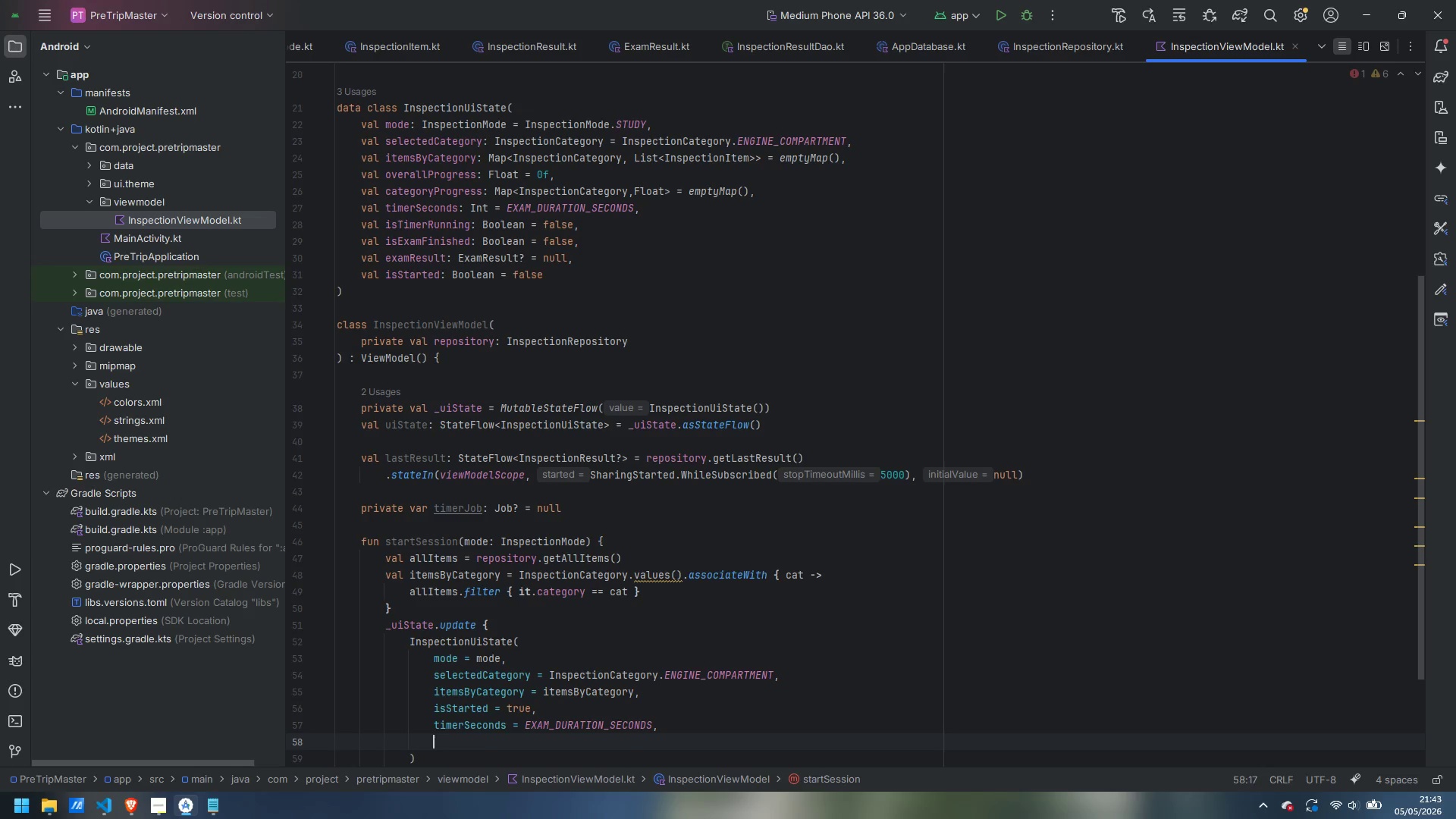 
 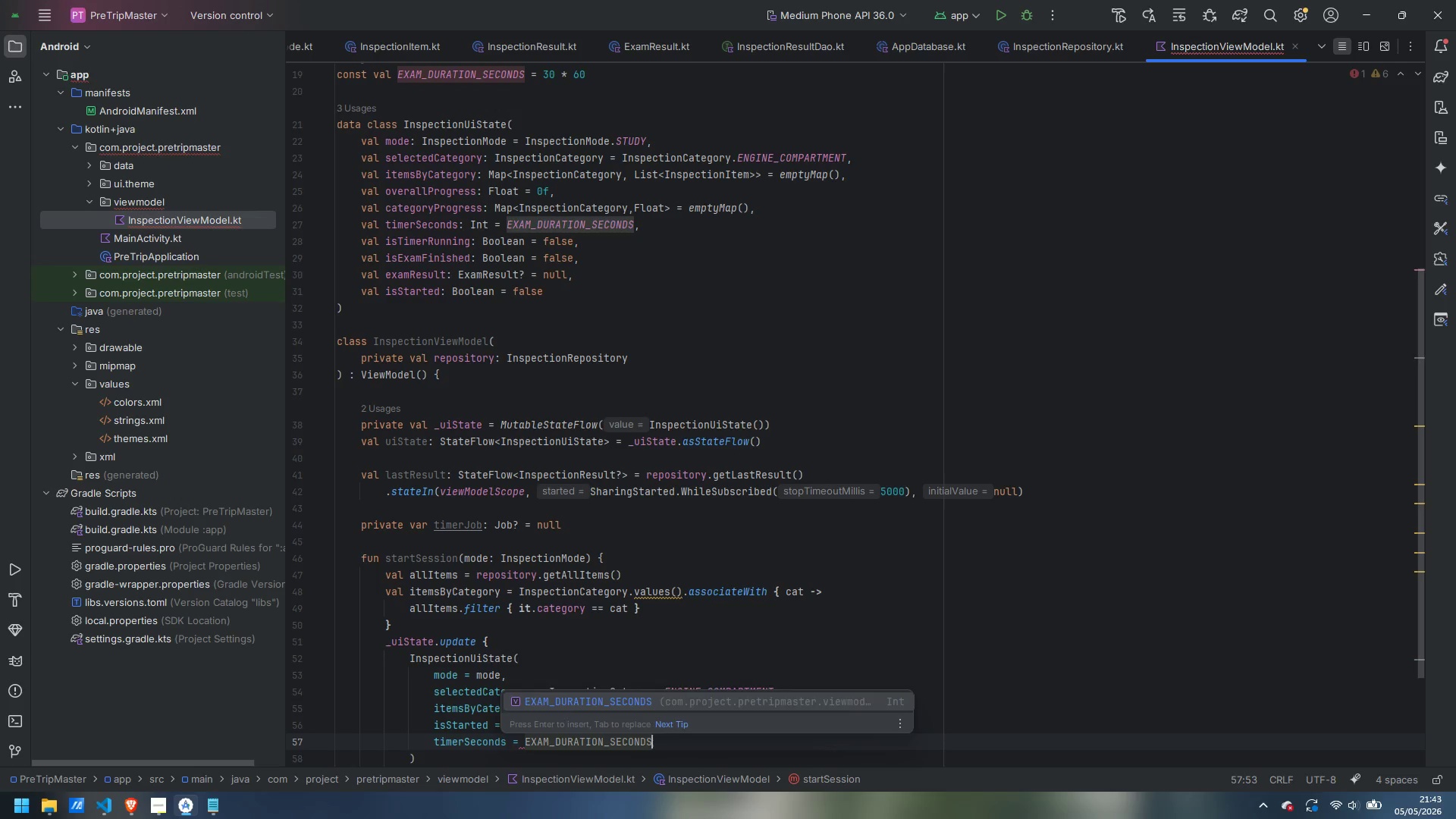 
key(Enter)
 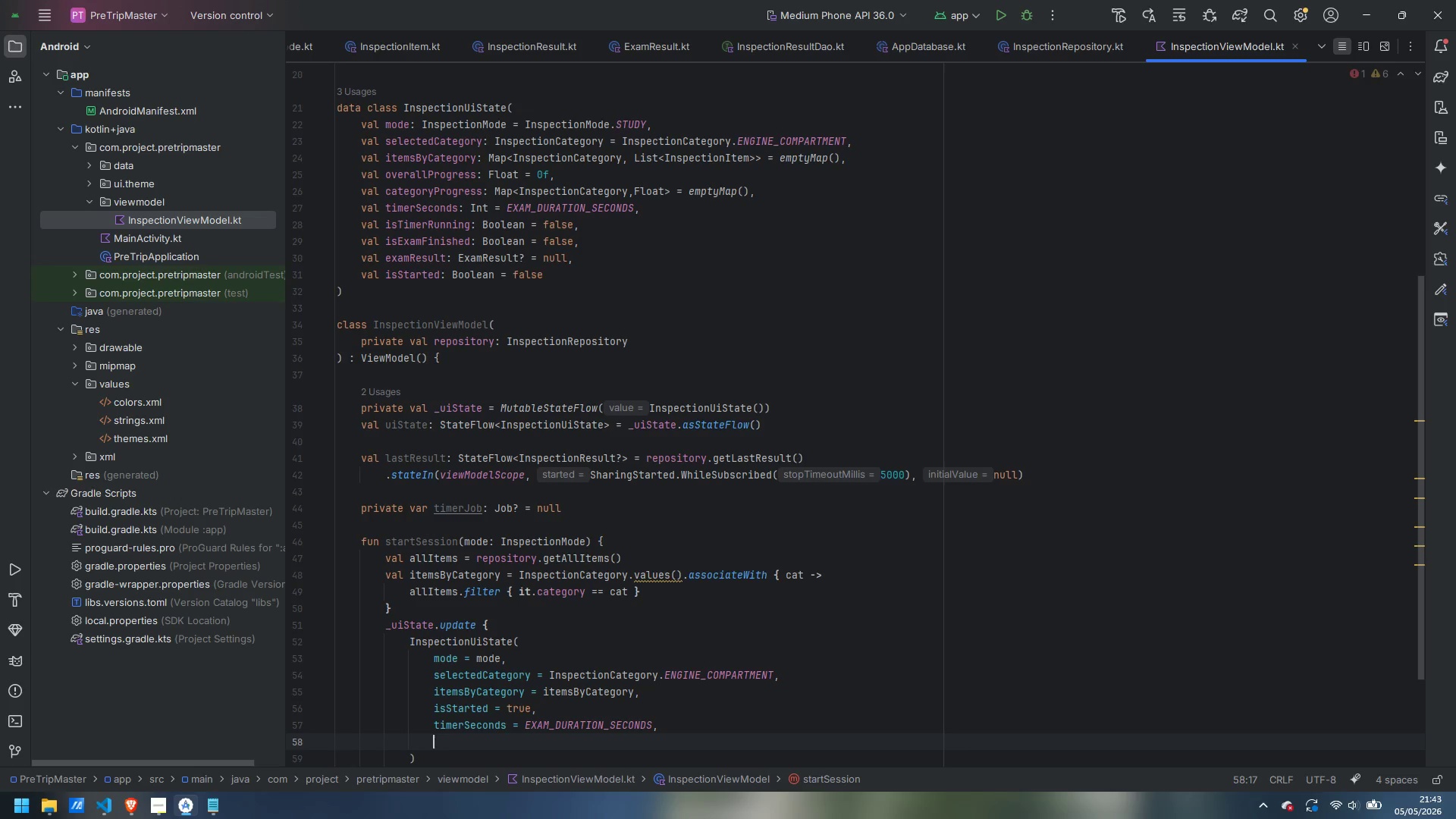 
type(isTimerRunning =mode== InspectionMode.EXAM)
 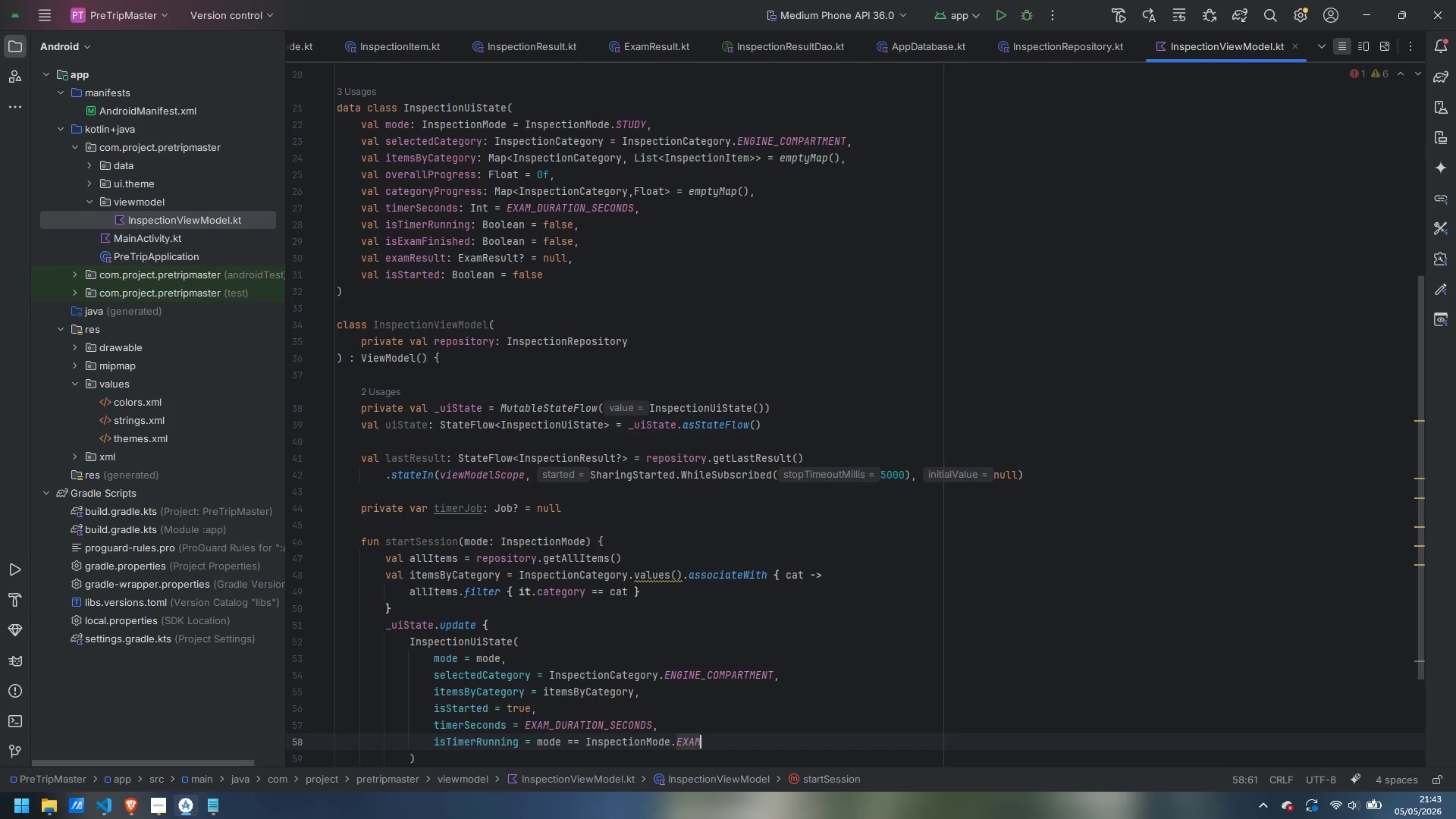 
key(ArrowDown)
 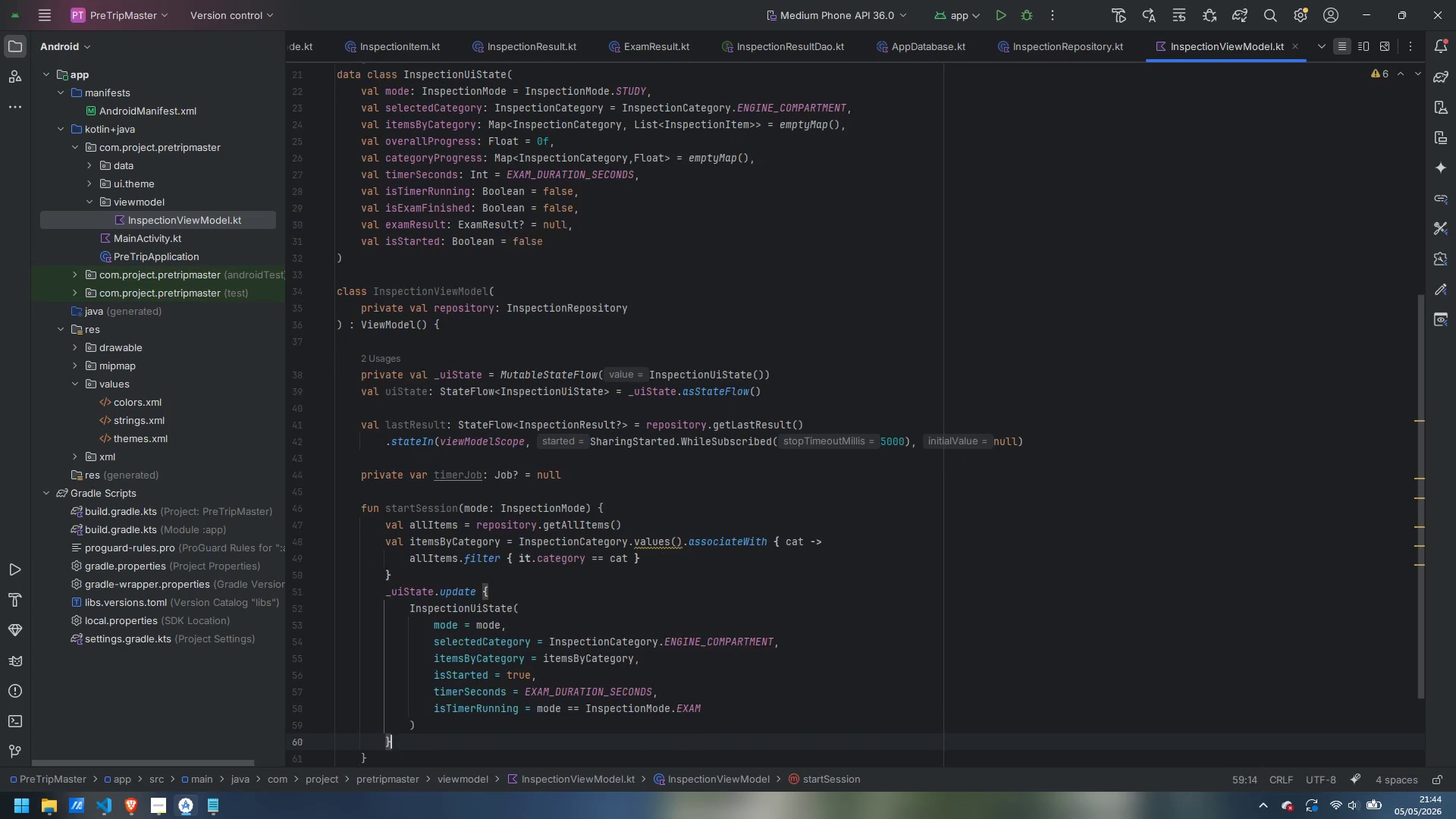 
key(ArrowDown)
 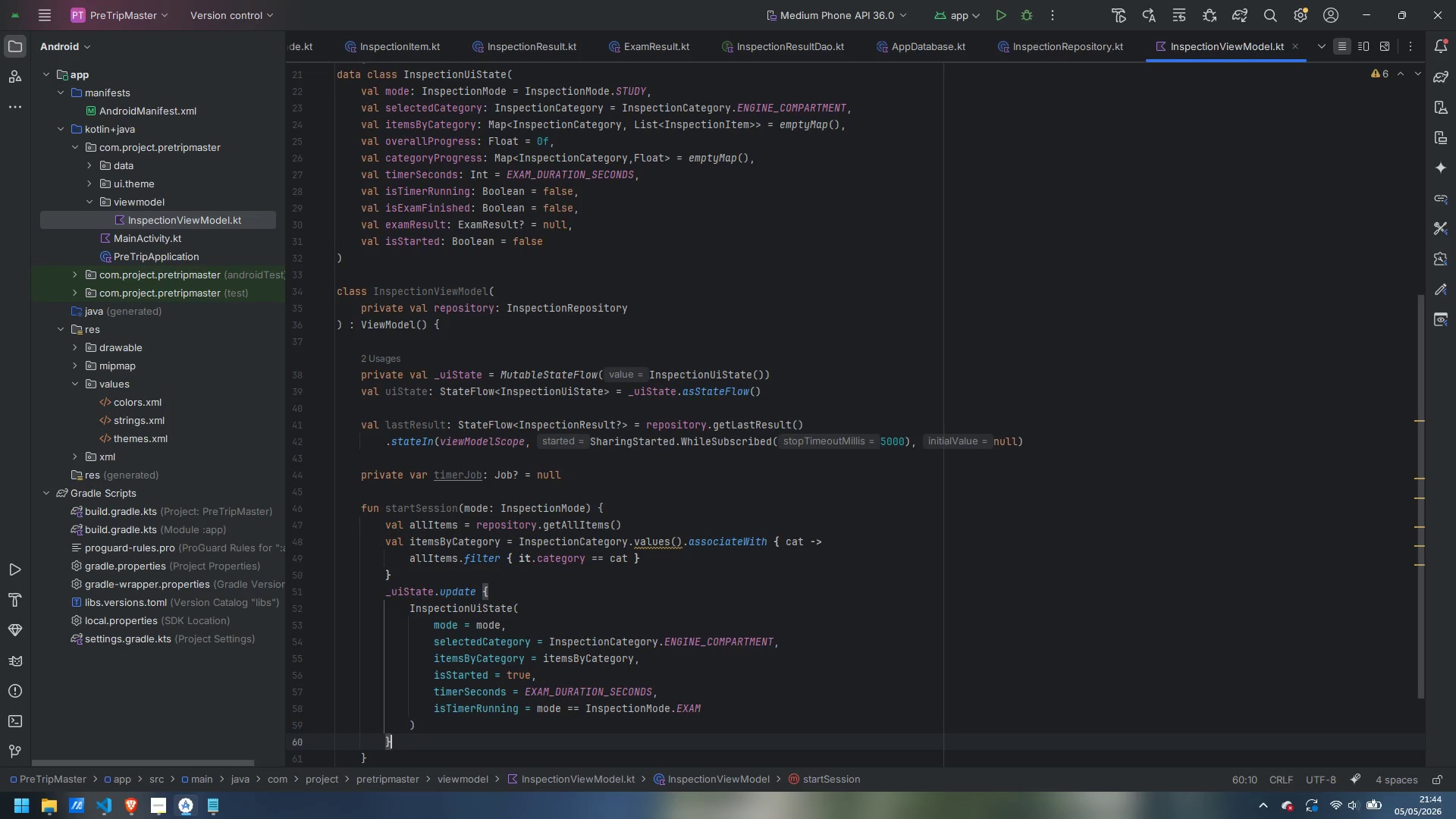 
key(Enter)
 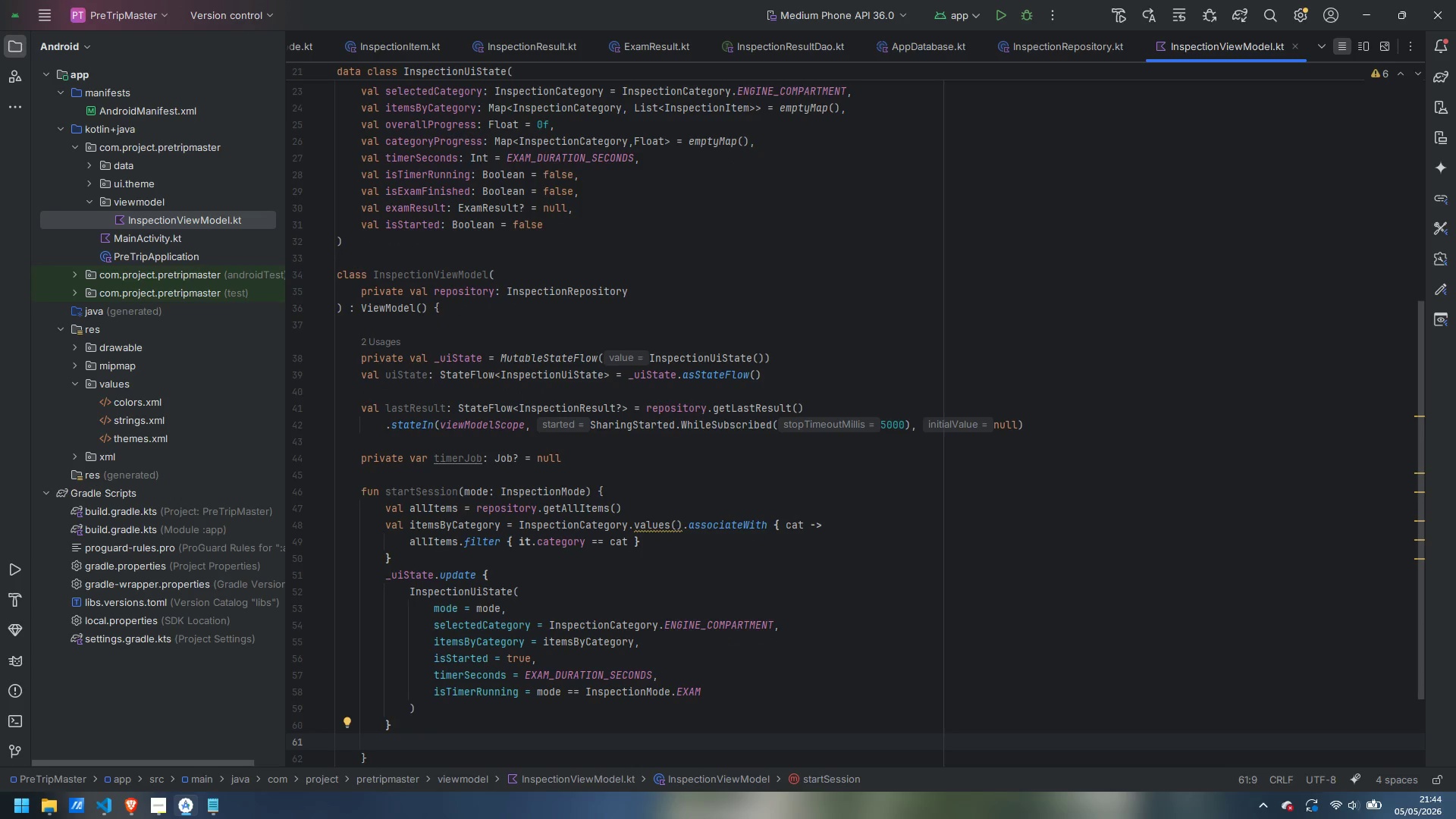 
type(if (mode == InspectionMode.EXAM)
 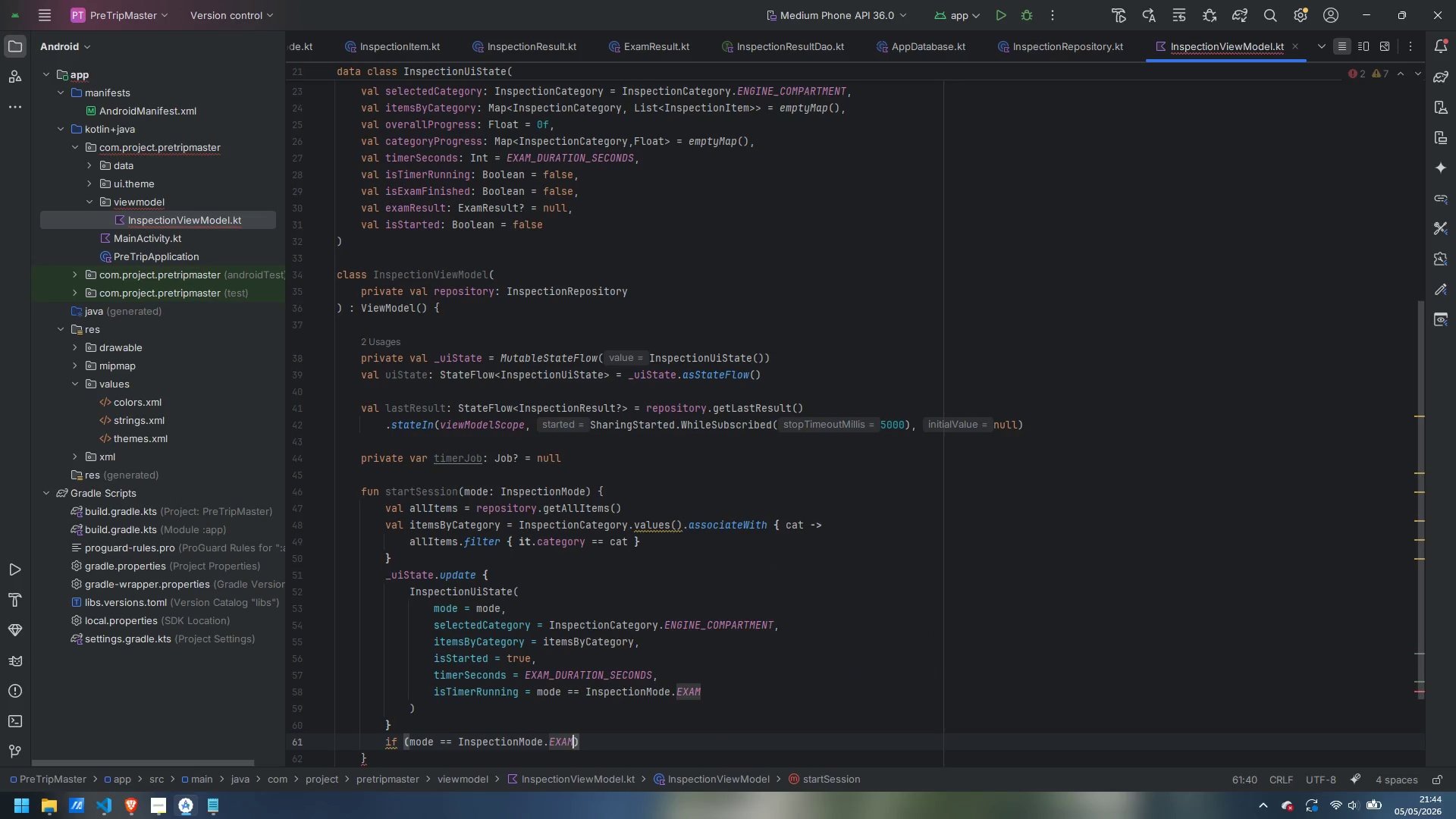 
key(ArrowRight)
 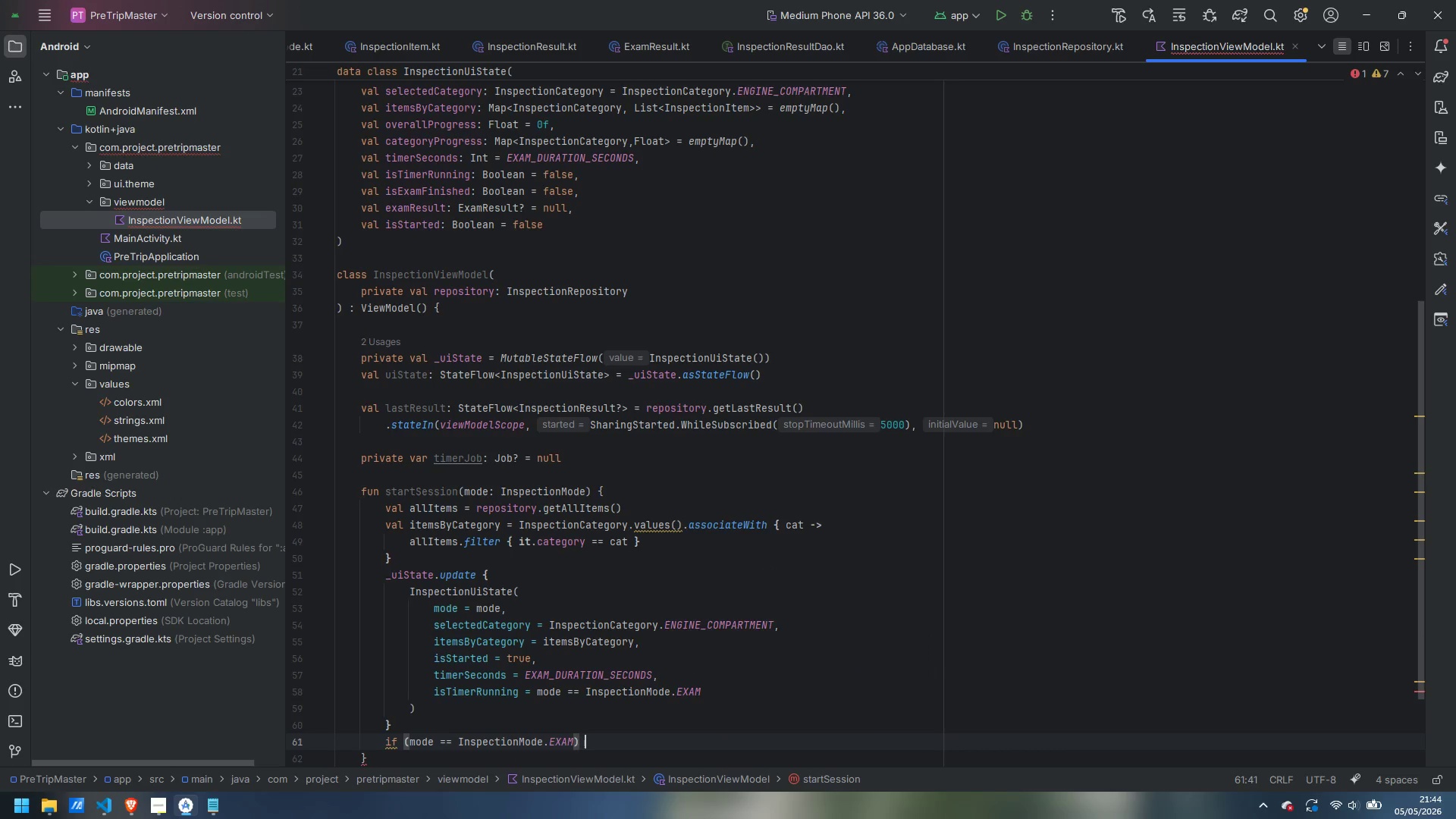 
type( startTimer())
 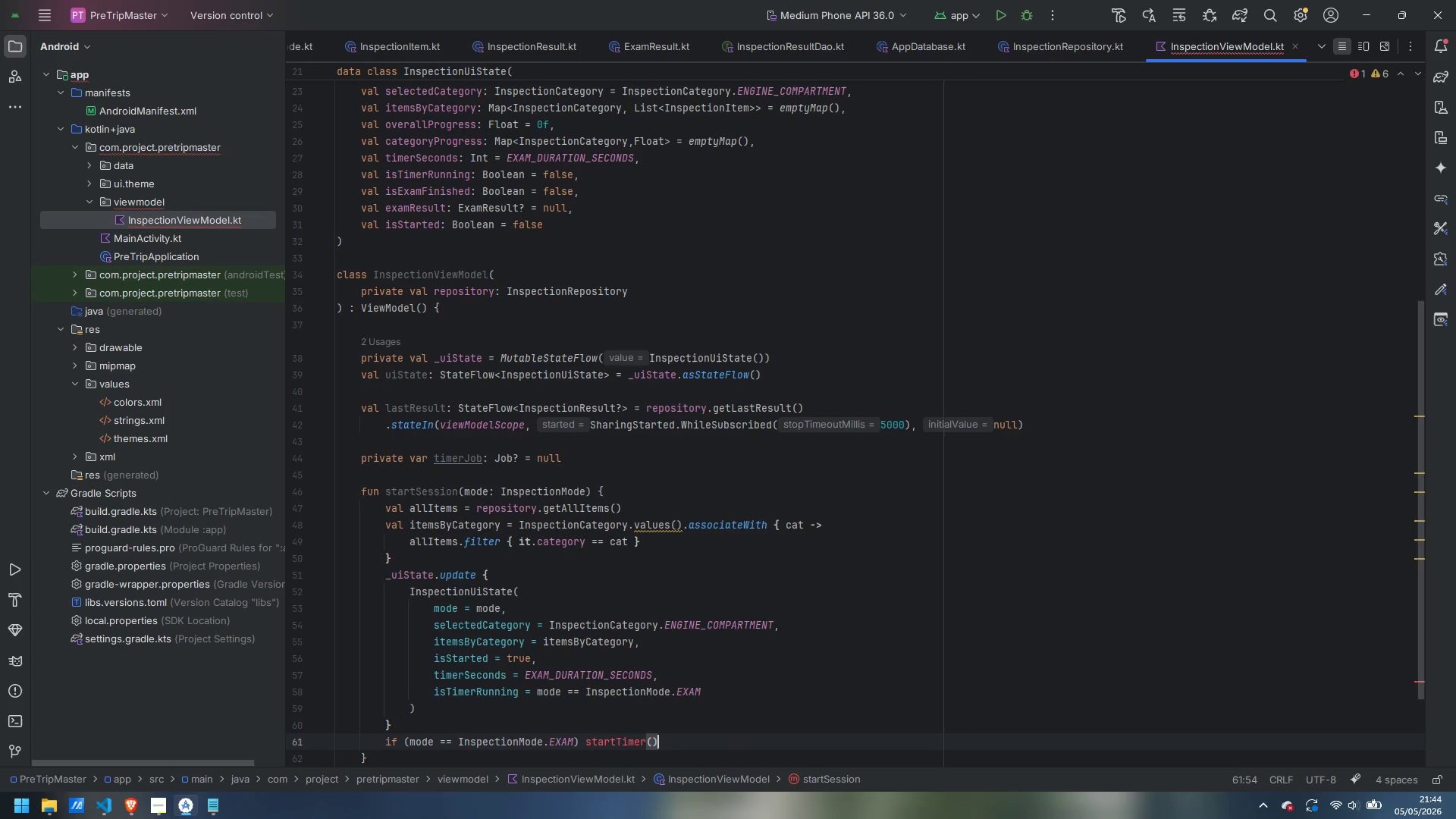 
key(ArrowDown)
 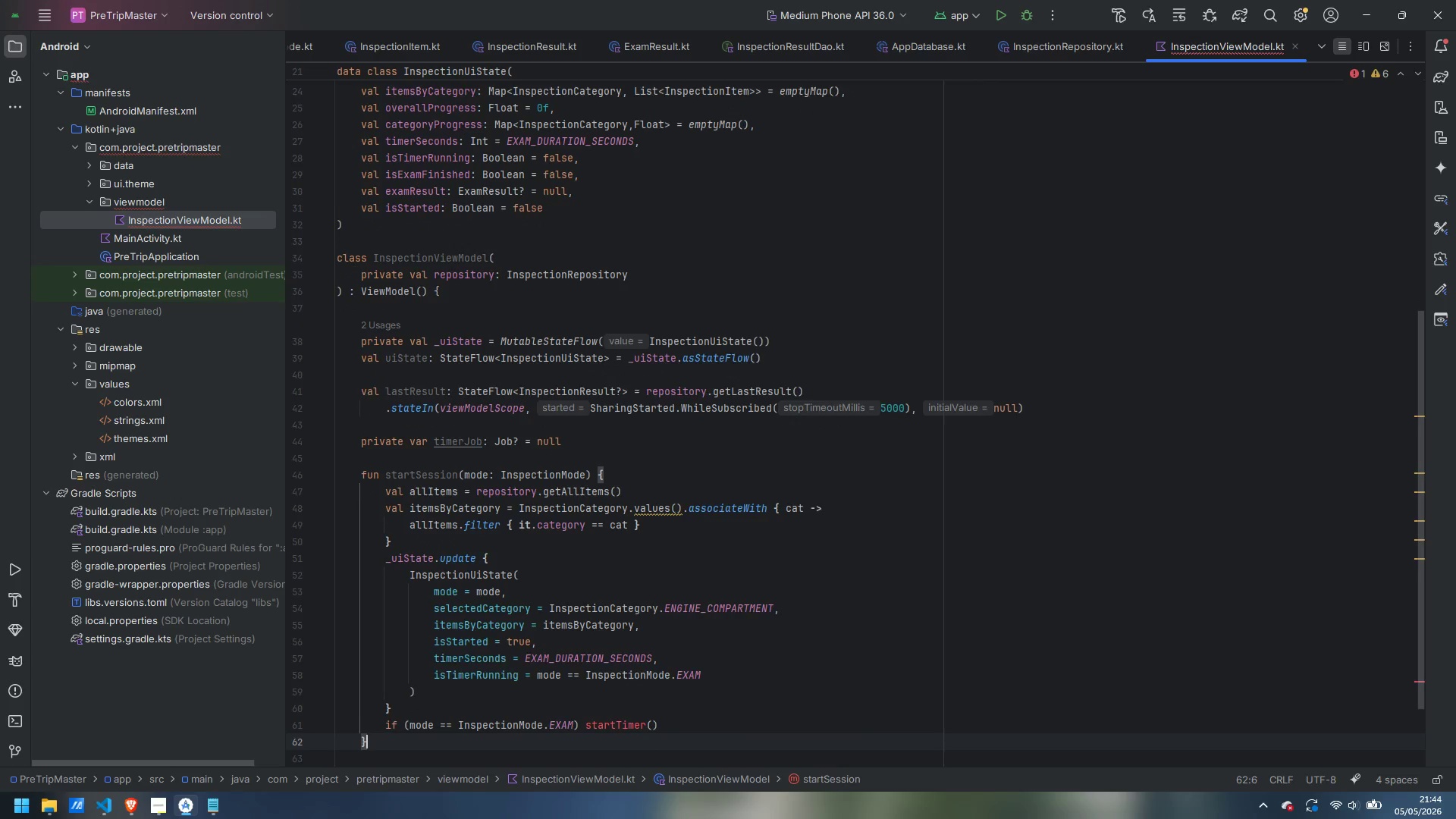 
key(Enter)
 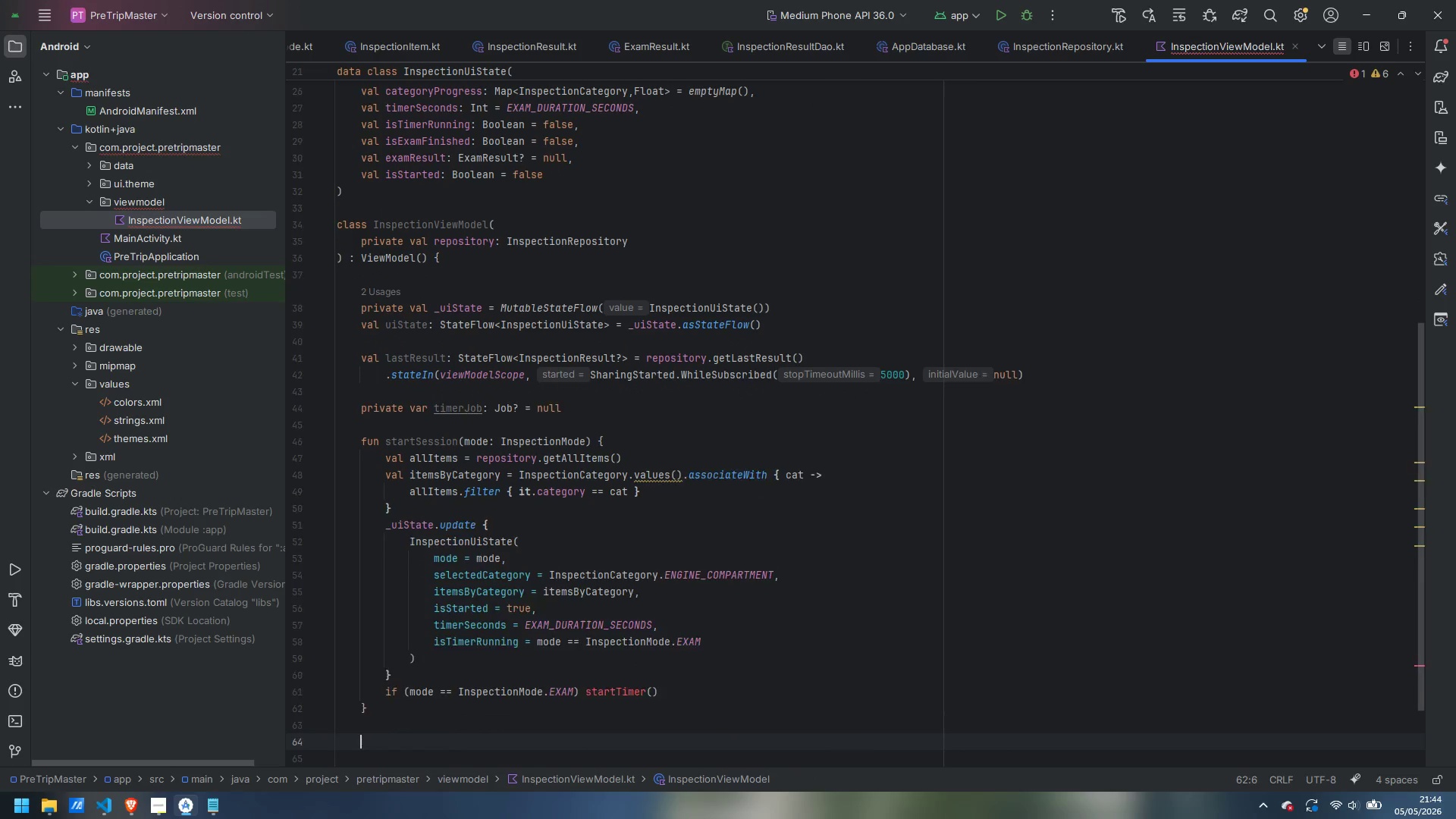 
key(Enter)
 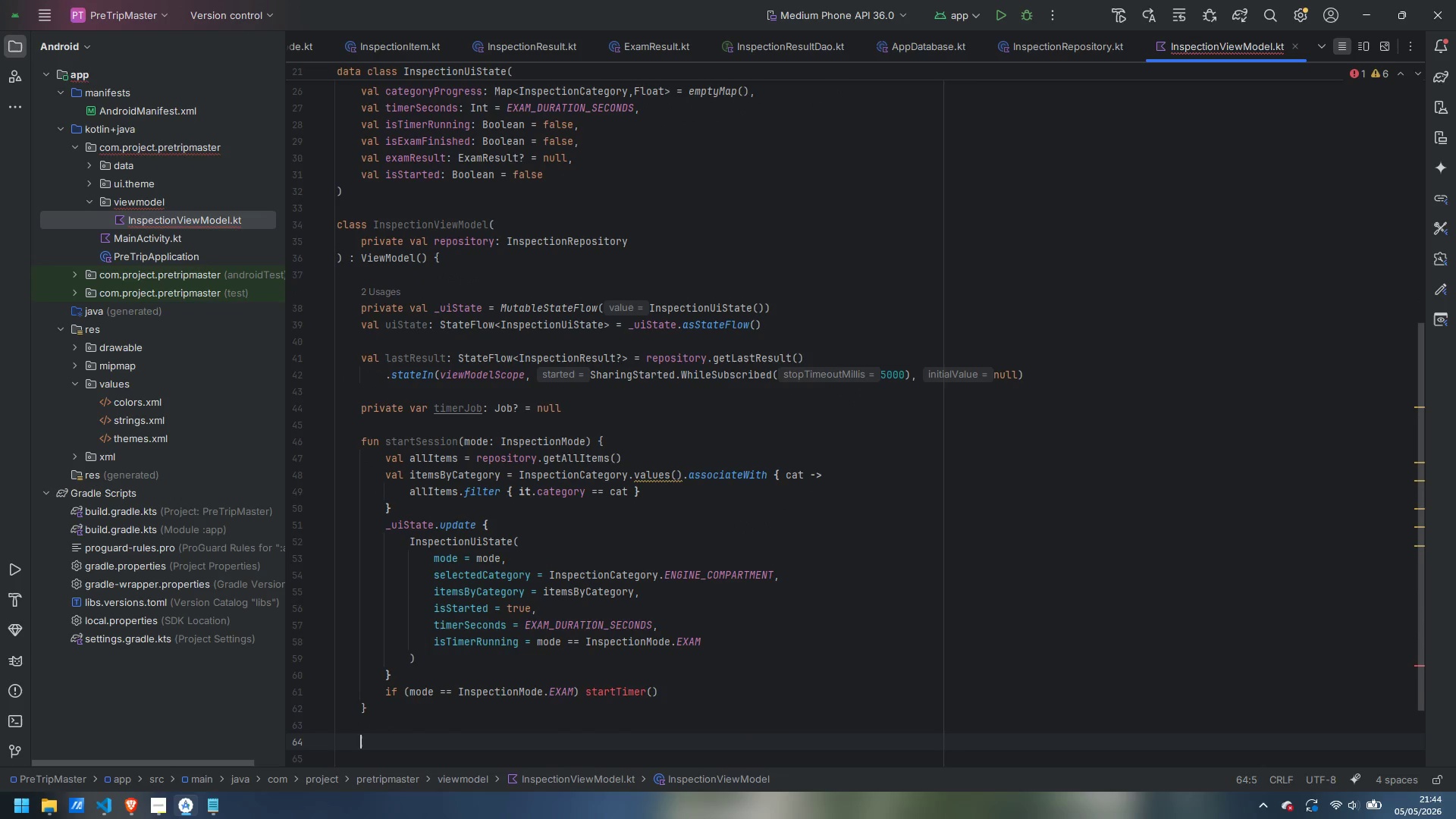 
type(func )
key(Backspace)
key(Backspace)
type( selecte)
key(Backspace)
type(Category(category: InspectionCategory)
 